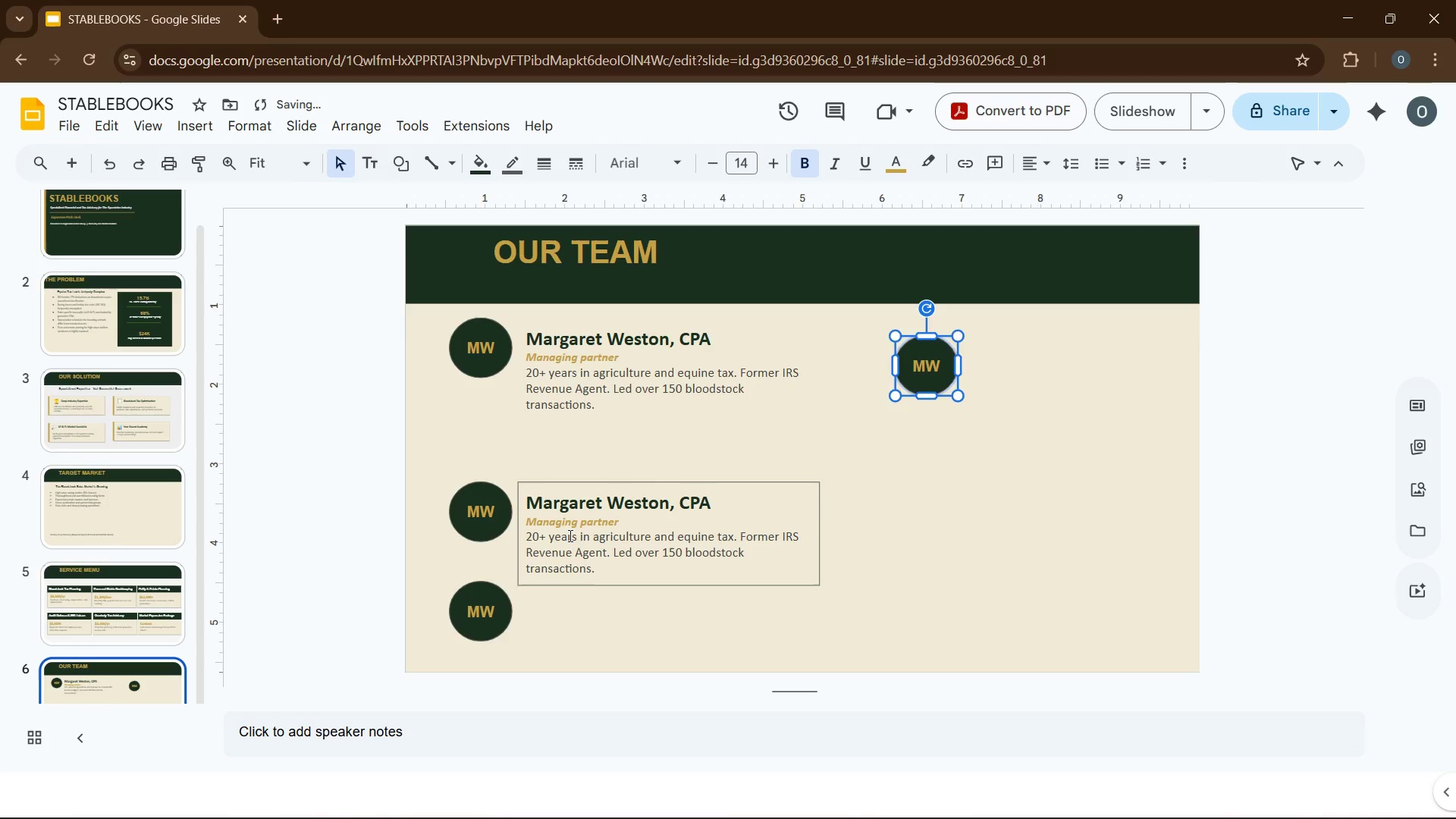 
left_click([569, 535])
 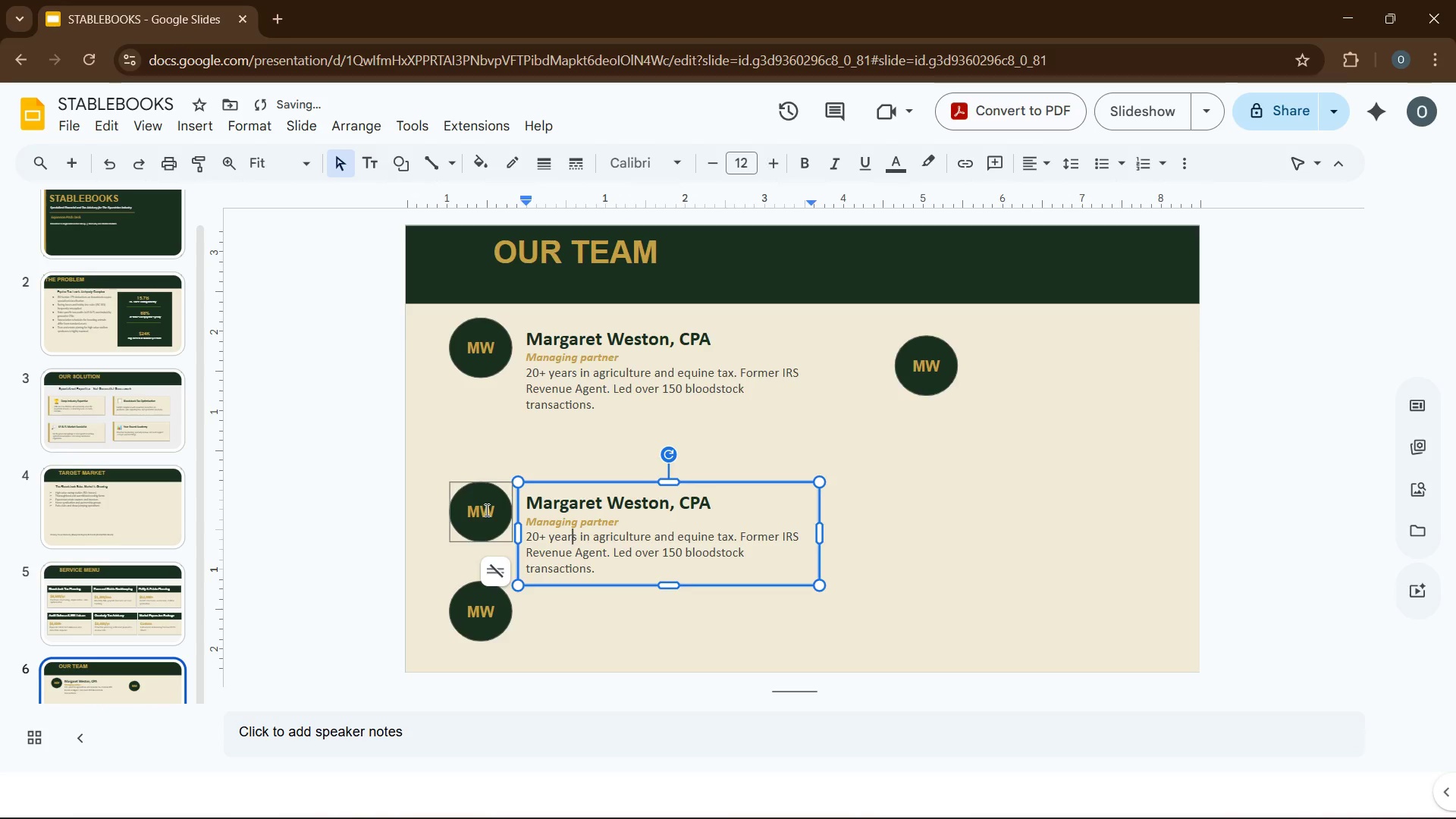 
double_click([485, 510])
 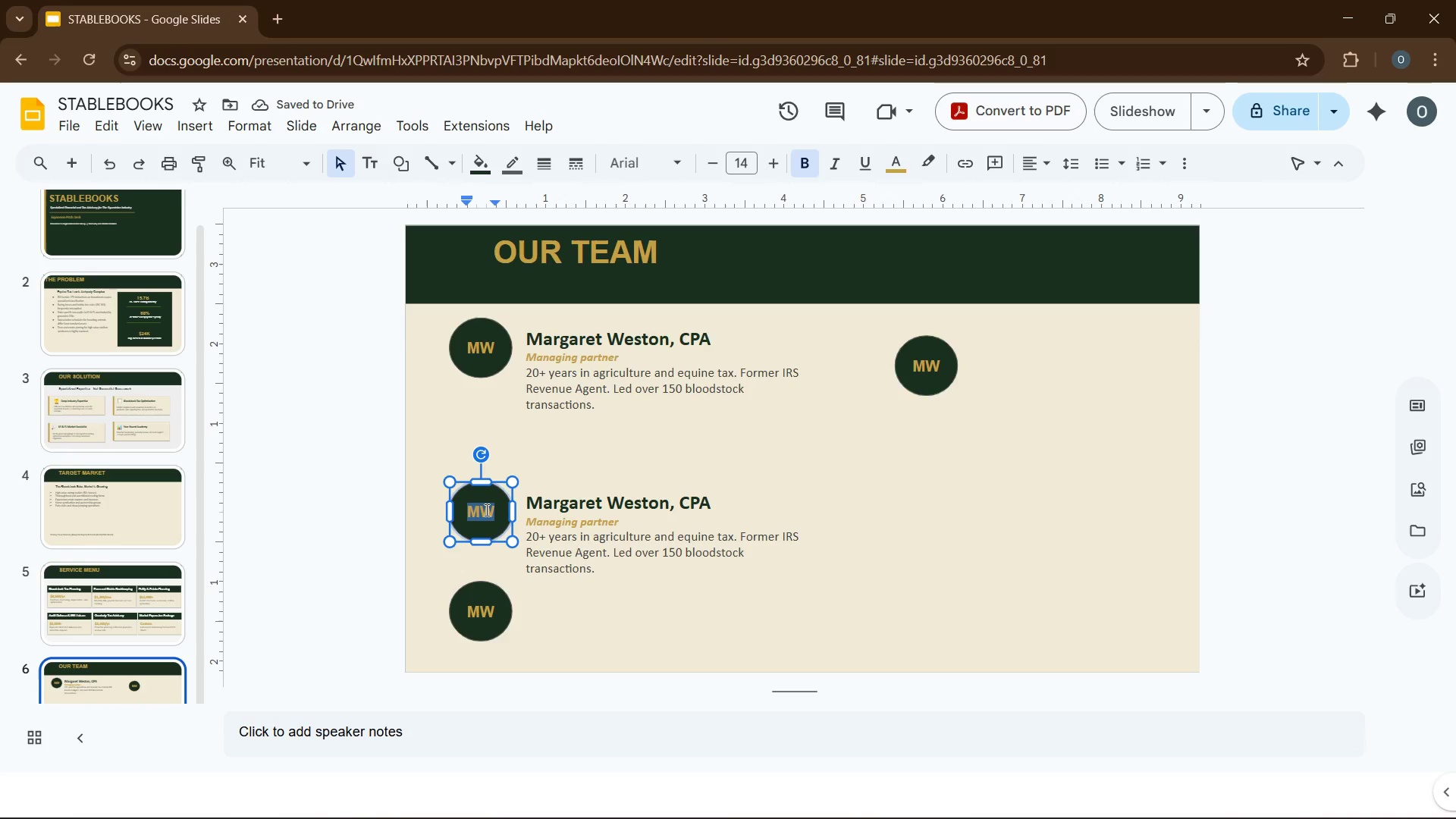 
type(DSH)
 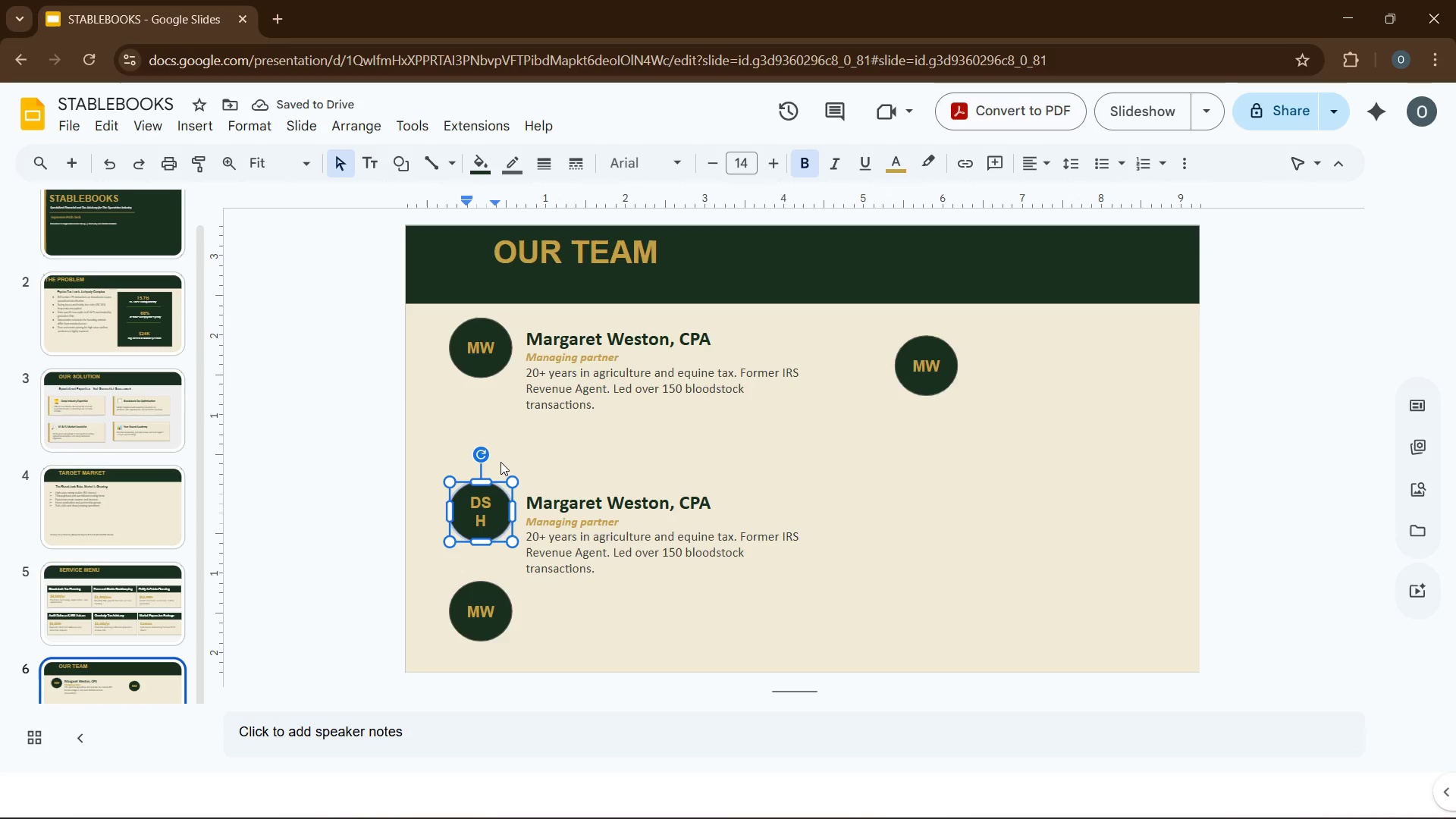 
wait(8.59)
 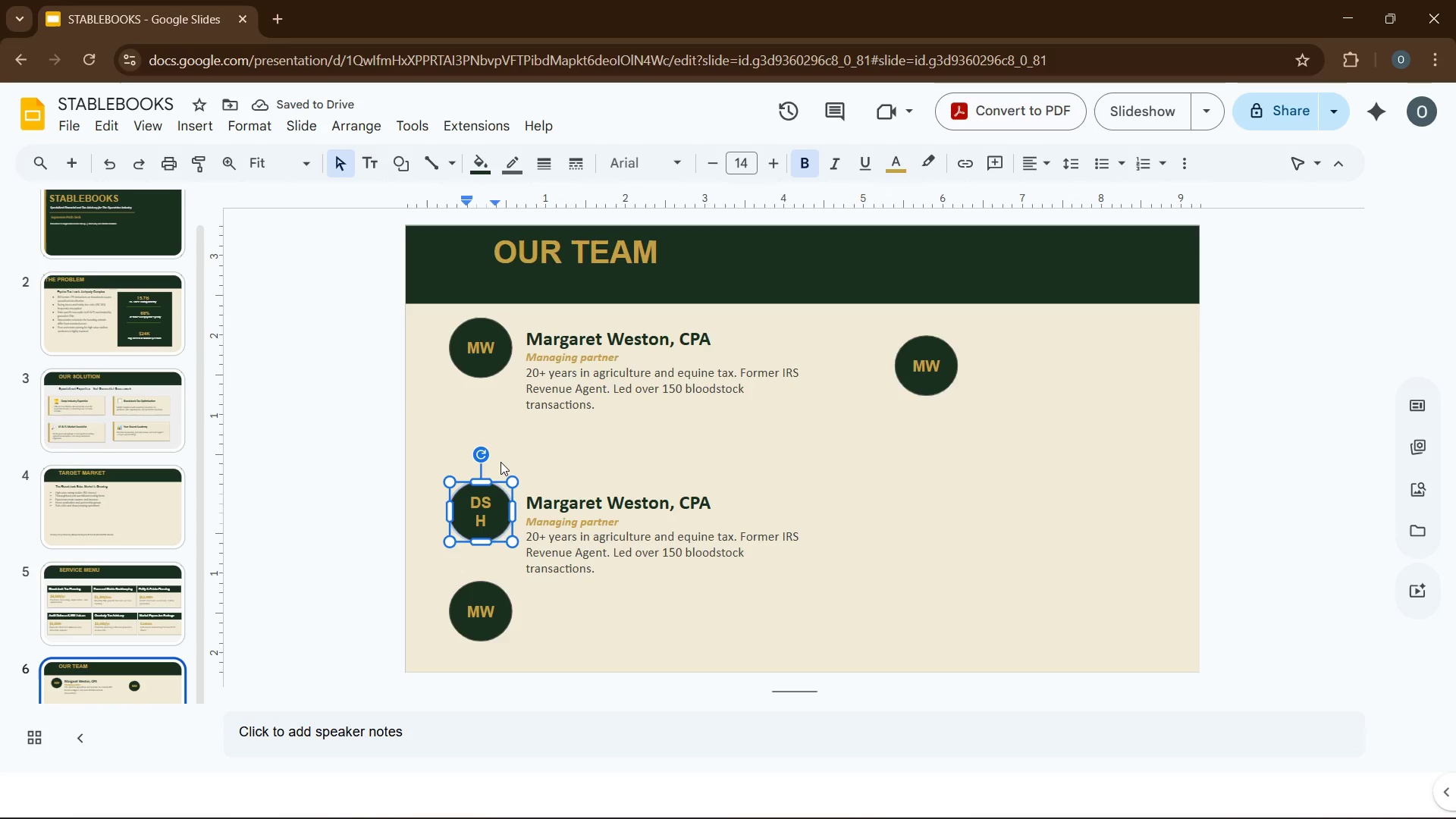 
left_click_drag(start_coordinate=[487, 523], to_coordinate=[466, 507])
 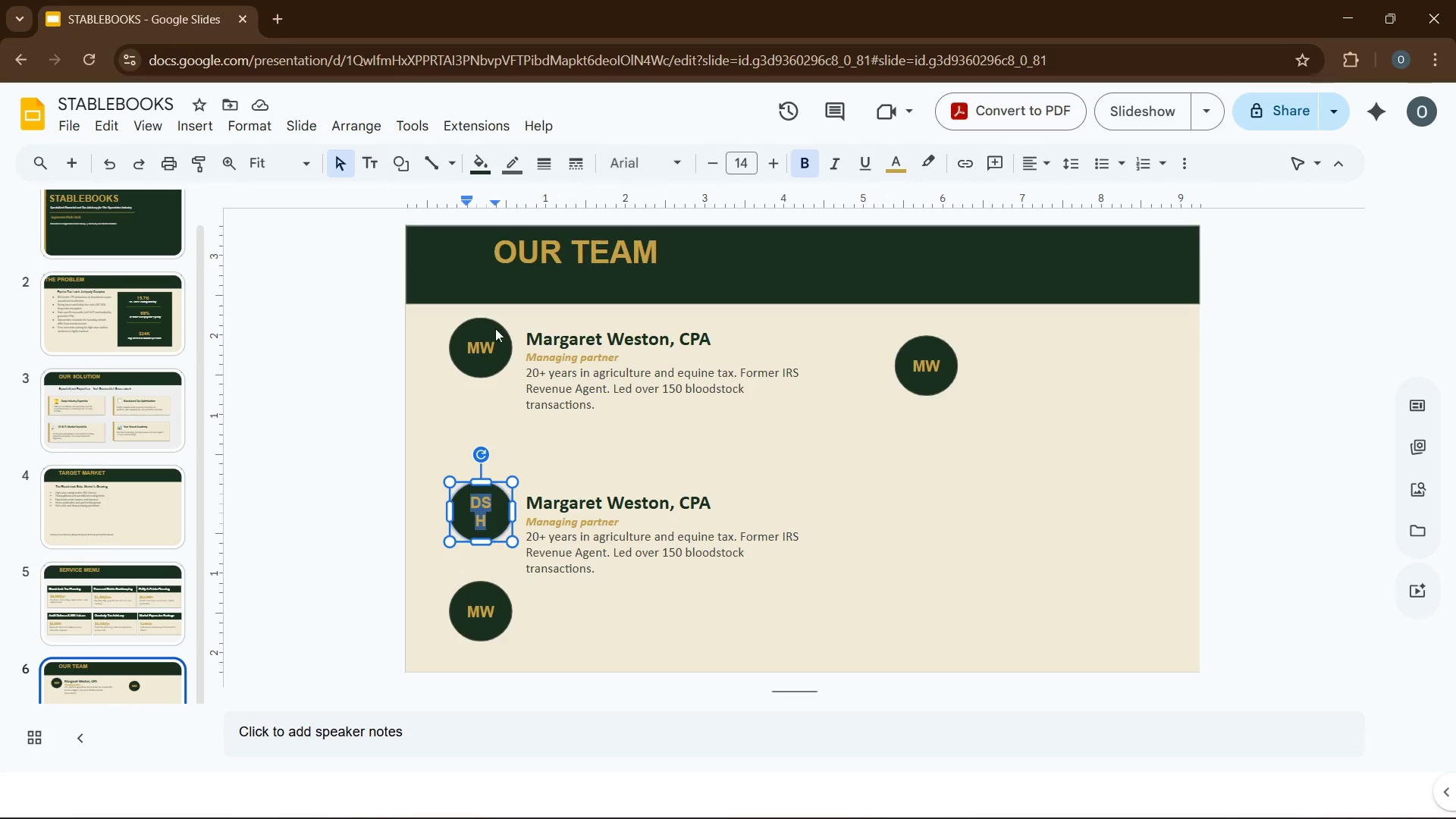 
left_click([479, 347])
 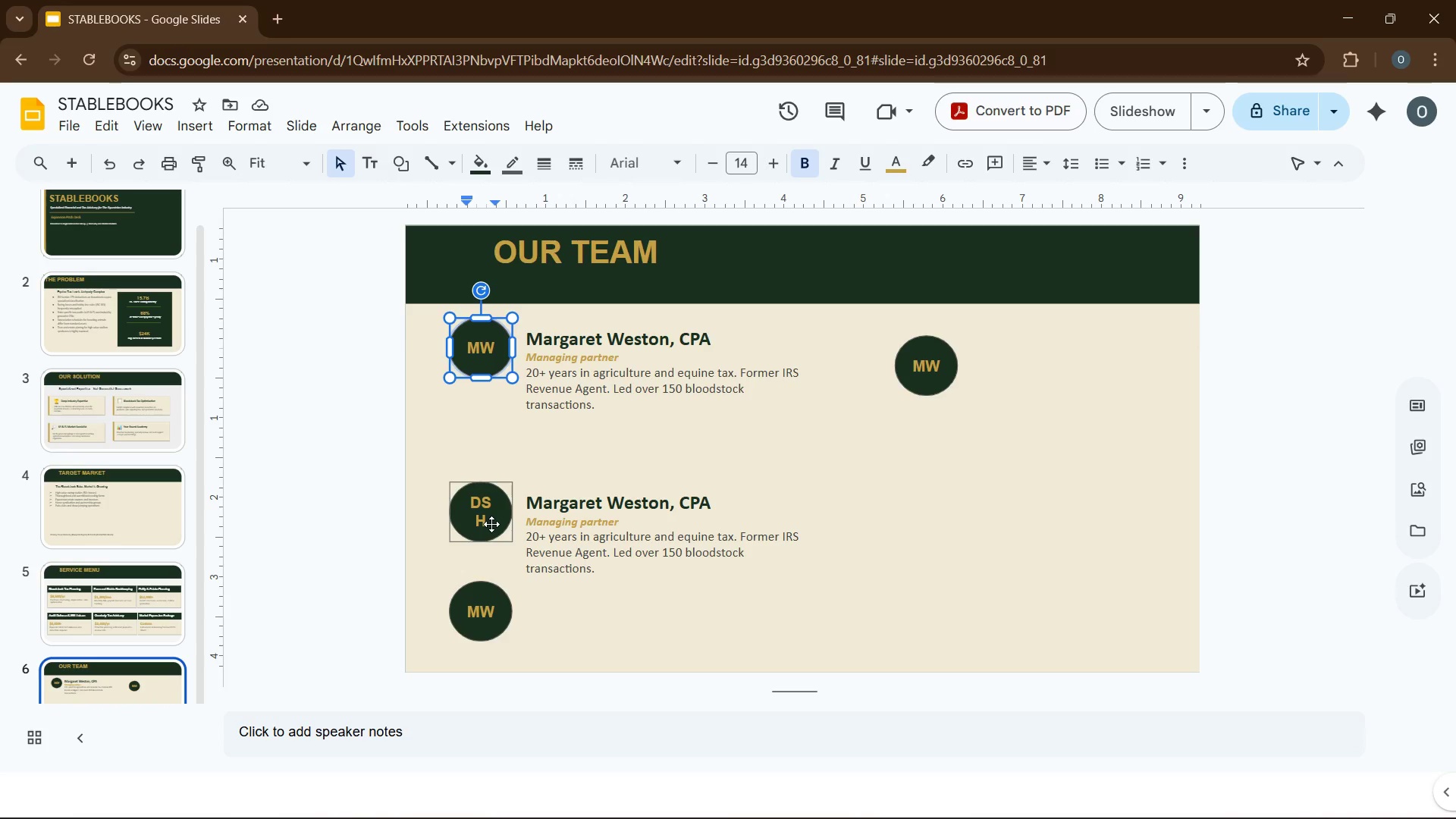 
double_click([491, 524])
 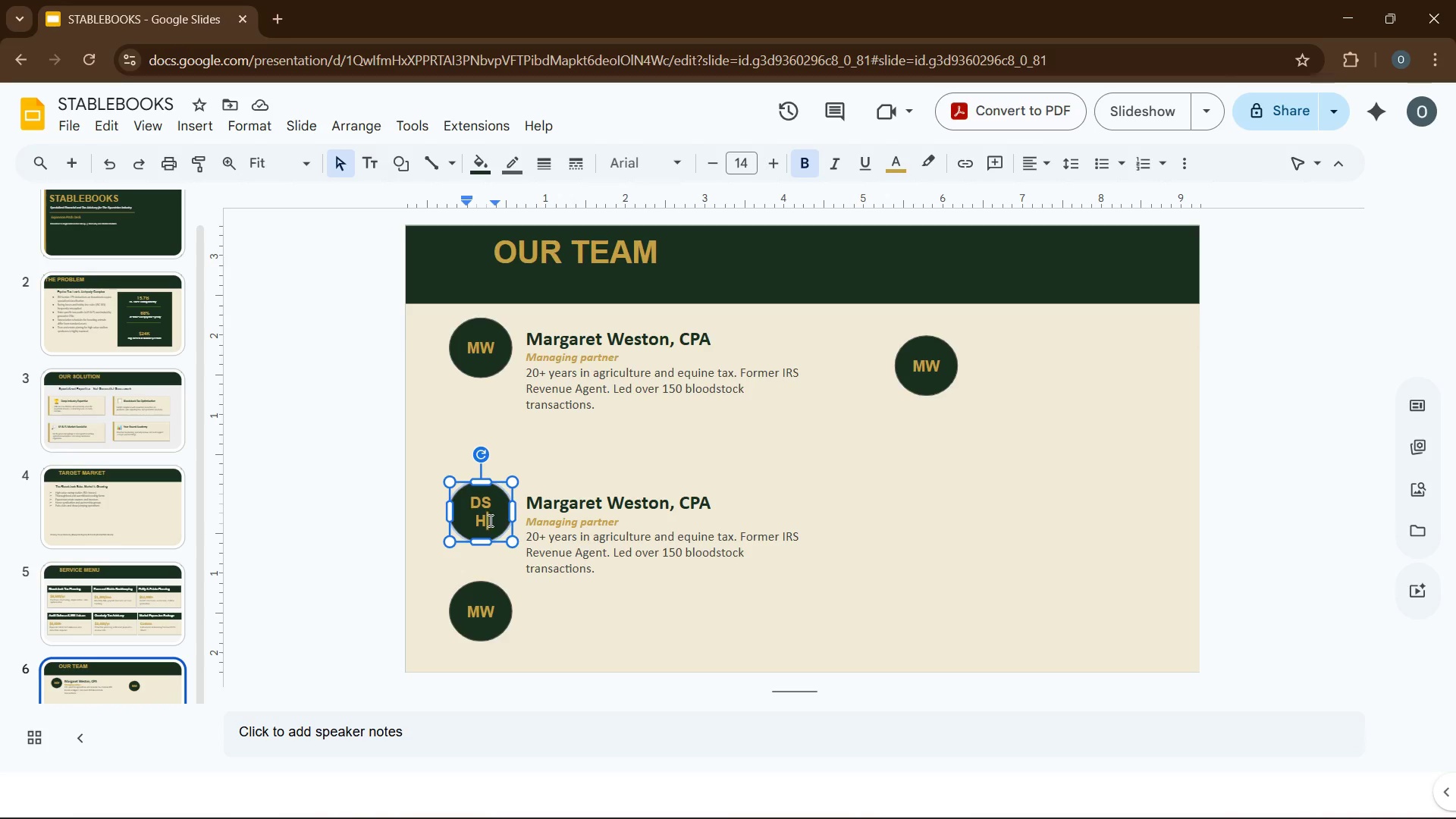 
double_click([489, 520])
 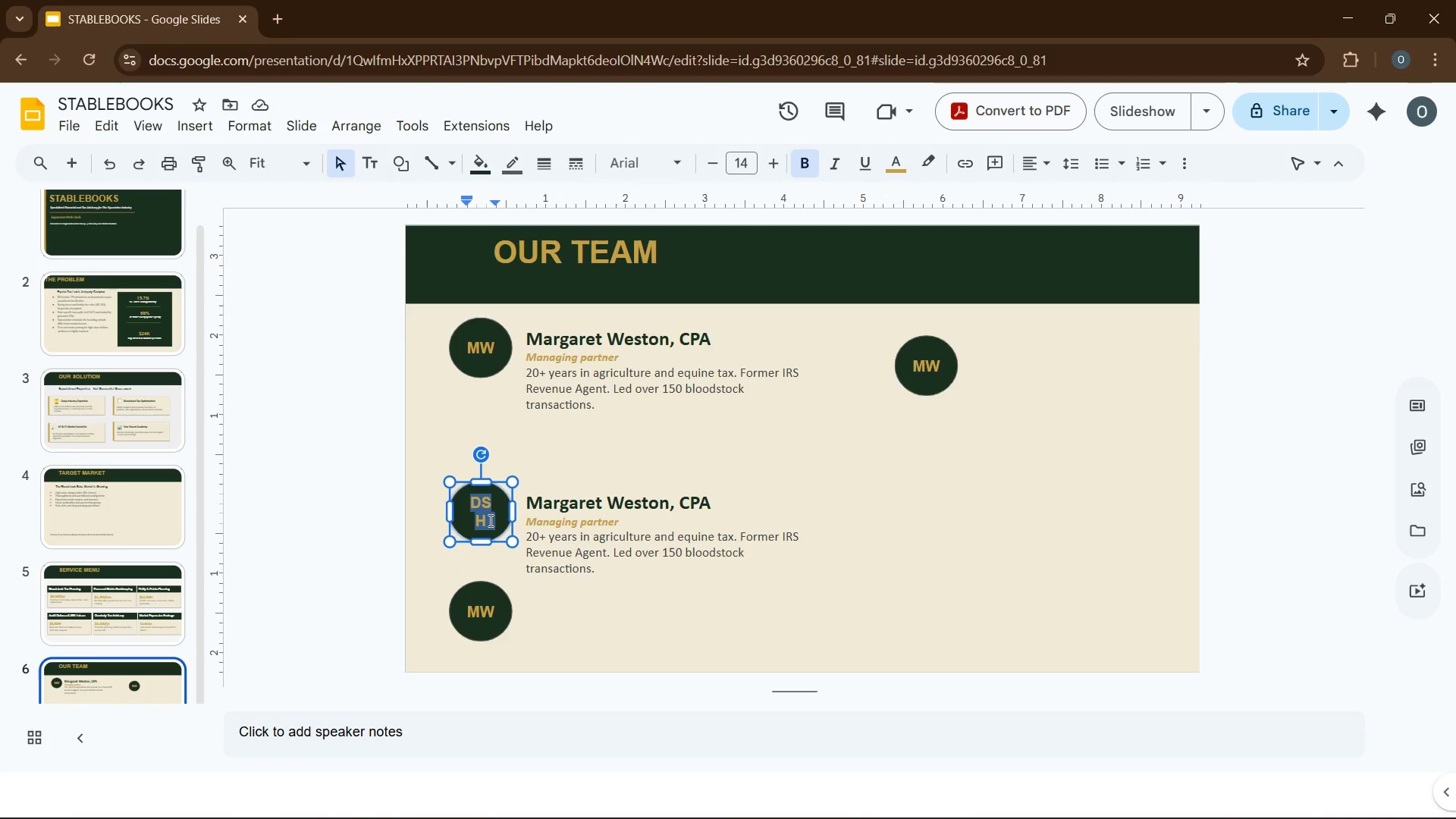 
triple_click([489, 520])
 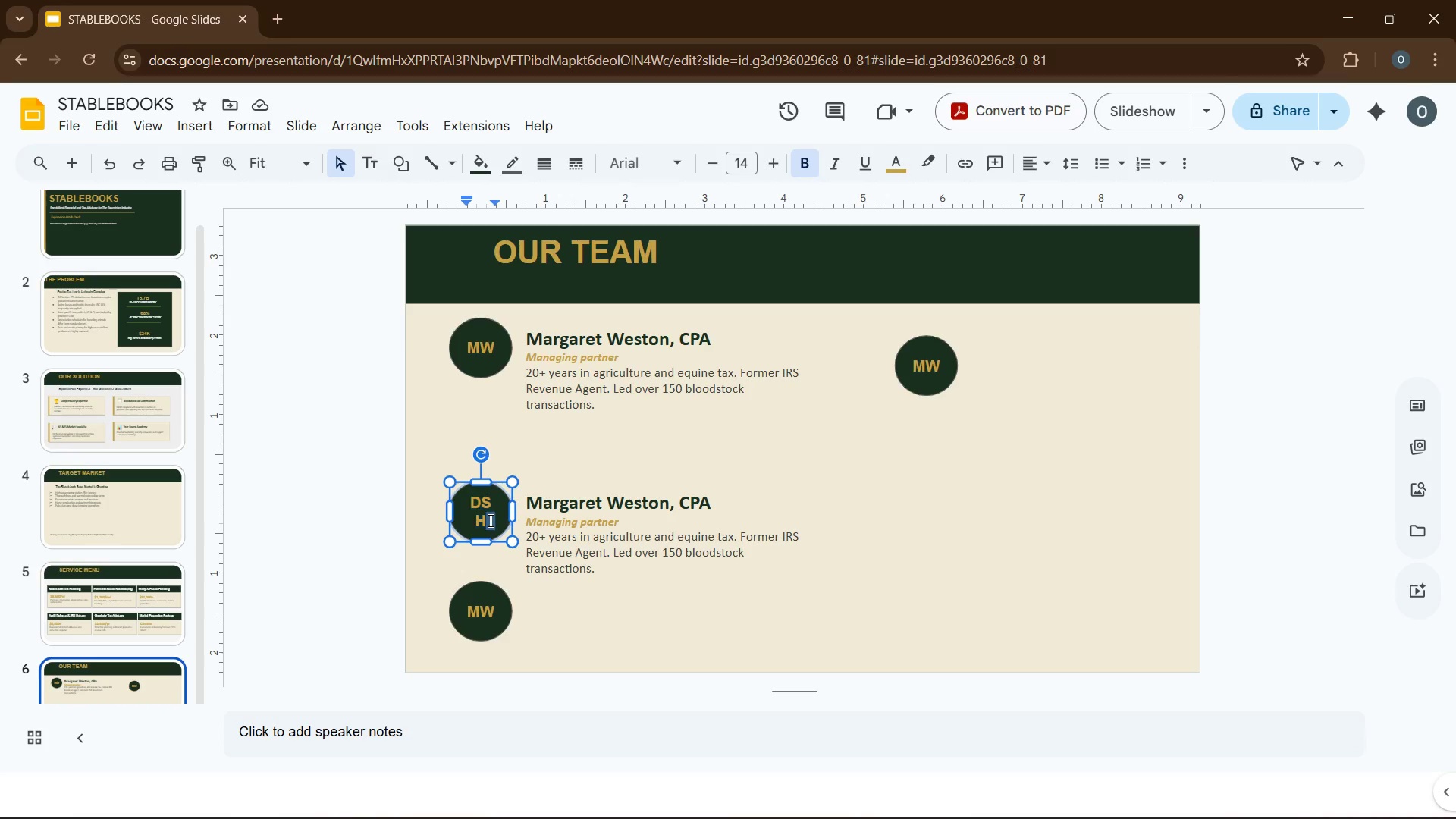 
triple_click([489, 520])
 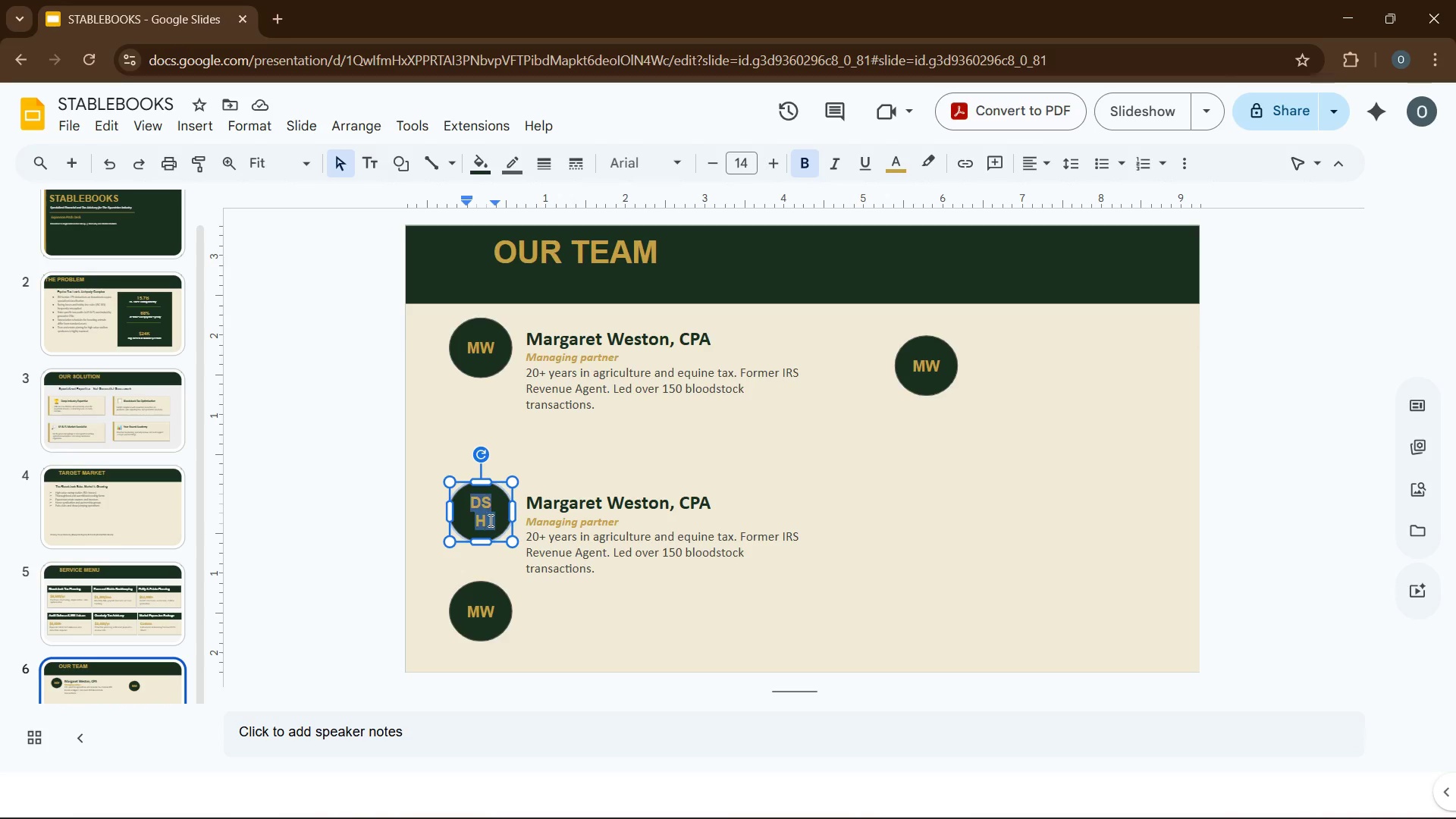 
triple_click([489, 520])
 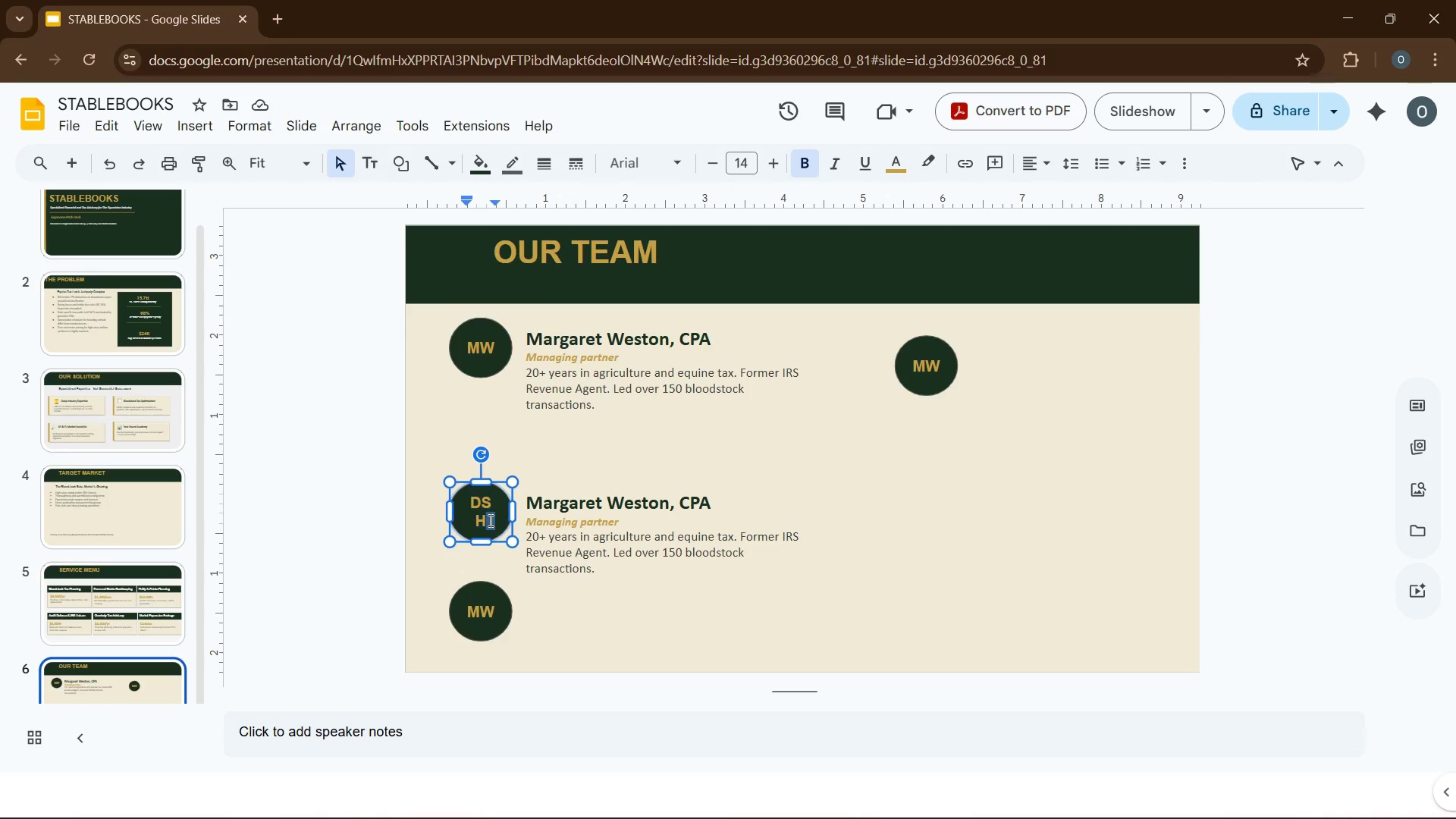 
triple_click([489, 520])
 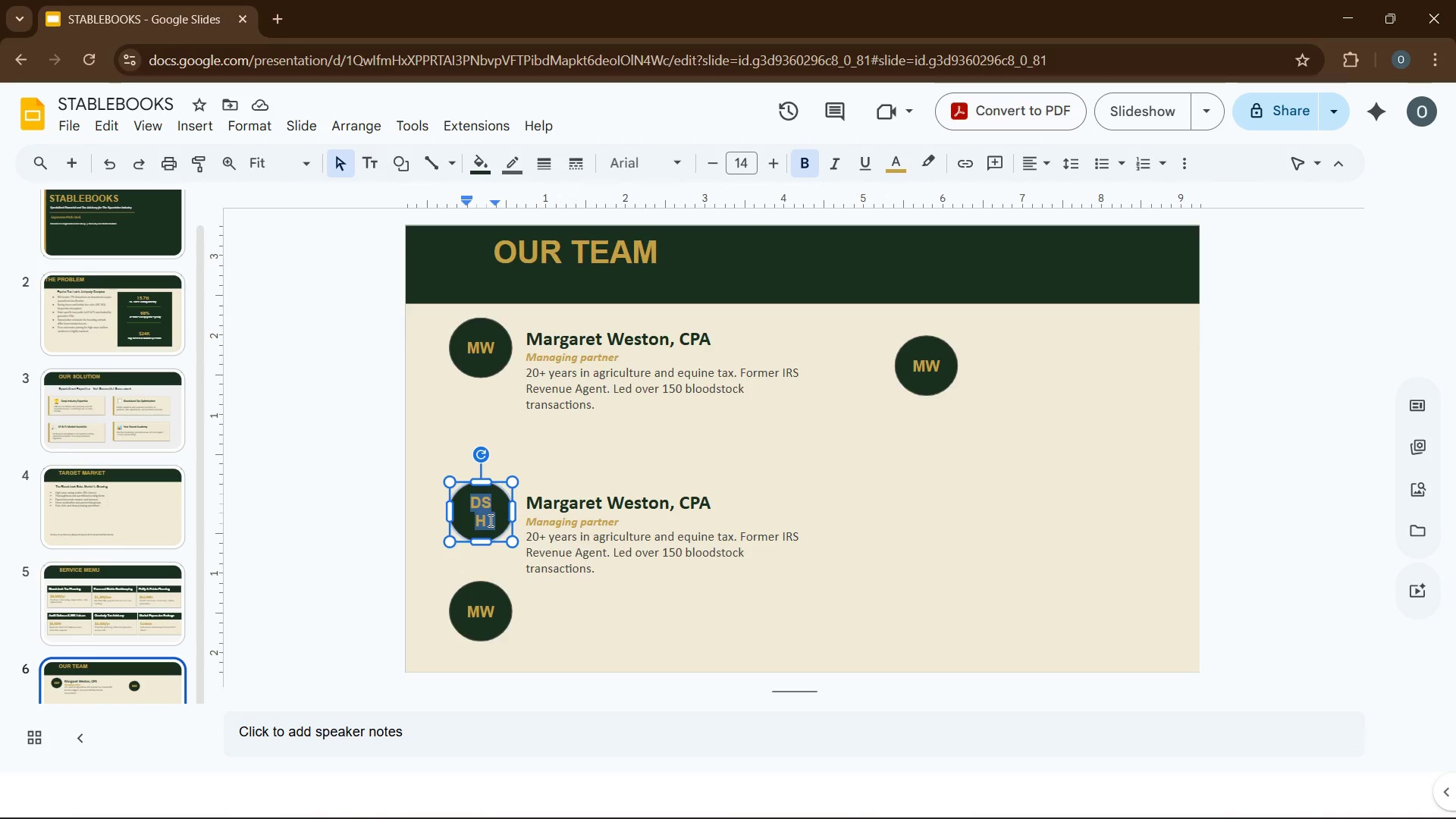 
triple_click([489, 520])
 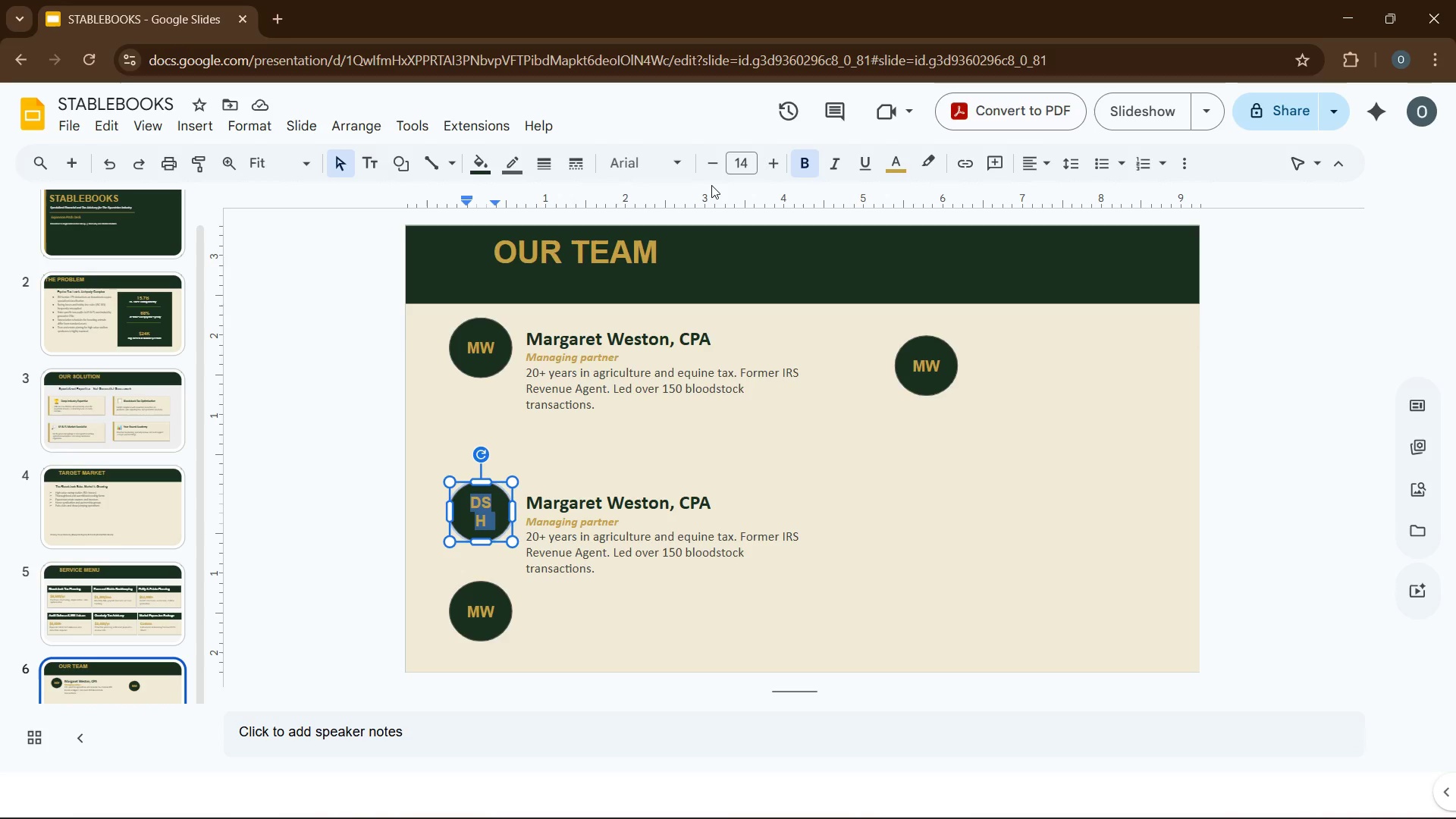 
left_click([713, 168])
 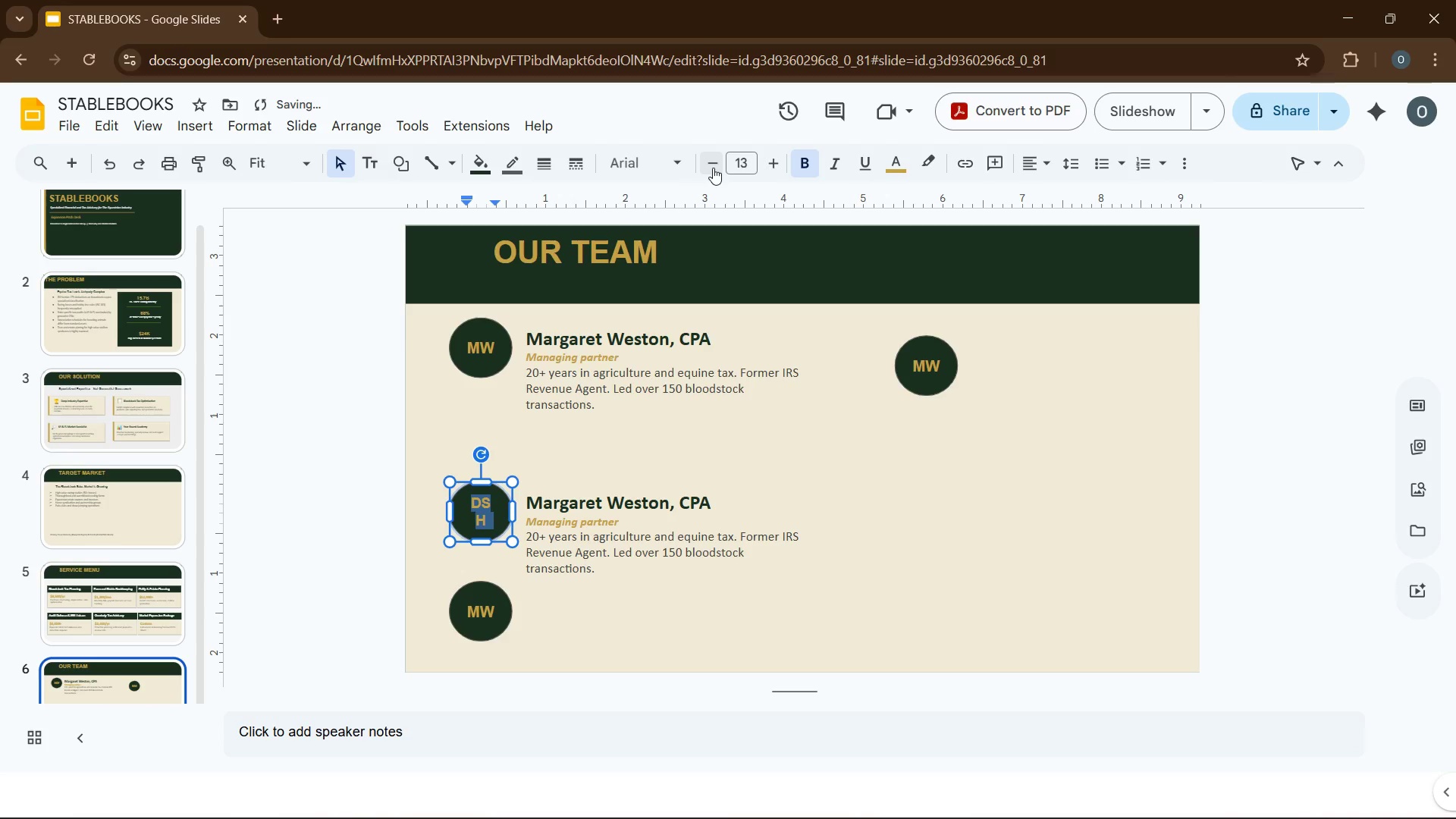 
left_click([713, 168])
 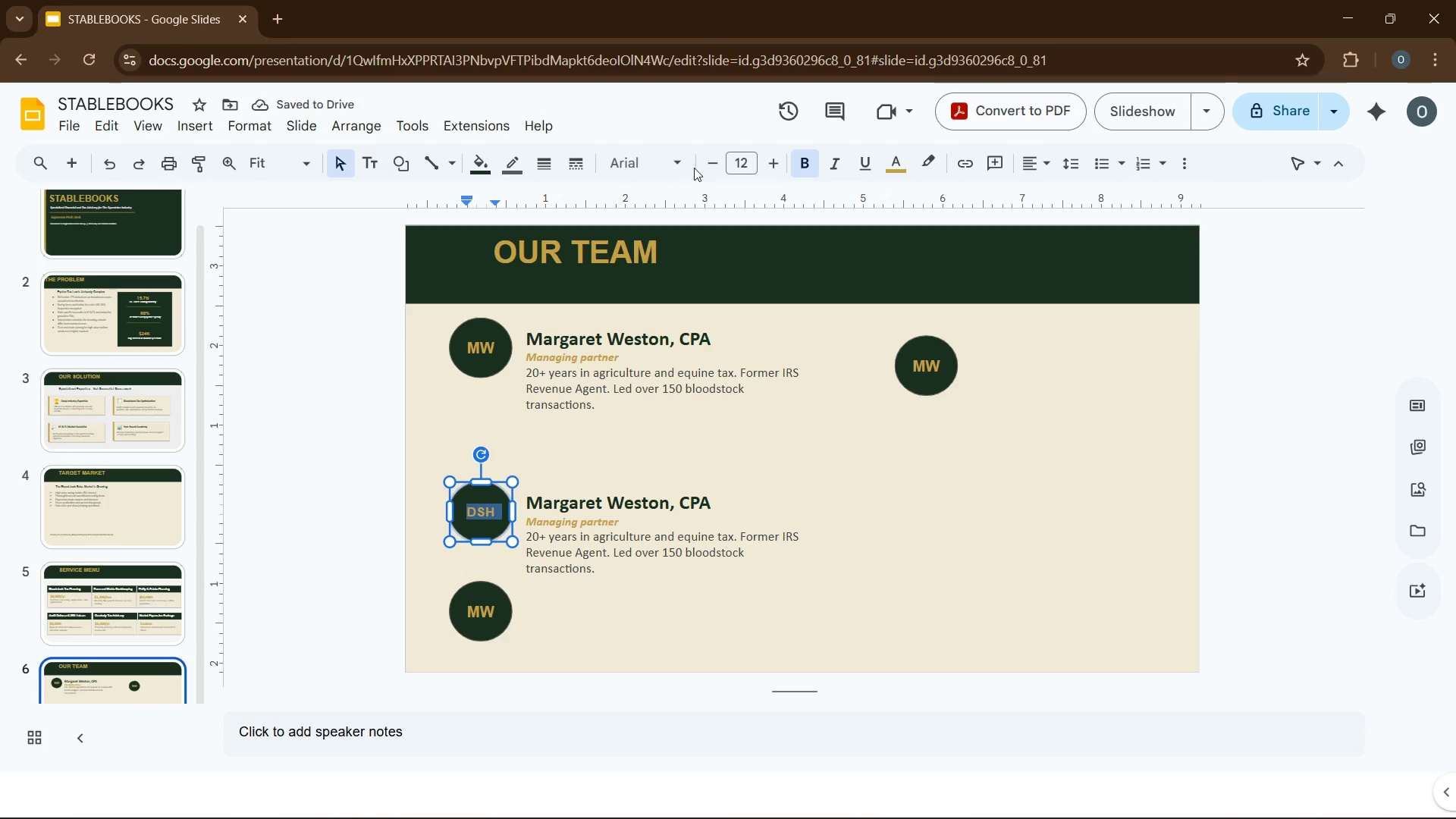 
mouse_move([786, 184])
 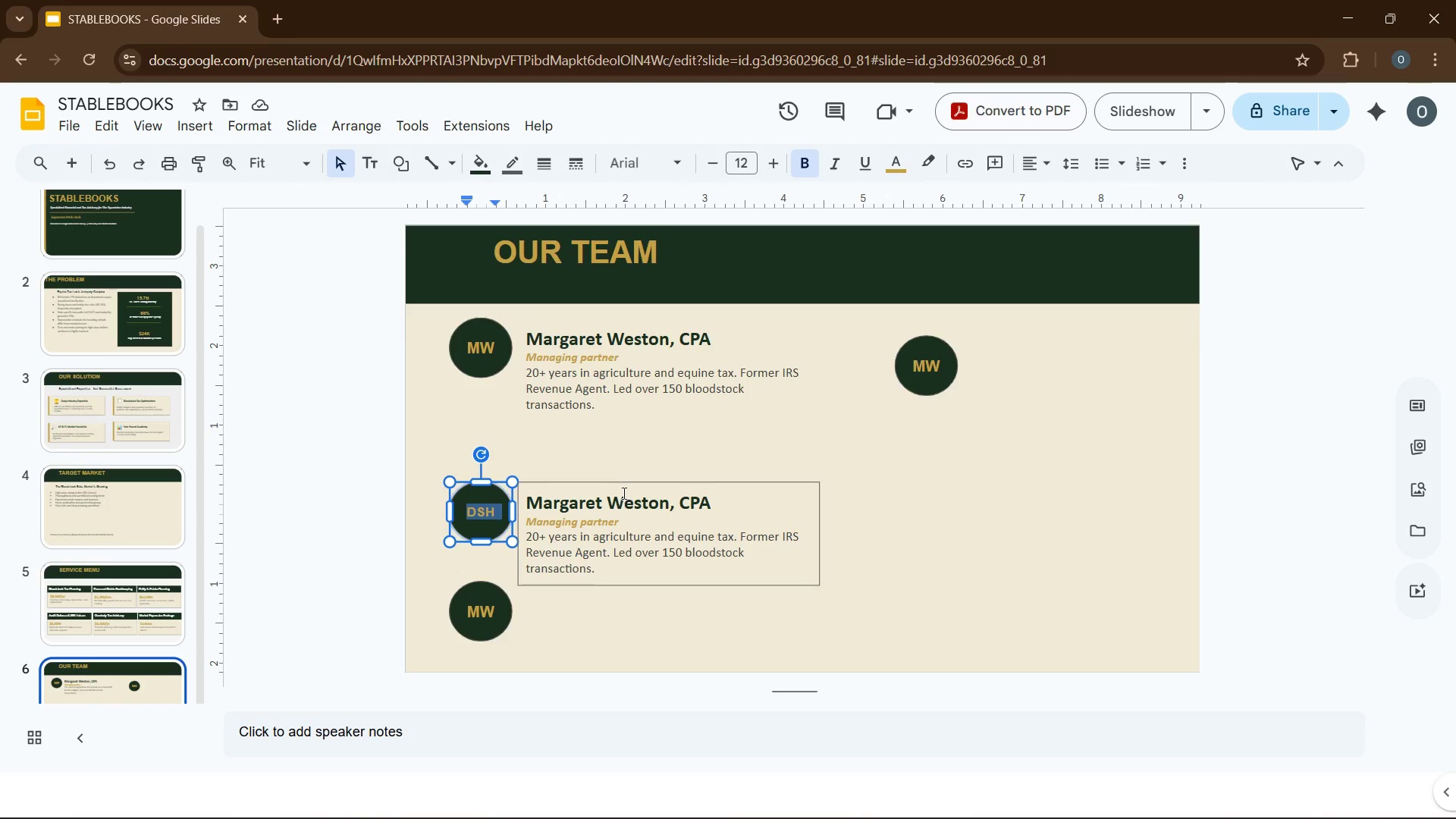 
left_click([623, 493])
 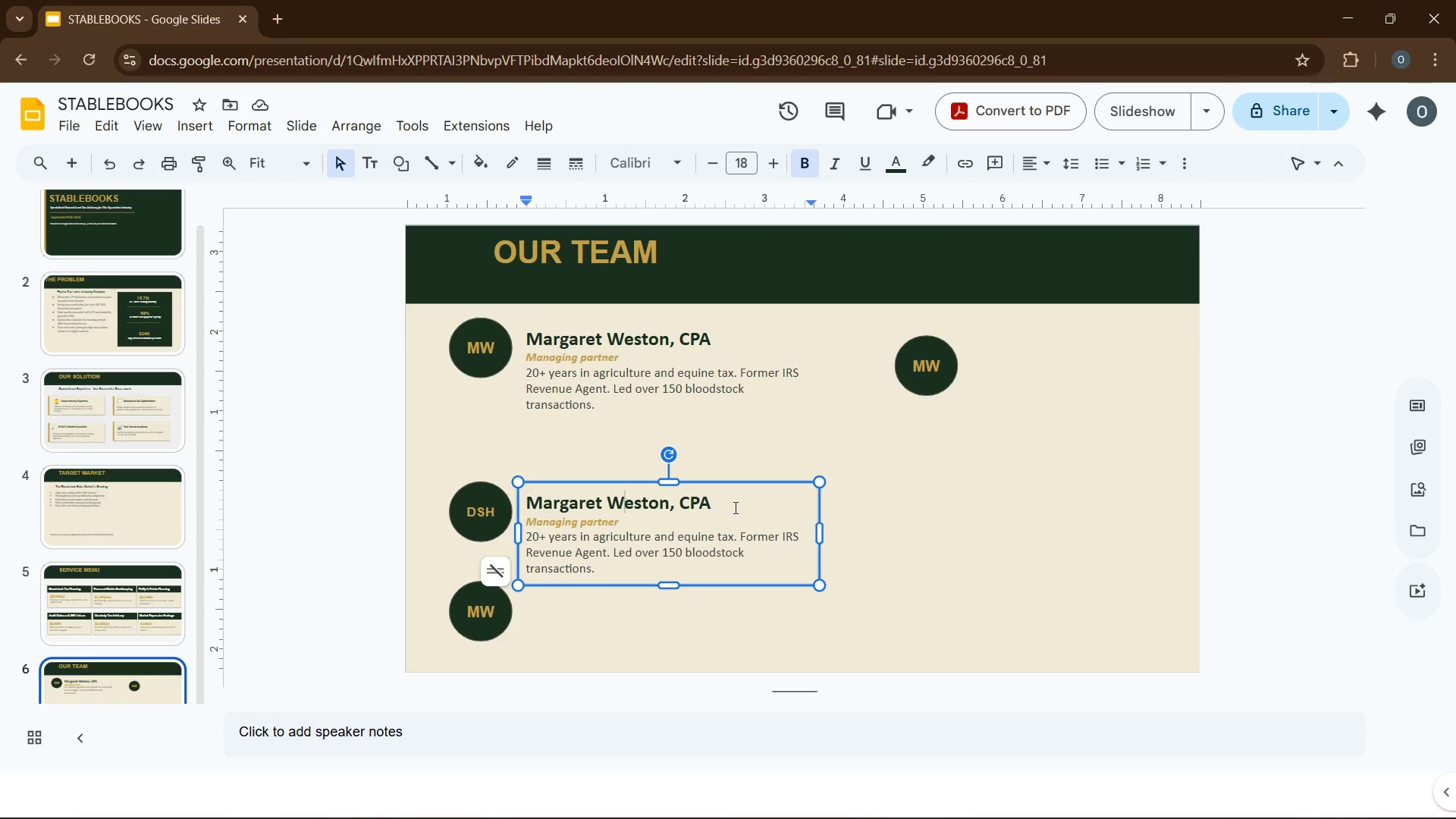 
left_click_drag(start_coordinate=[734, 507], to_coordinate=[530, 503])
 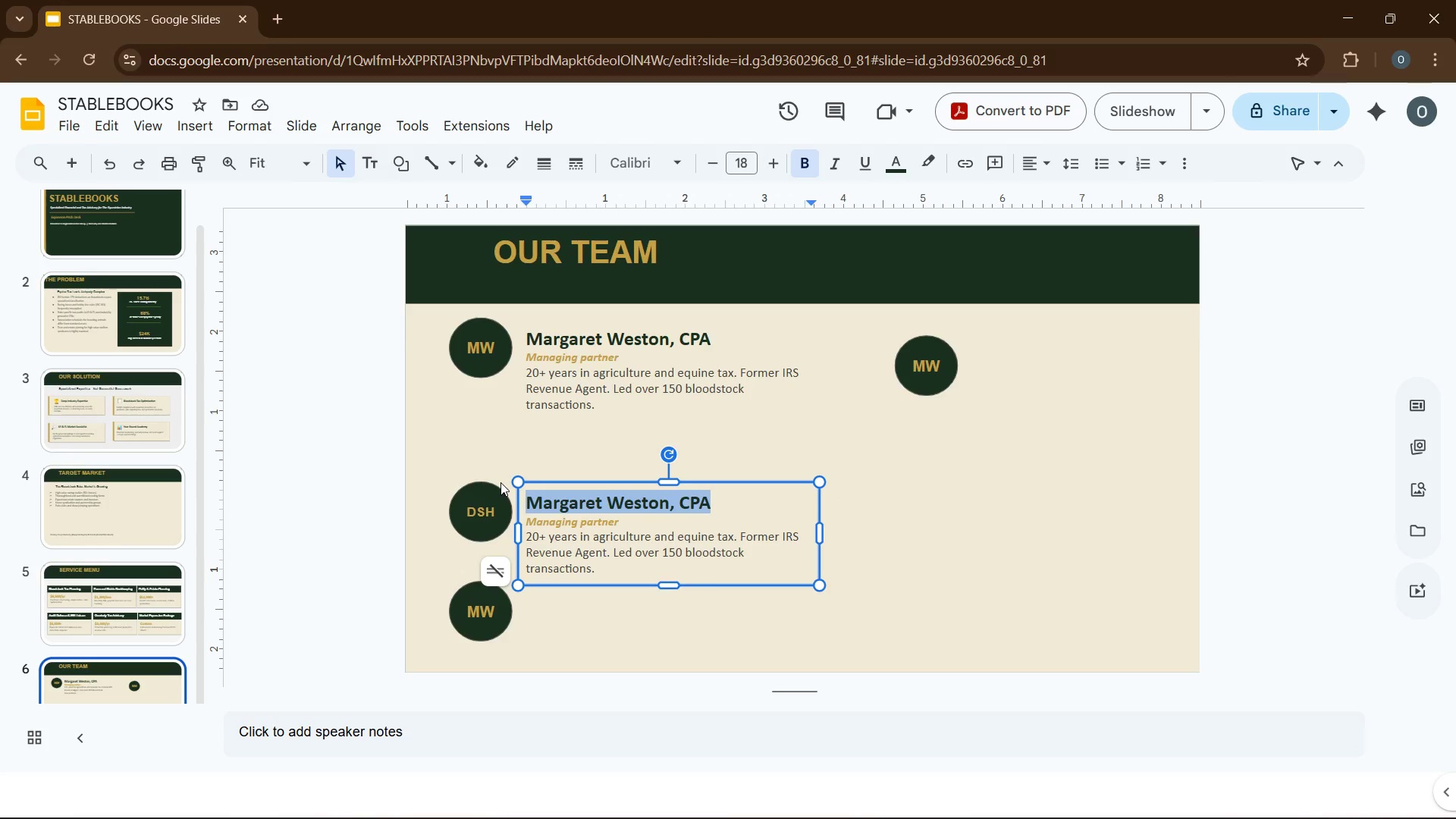 
type(Dr, Sarah Holt)
 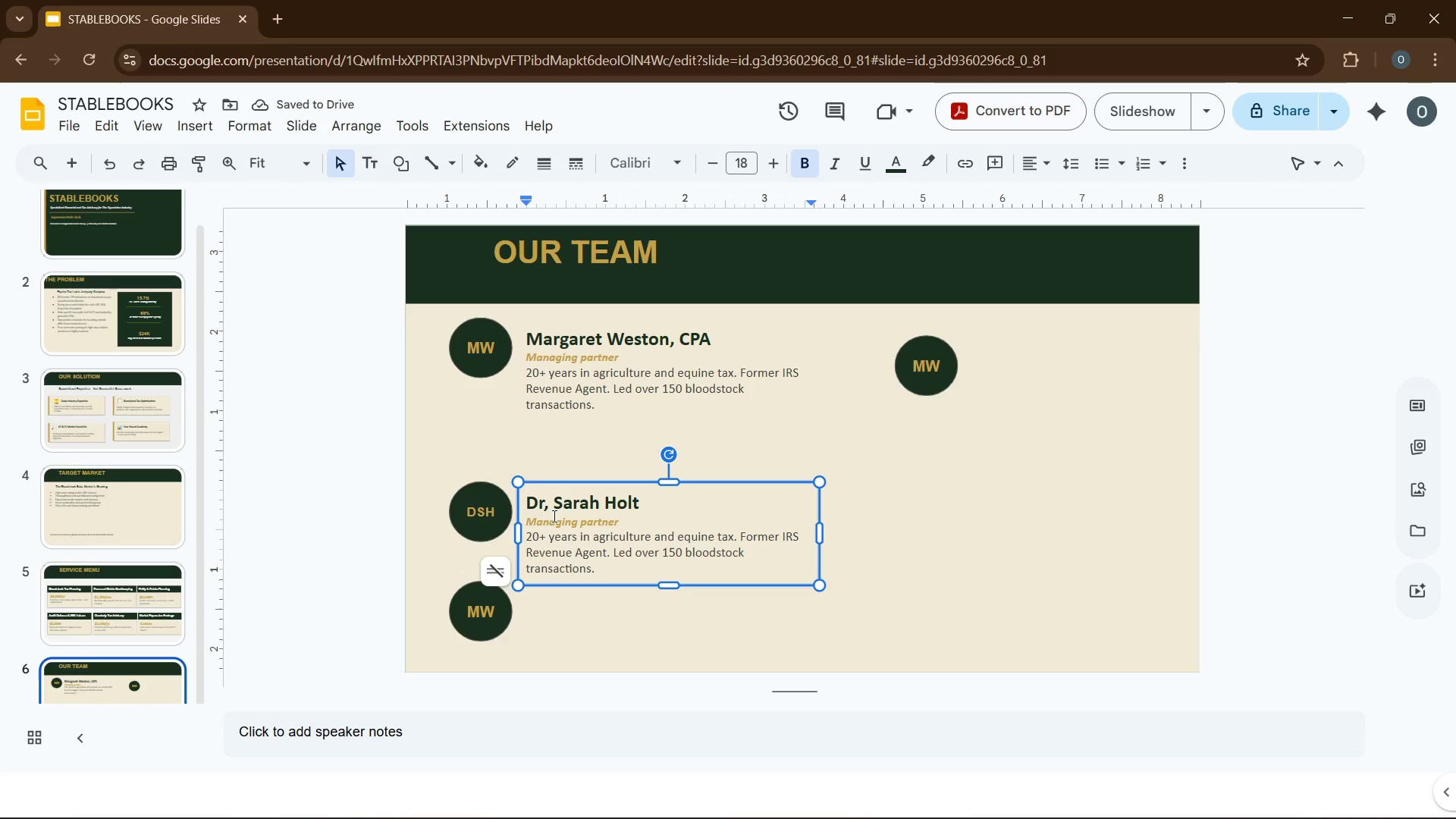 
double_click([554, 516])
 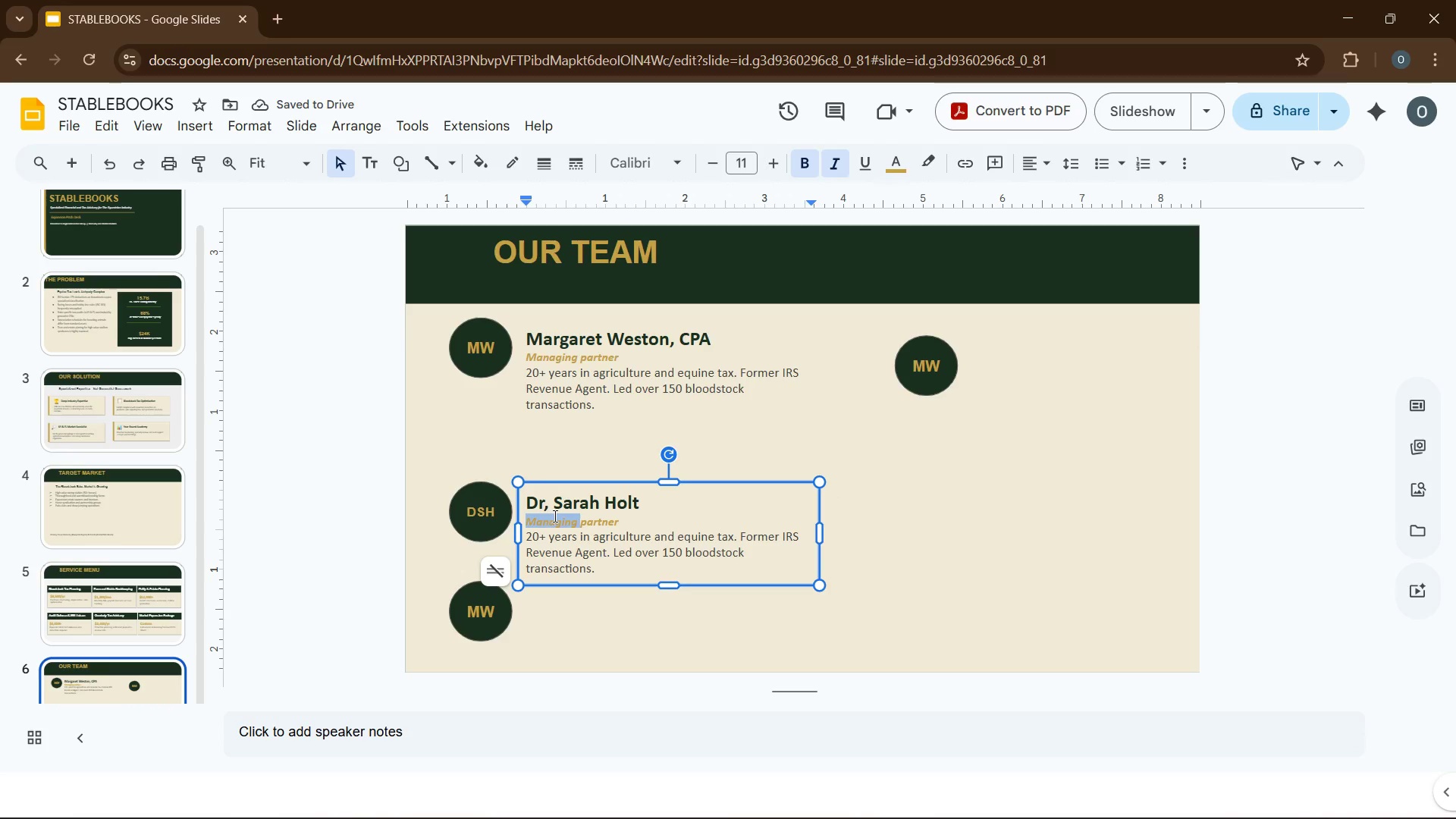 
type(industry Advisor )
key(Backspace)
 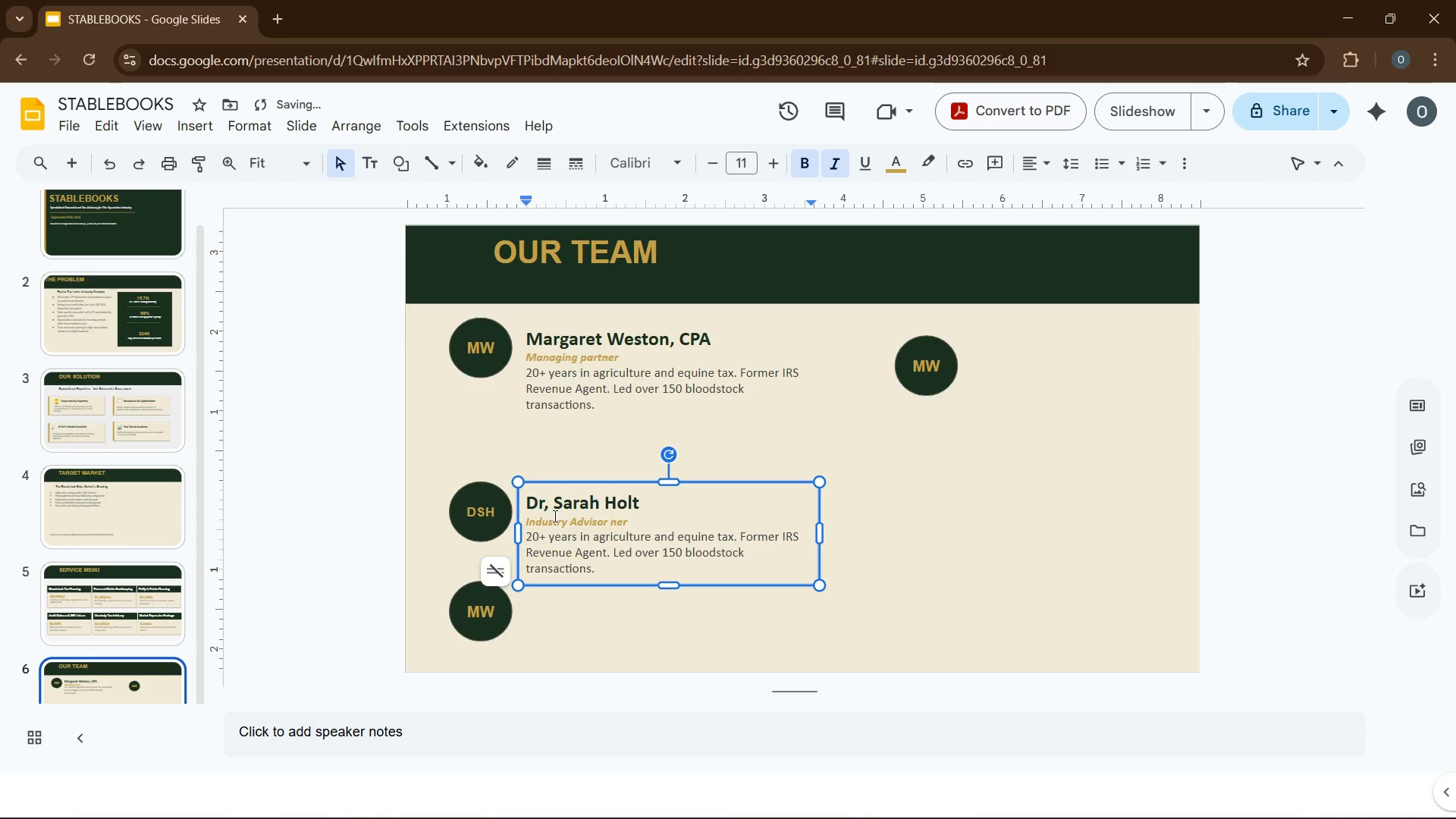 
hold_key(key=ArrowRight, duration=0.62)
 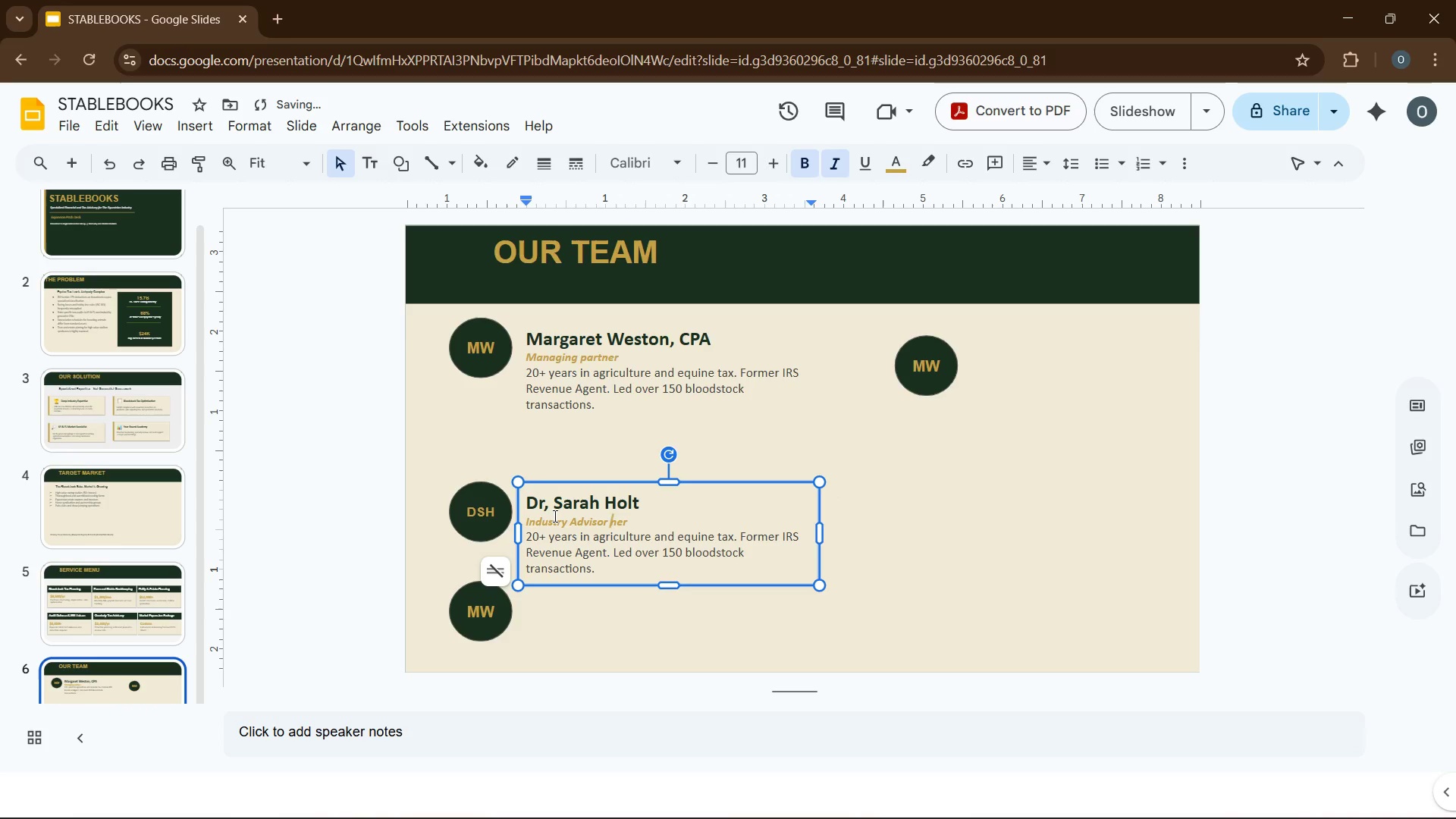 
key(Shift+ArrowRight)
 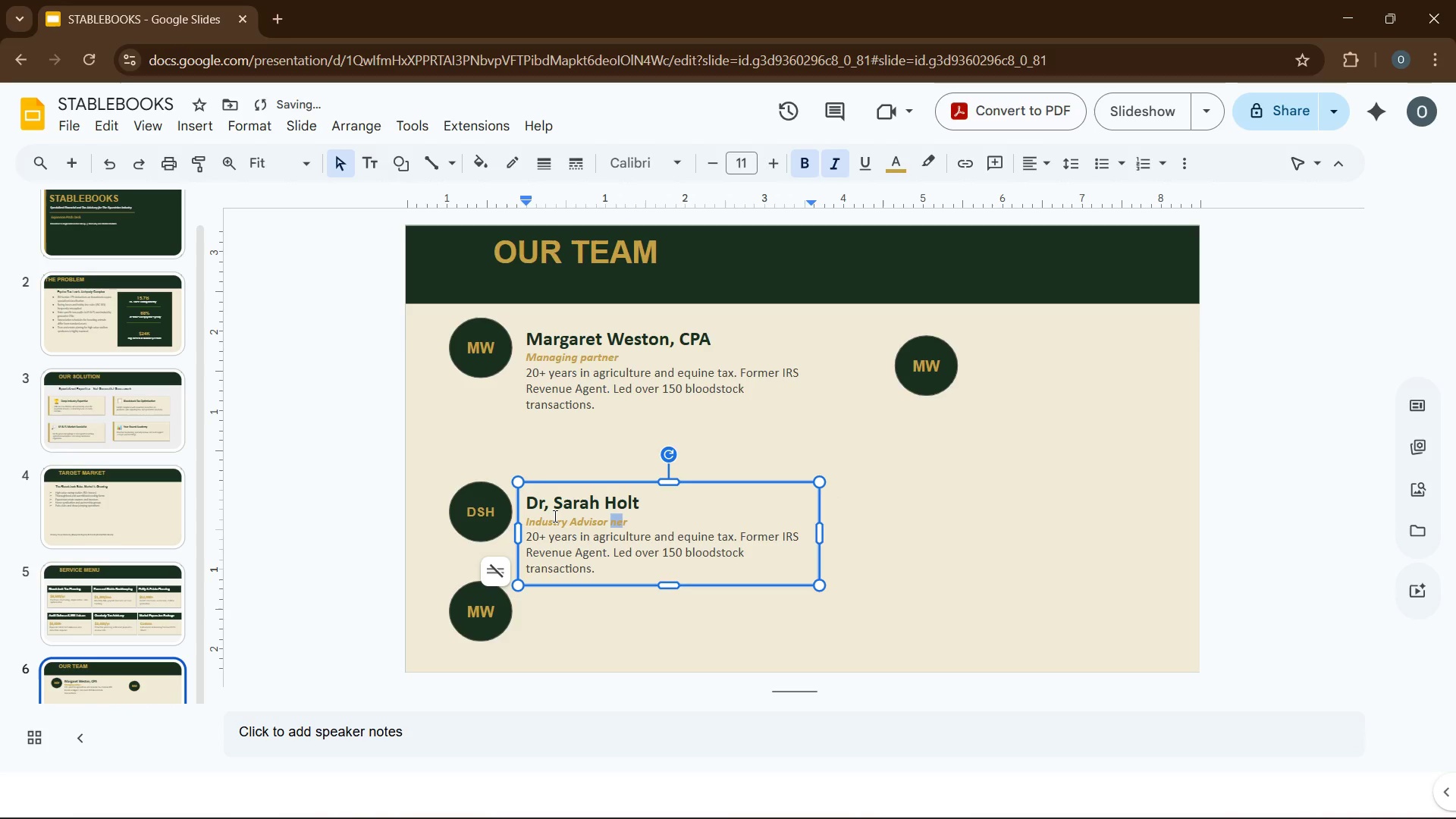 
key(Shift+ArrowRight)
 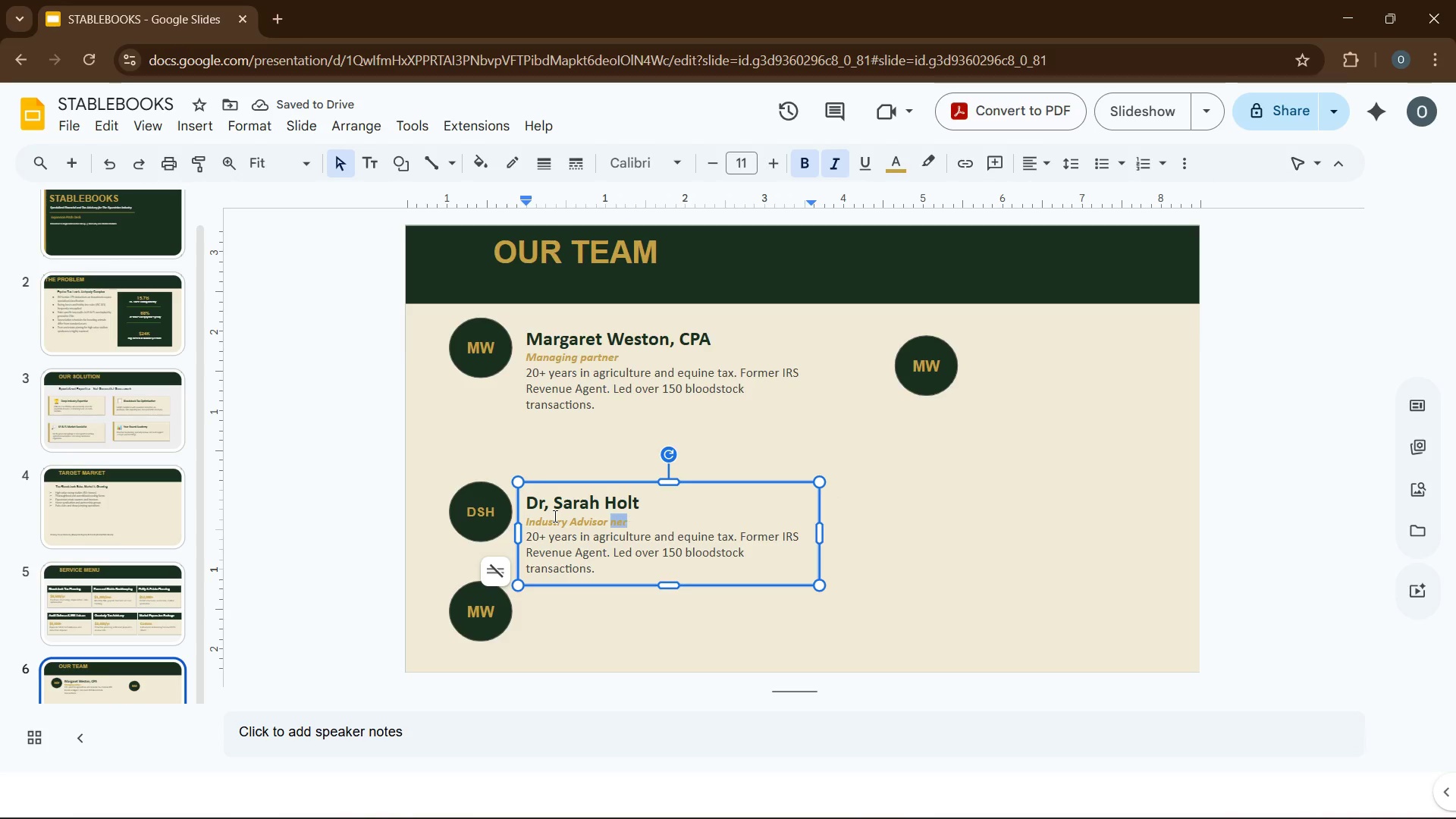 
key(Shift+ArrowRight)
 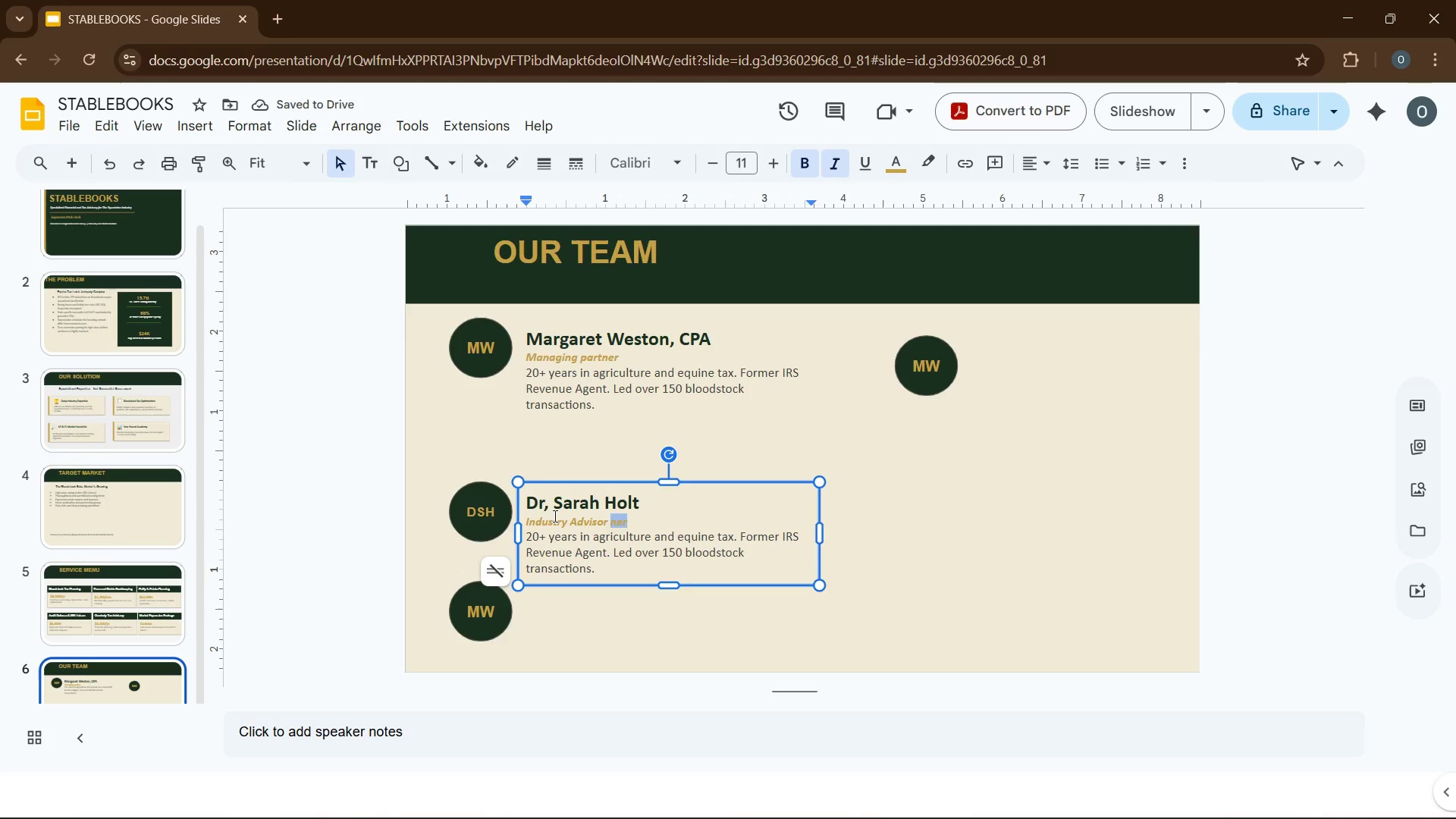 
key(Backspace)
 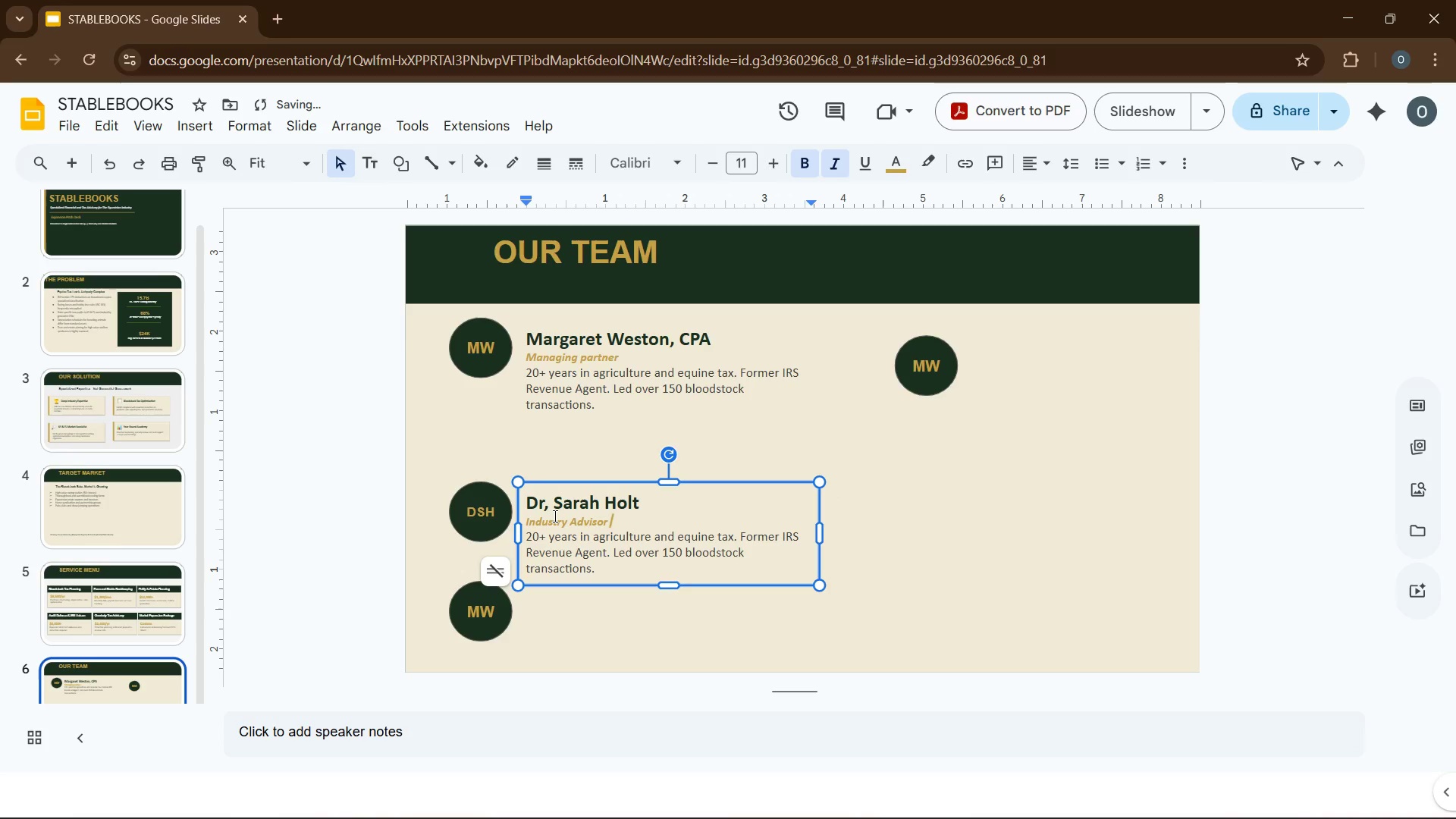 
key(Backspace)
 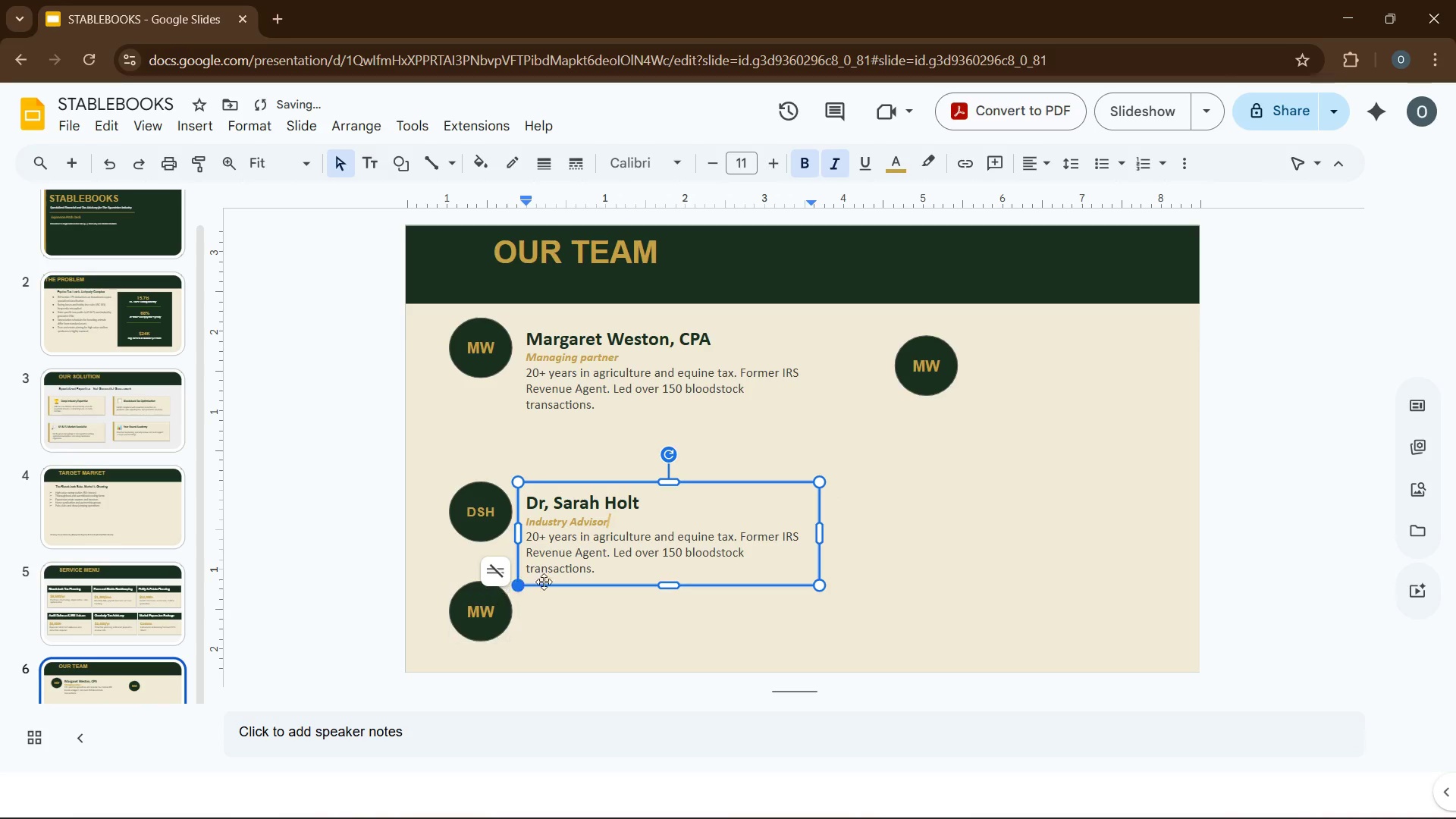 
left_click_drag(start_coordinate=[597, 571], to_coordinate=[523, 536])
 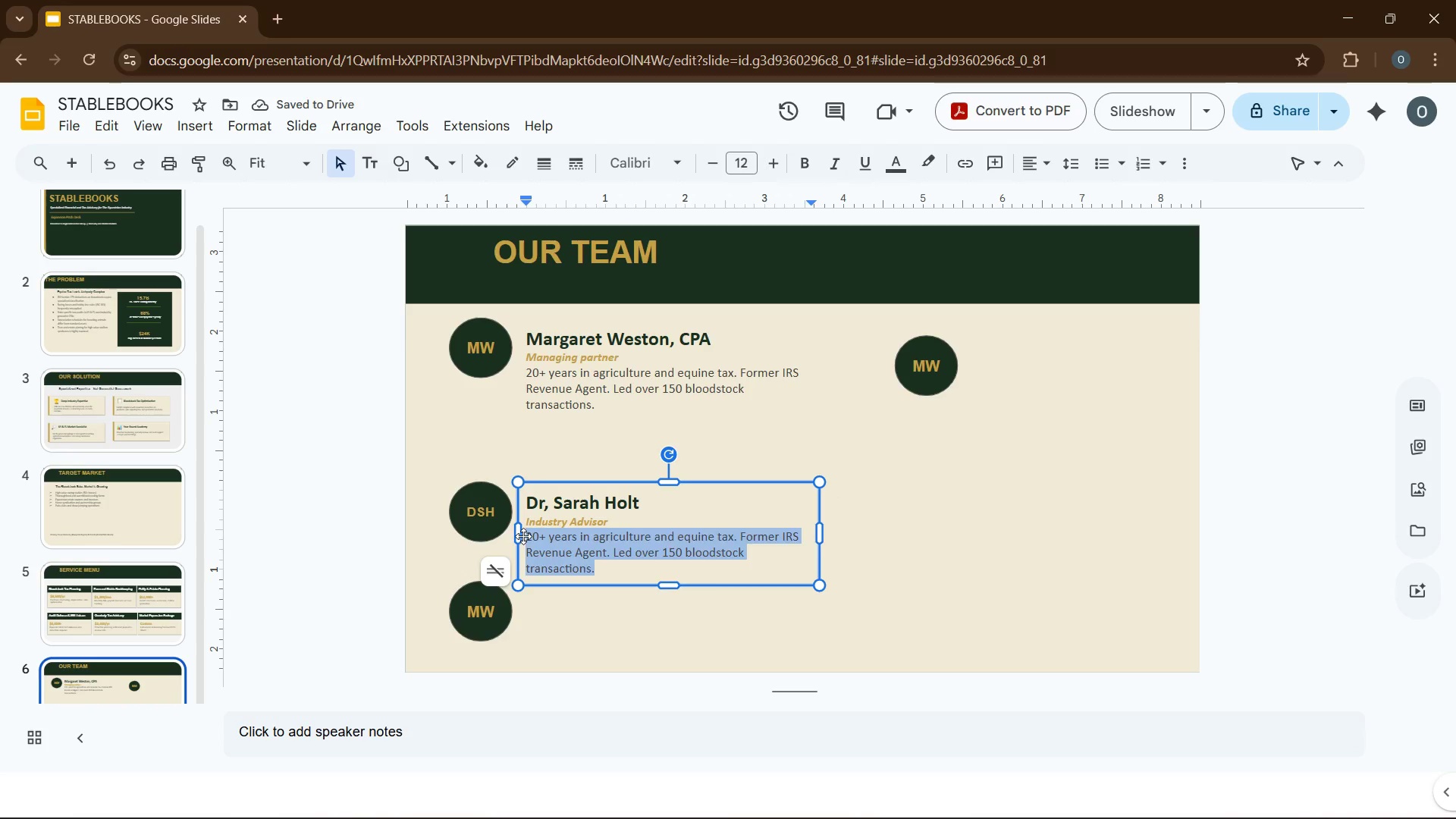 
type(former KHRC regulator. deep connections in Keeneland, Fasig-Tipton, and Ocala Breeders` Sales circu)
 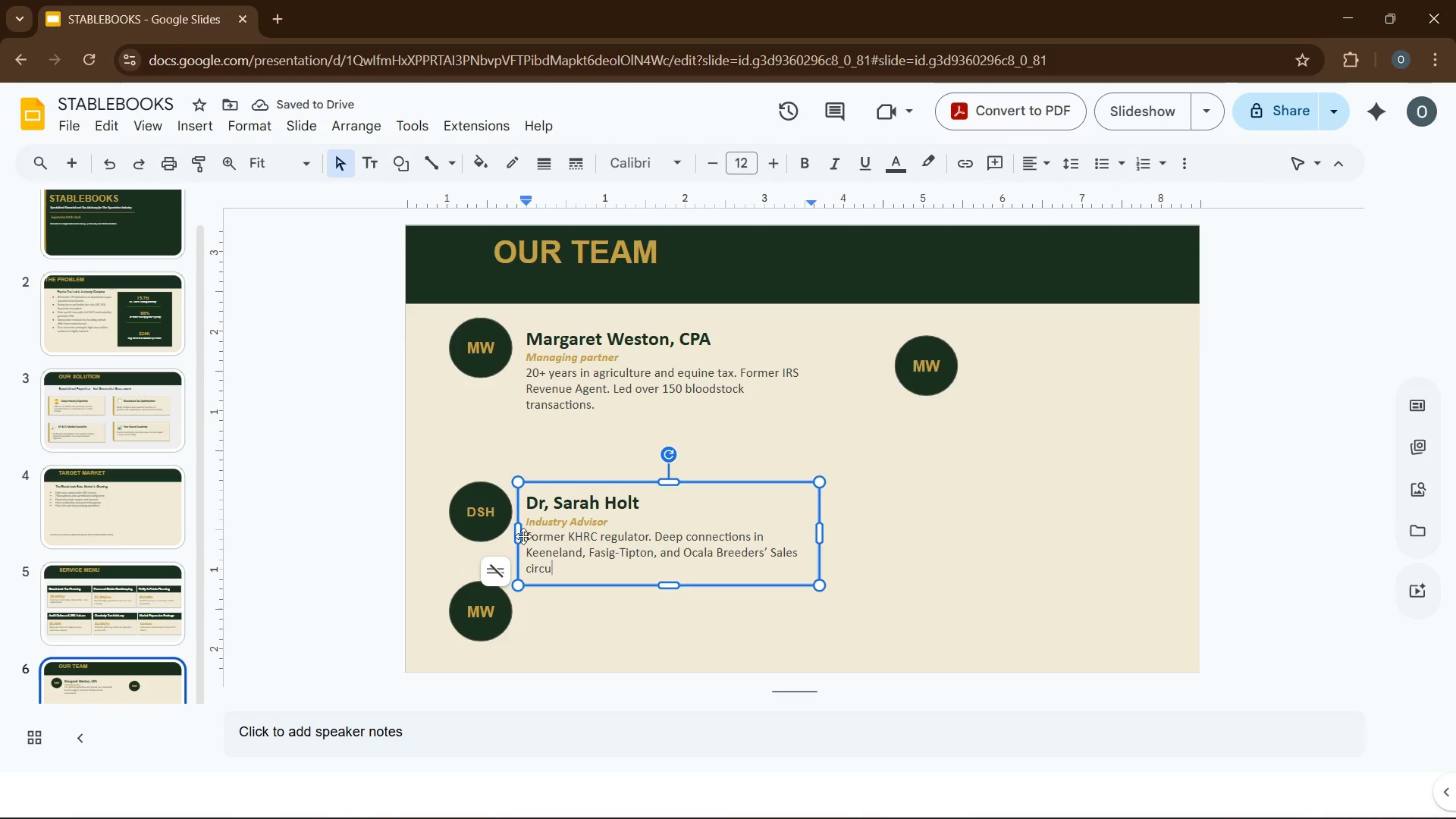 
type(its.)
 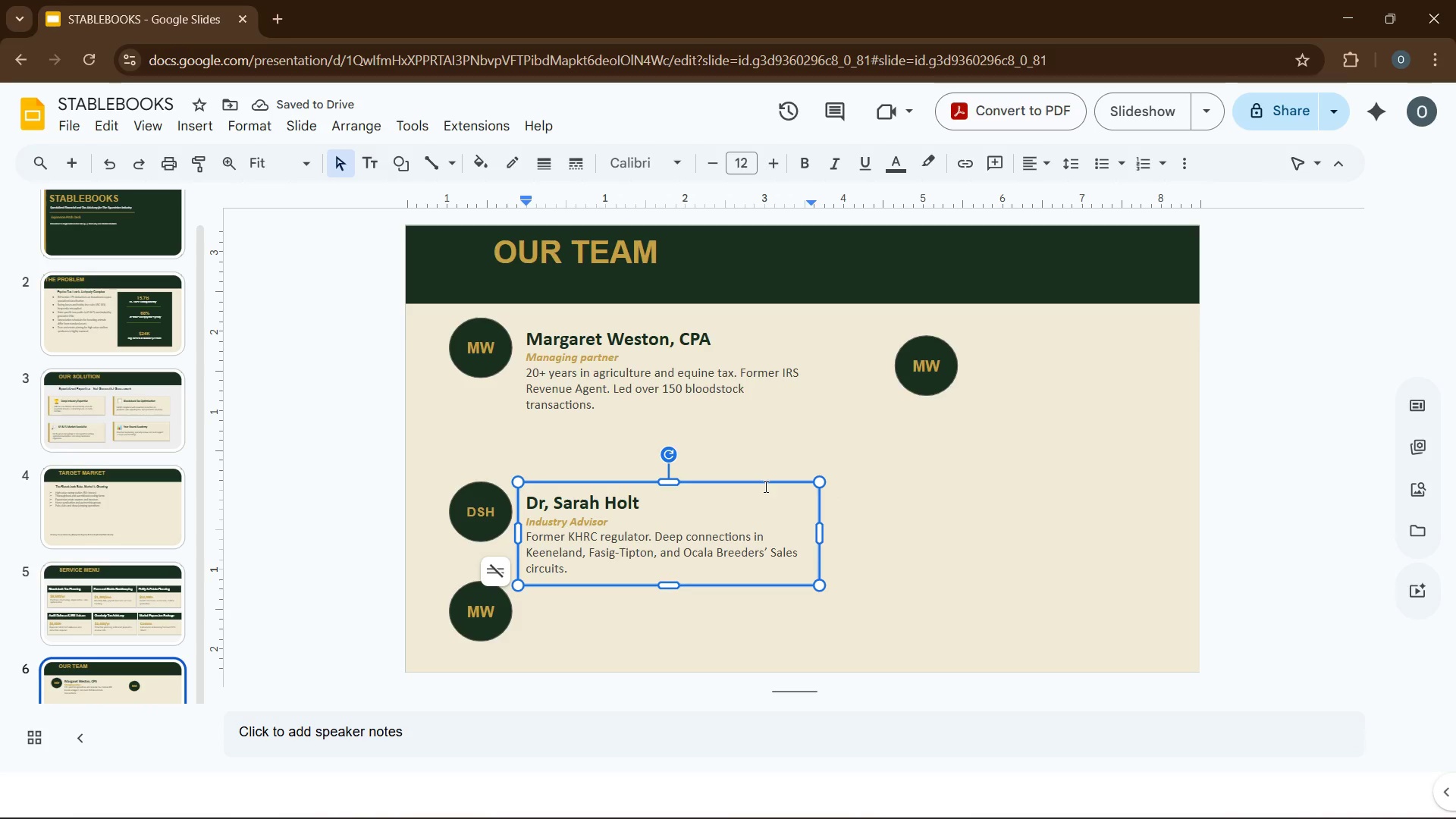 
left_click([705, 619])
 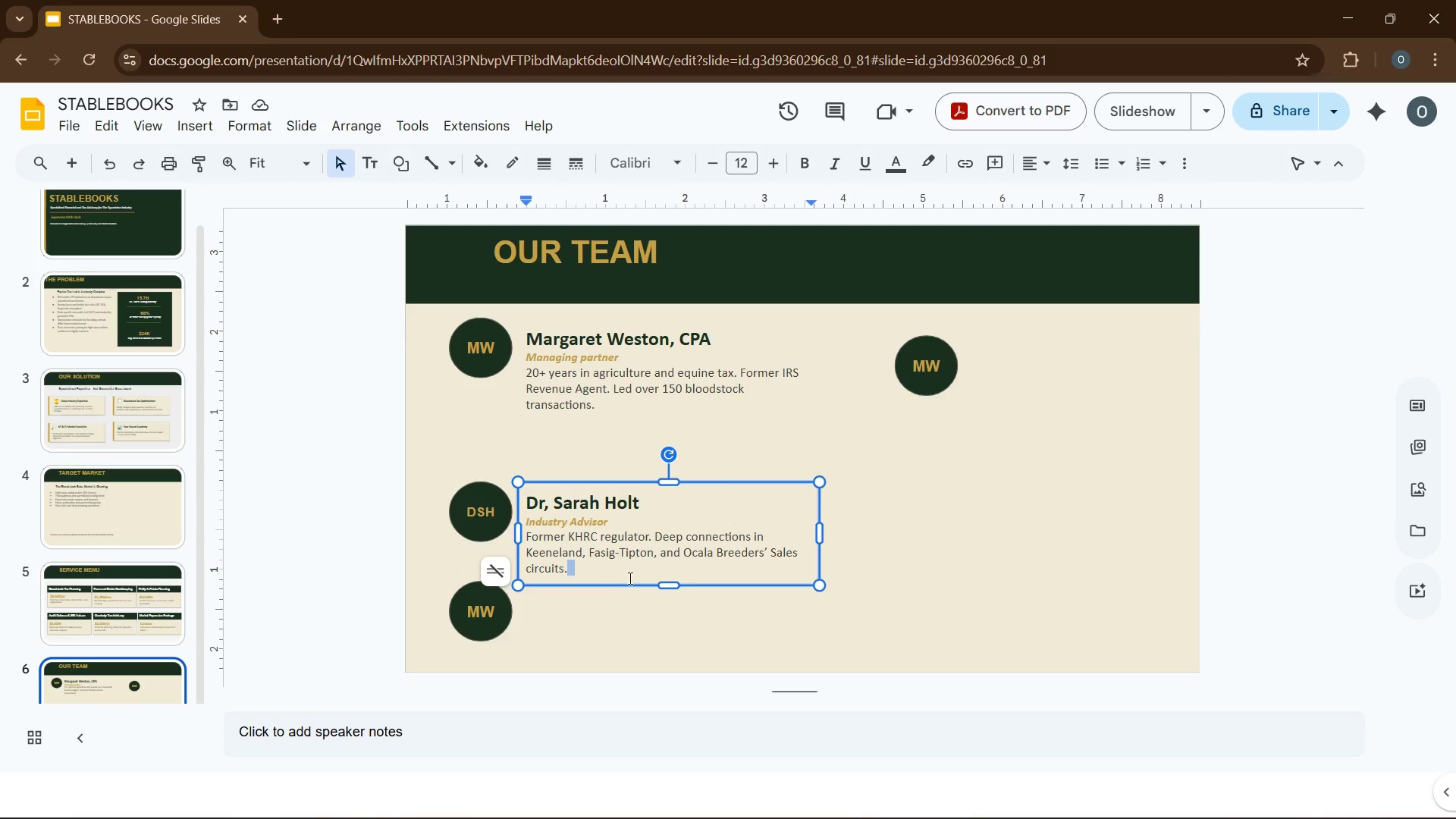 
left_click_drag(start_coordinate=[645, 586], to_coordinate=[639, 613])
 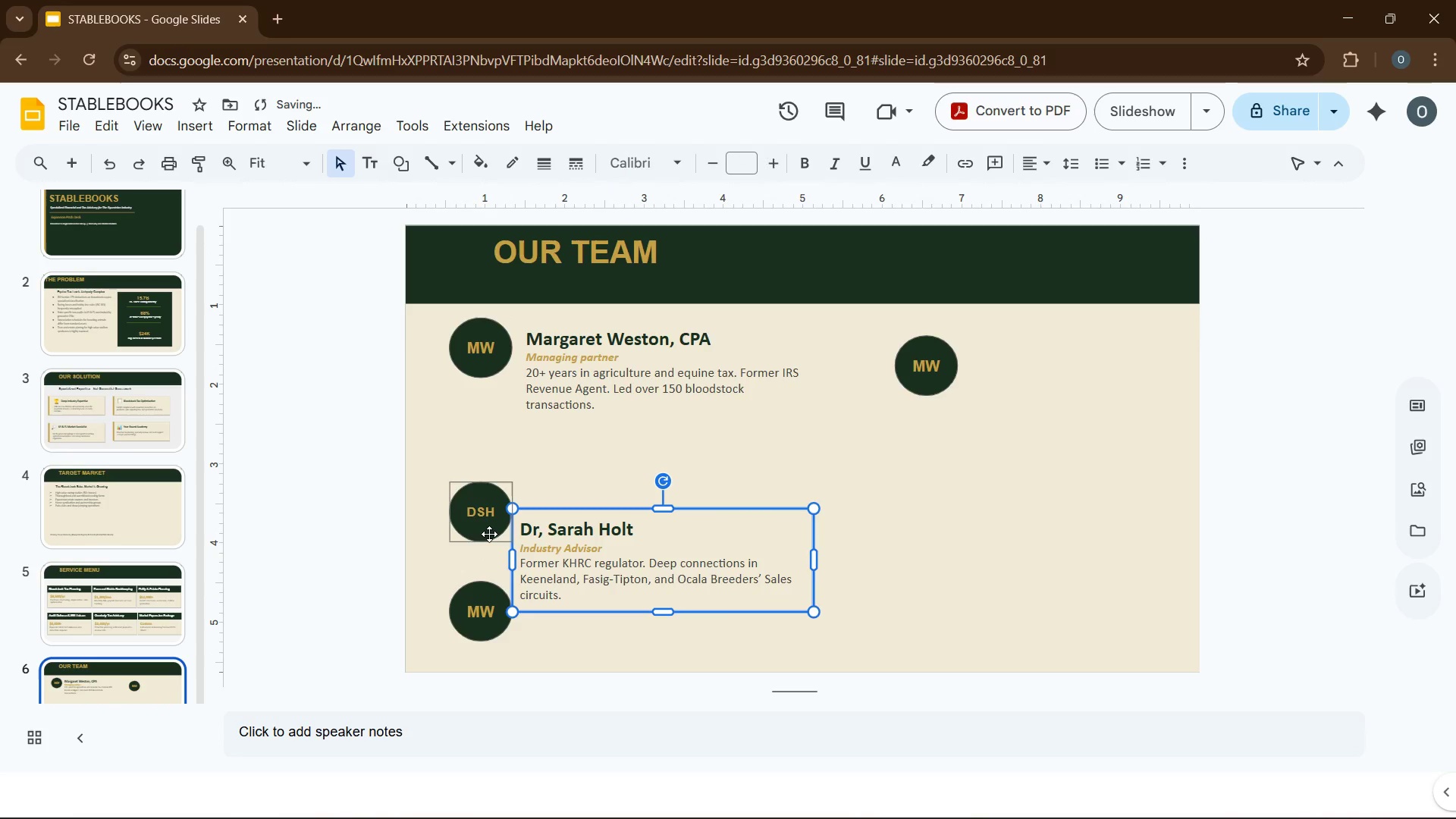 
left_click_drag(start_coordinate=[489, 534], to_coordinate=[484, 558])
 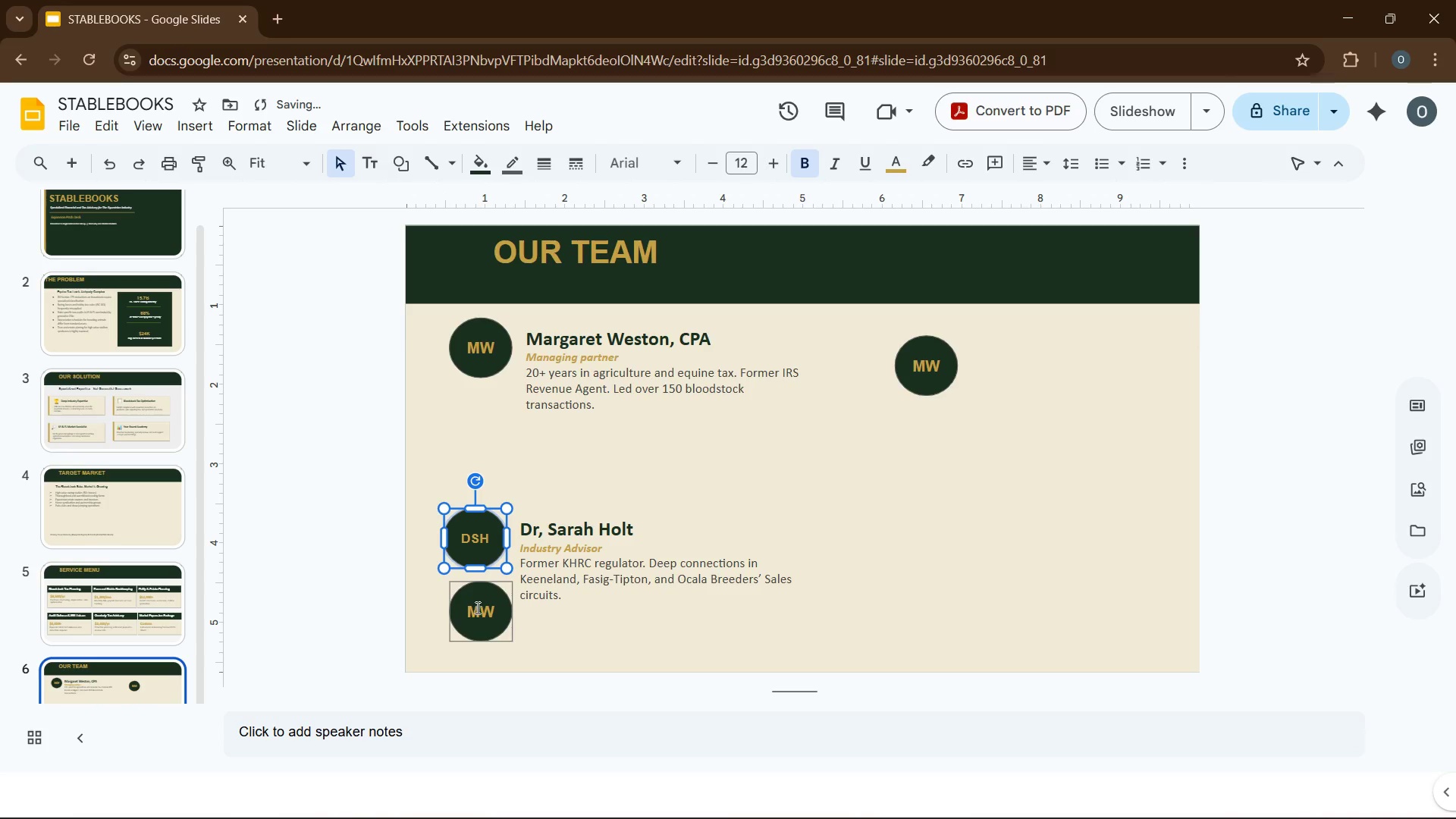 
left_click([476, 607])
 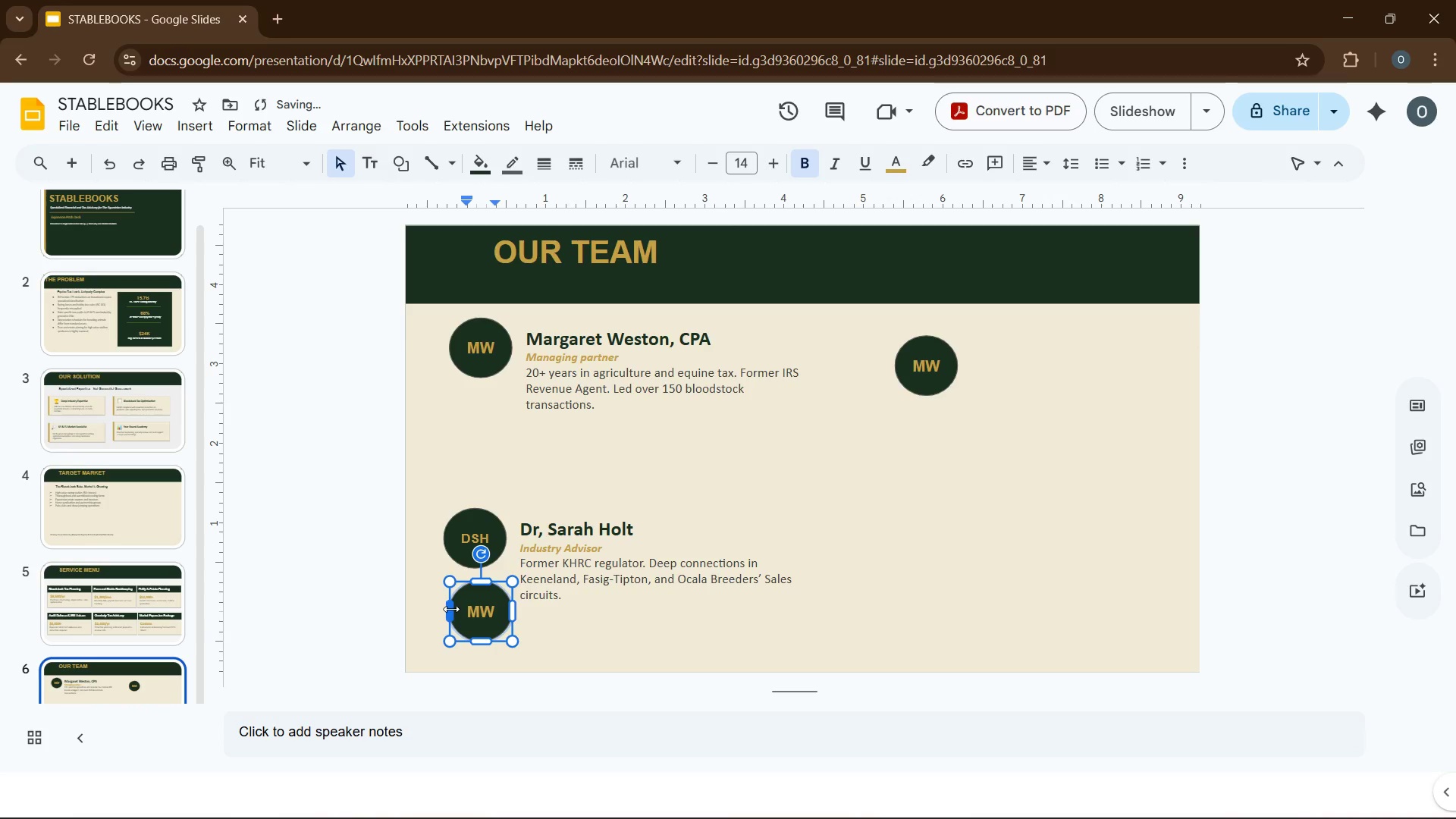 
left_click([451, 609])
 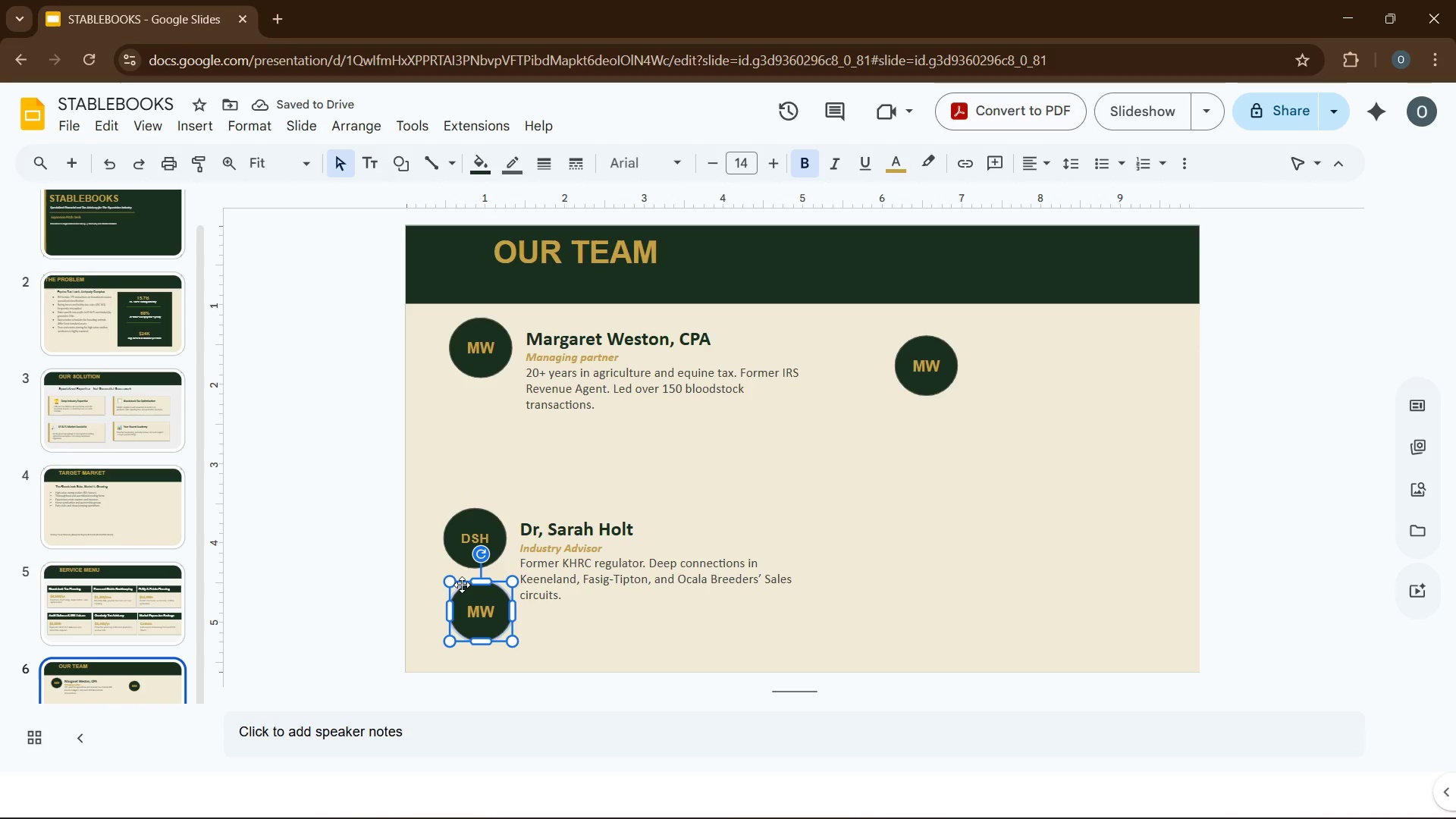 
left_click_drag(start_coordinate=[463, 585], to_coordinate=[908, 595])
 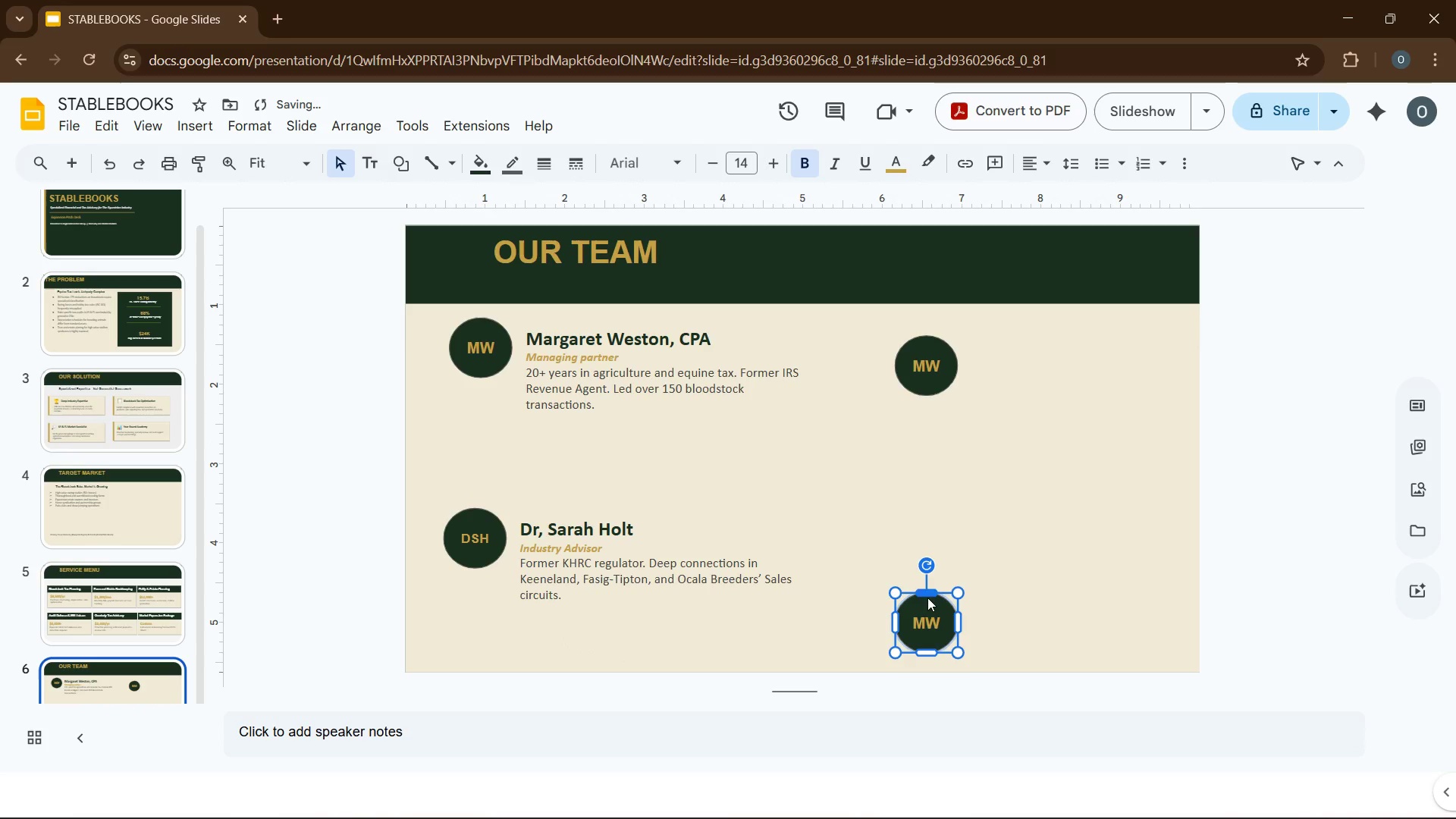 
left_click_drag(start_coordinate=[923, 604], to_coordinate=[921, 523])
 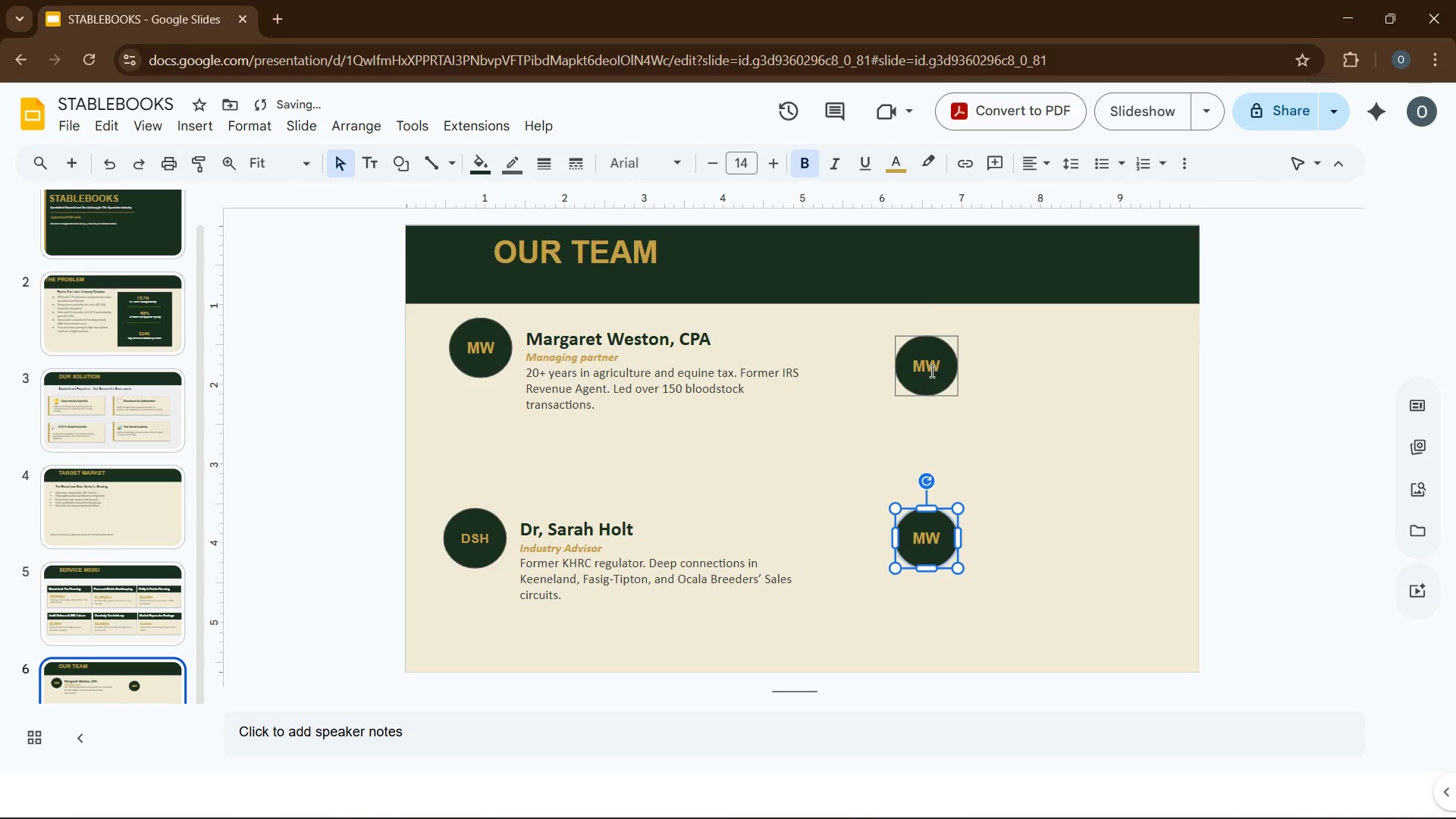 
double_click([930, 371])
 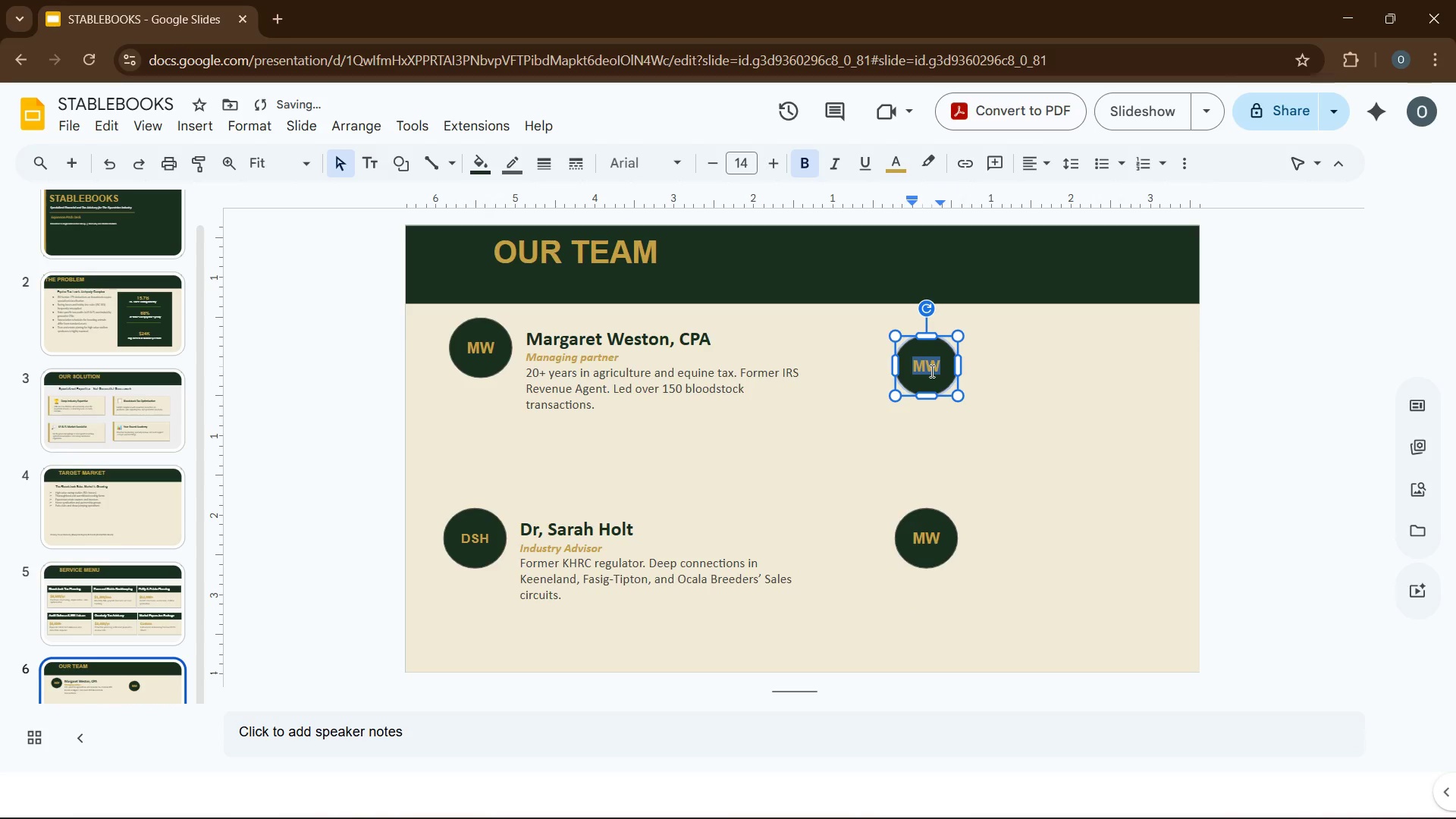 
type(JC)
 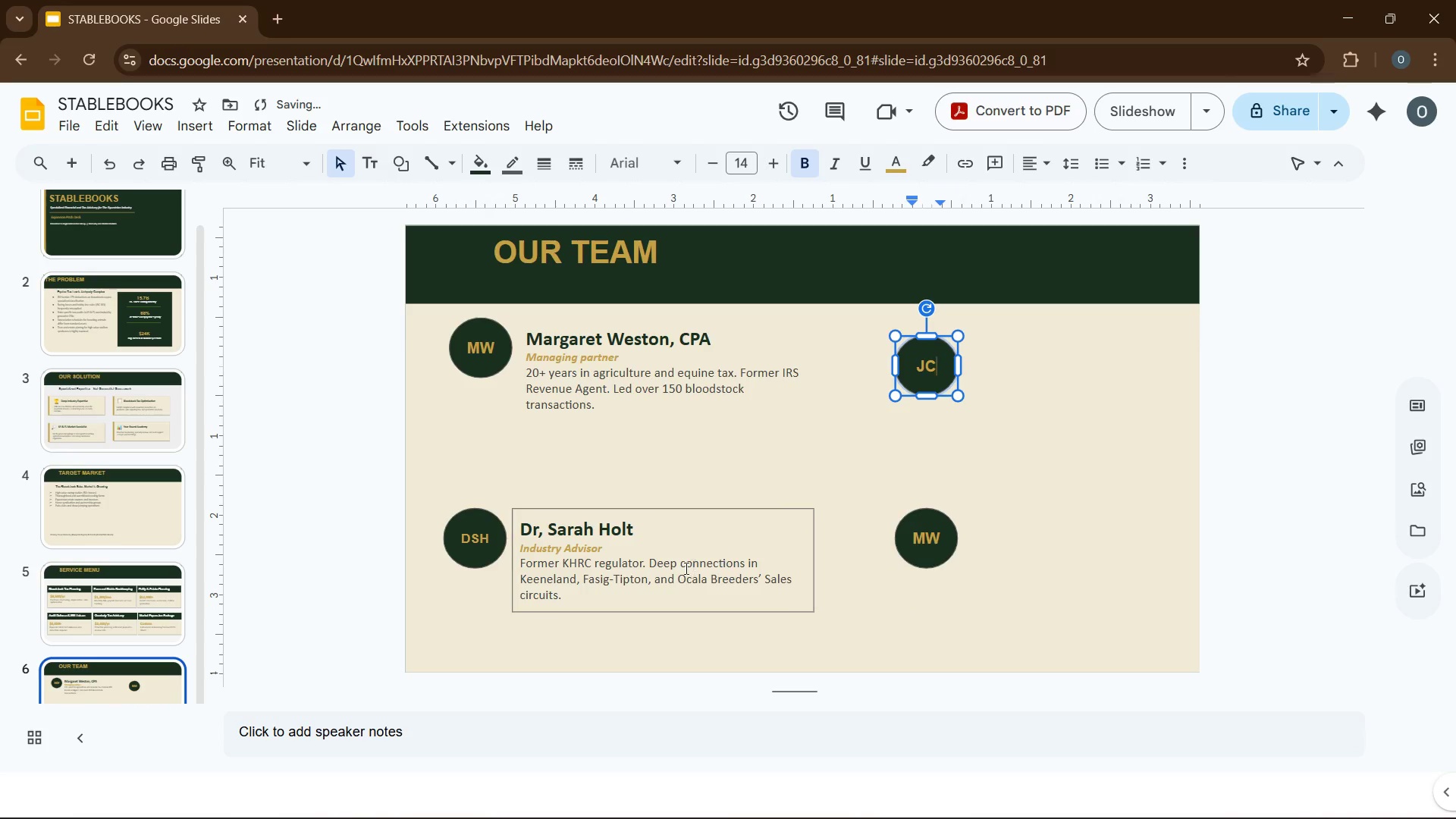 
left_click([685, 568])
 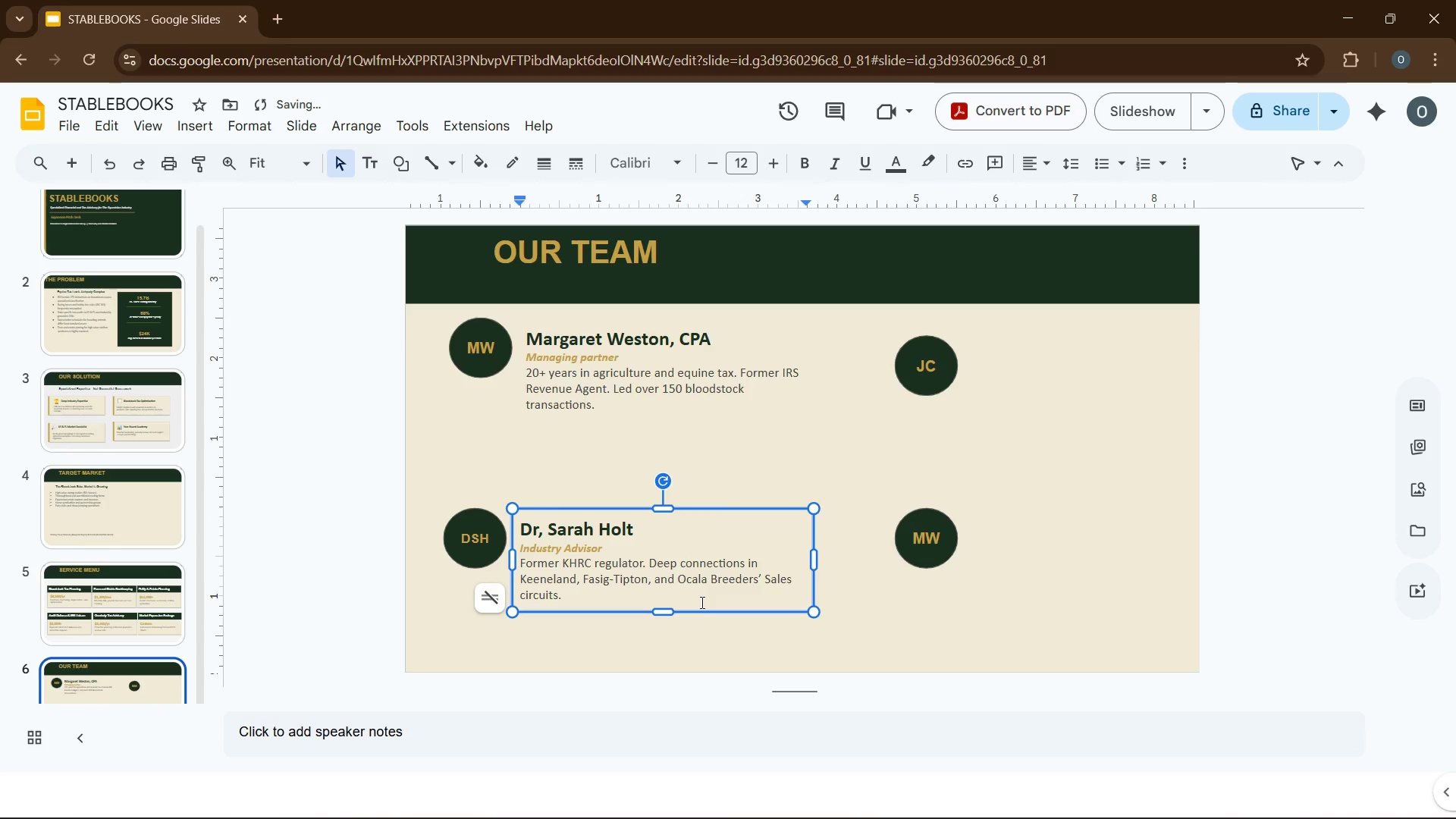 
left_click([701, 602])
 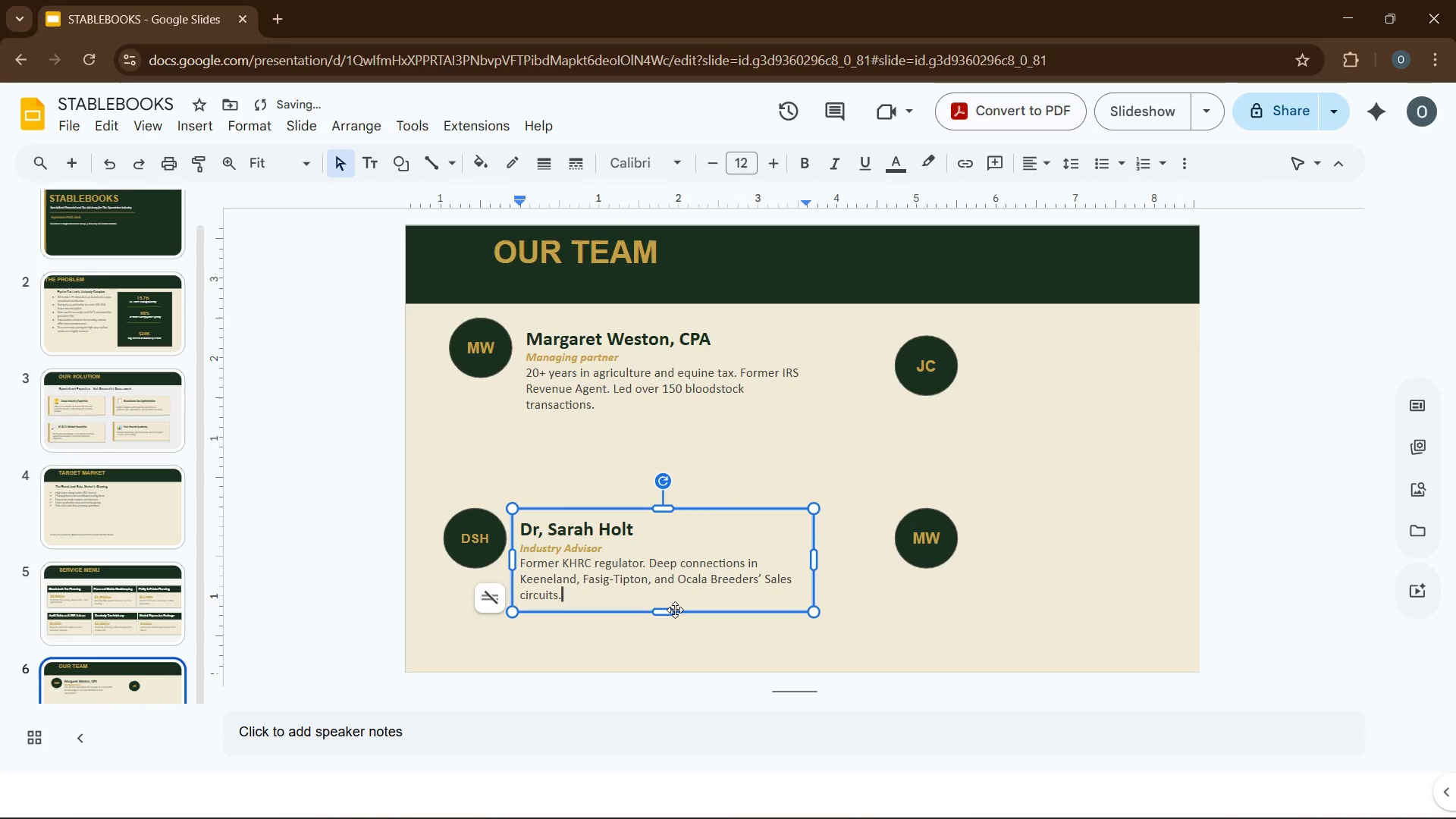 
left_click([675, 610])
 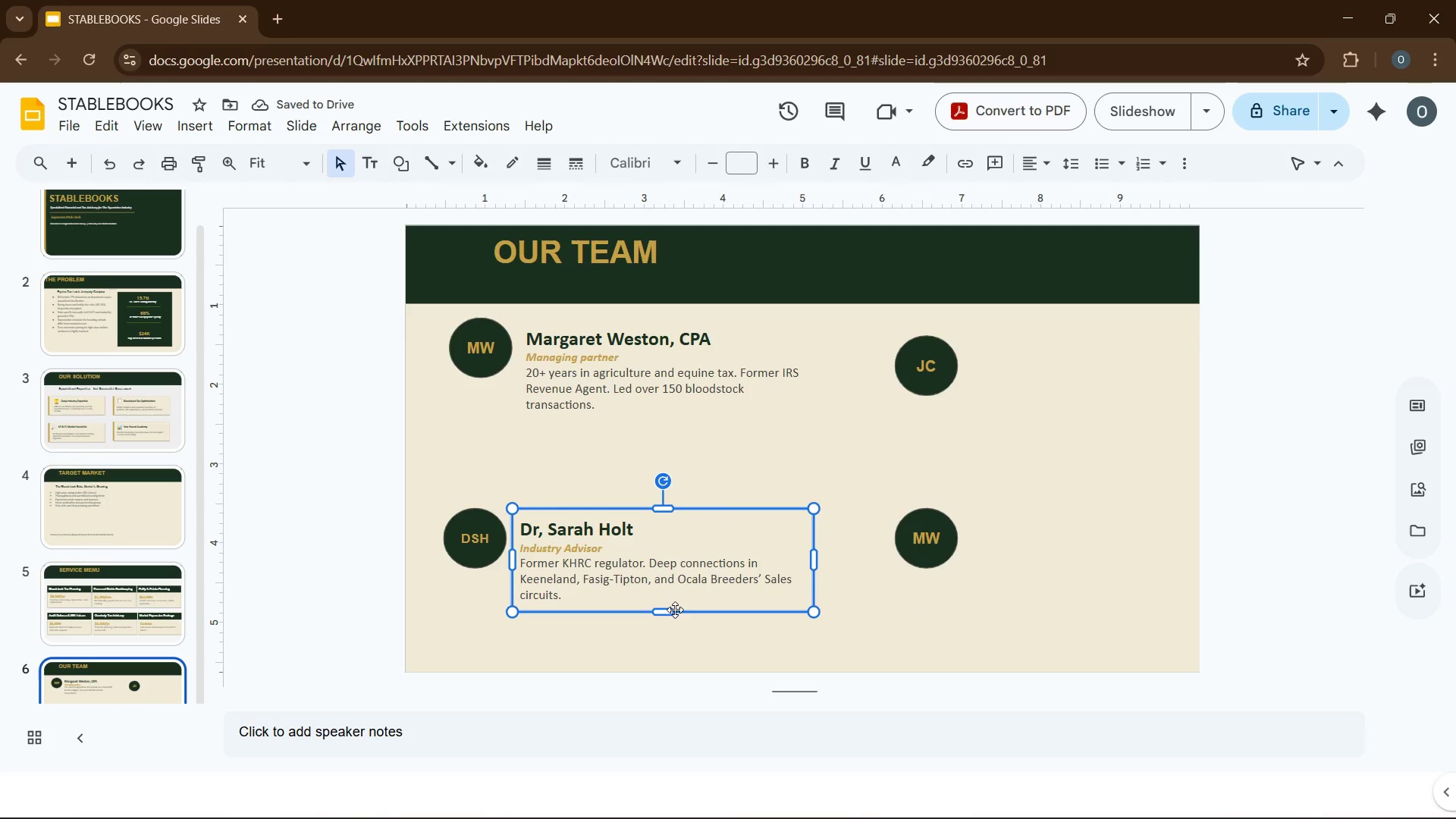 
key(Control+D)
 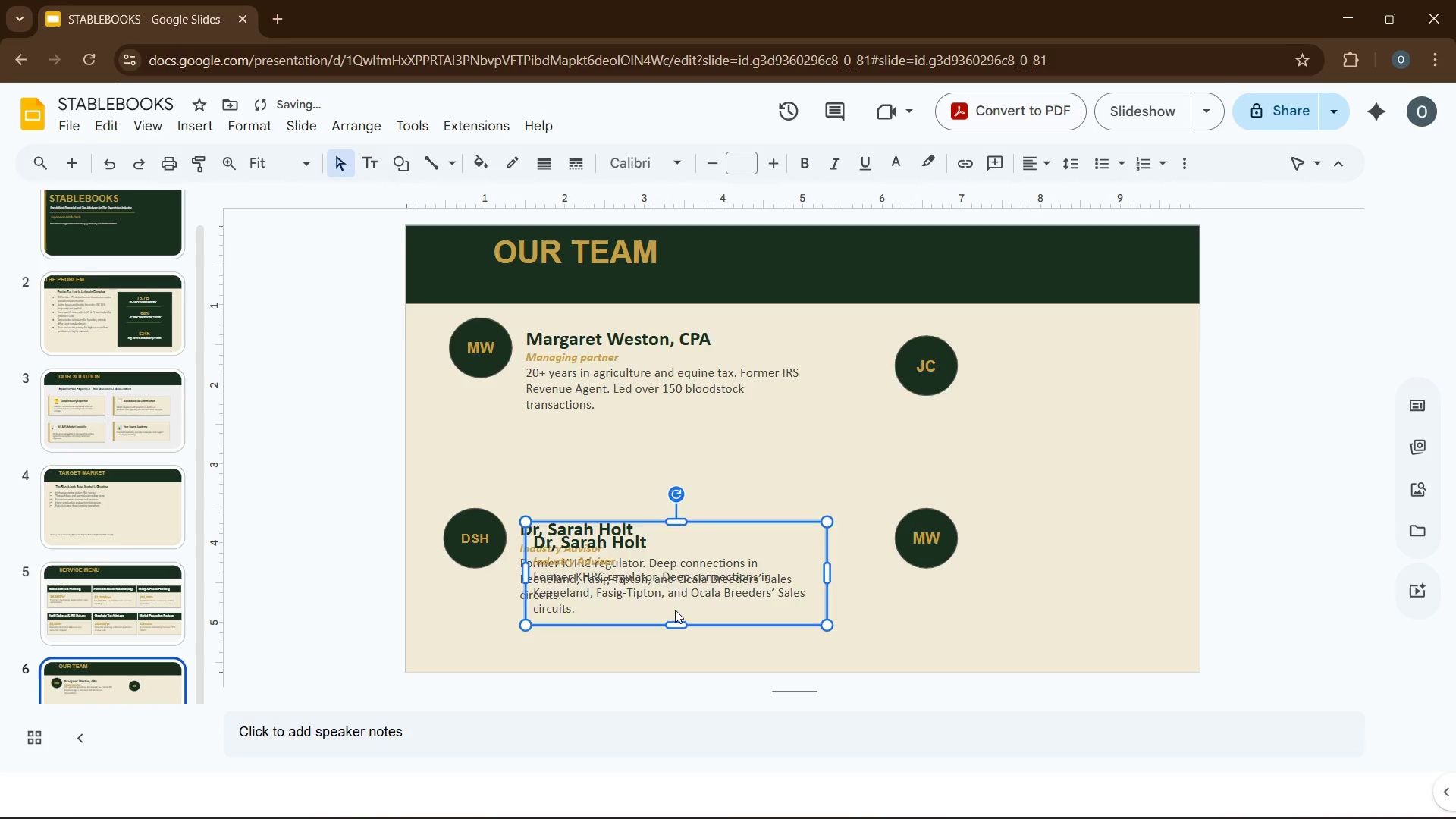 
key(Control+D)
 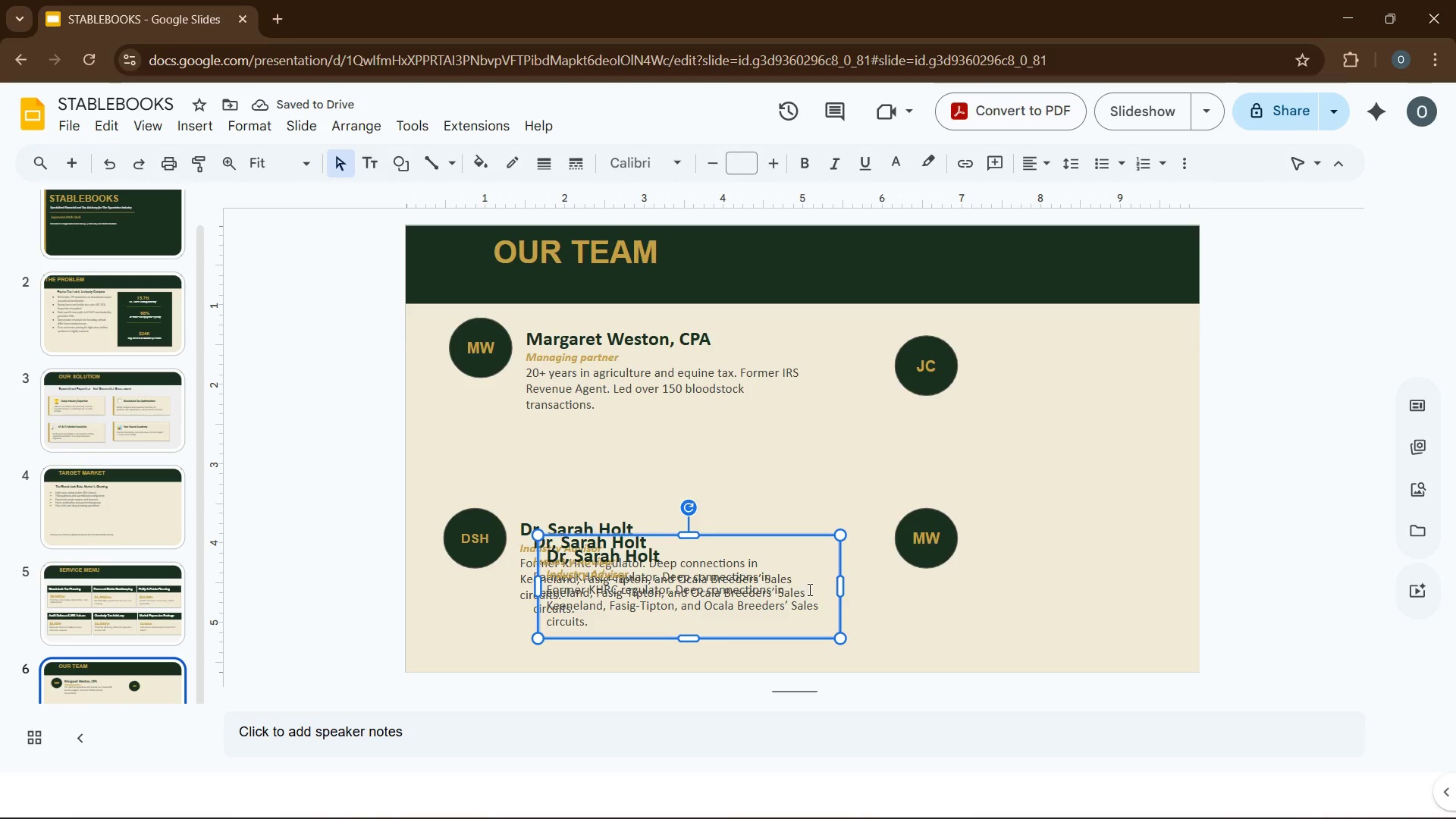 
left_click_drag(start_coordinate=[828, 582], to_coordinate=[1192, 391])
 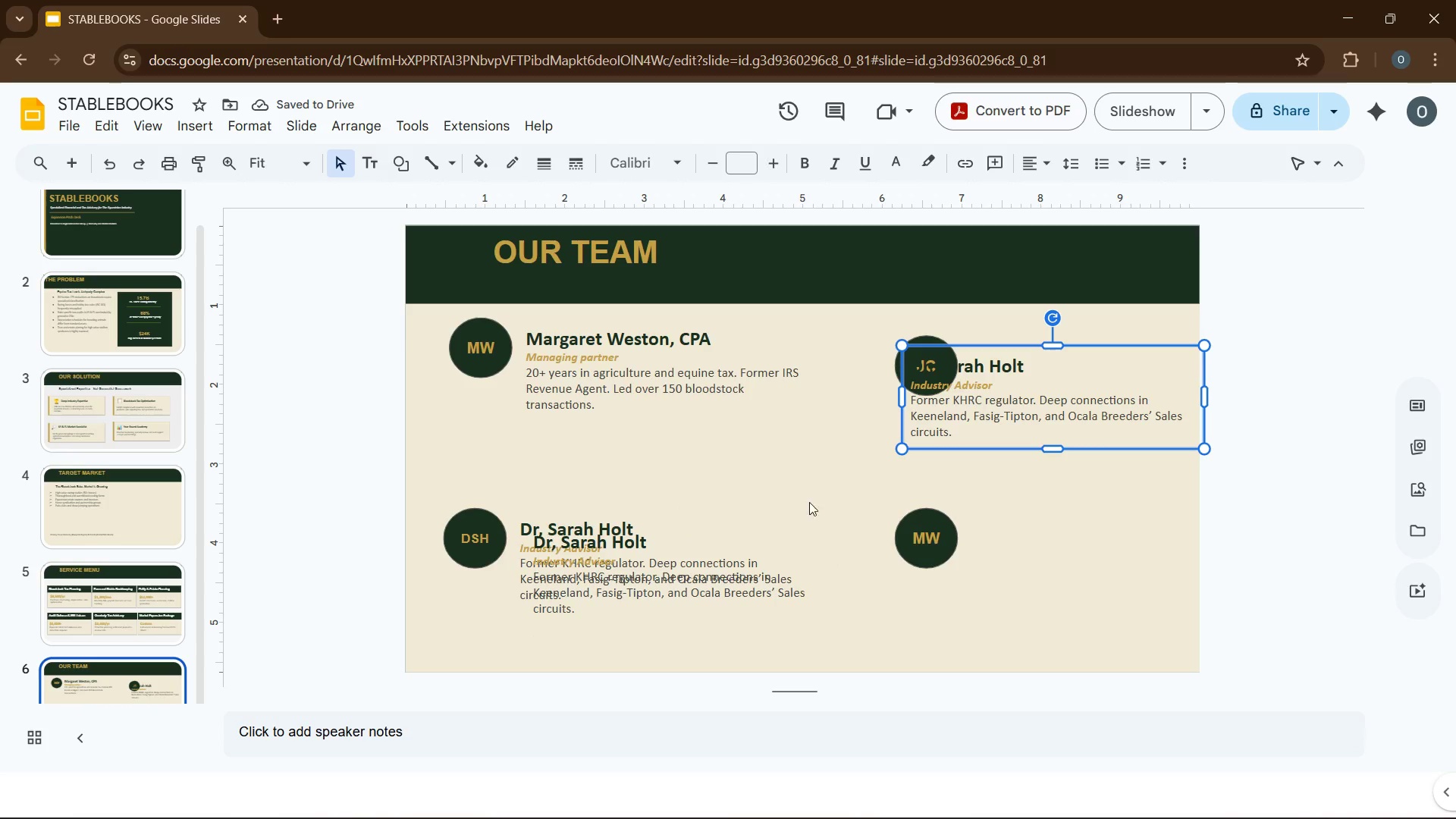 
left_click_drag(start_coordinate=[934, 551], to_coordinate=[901, 551])
 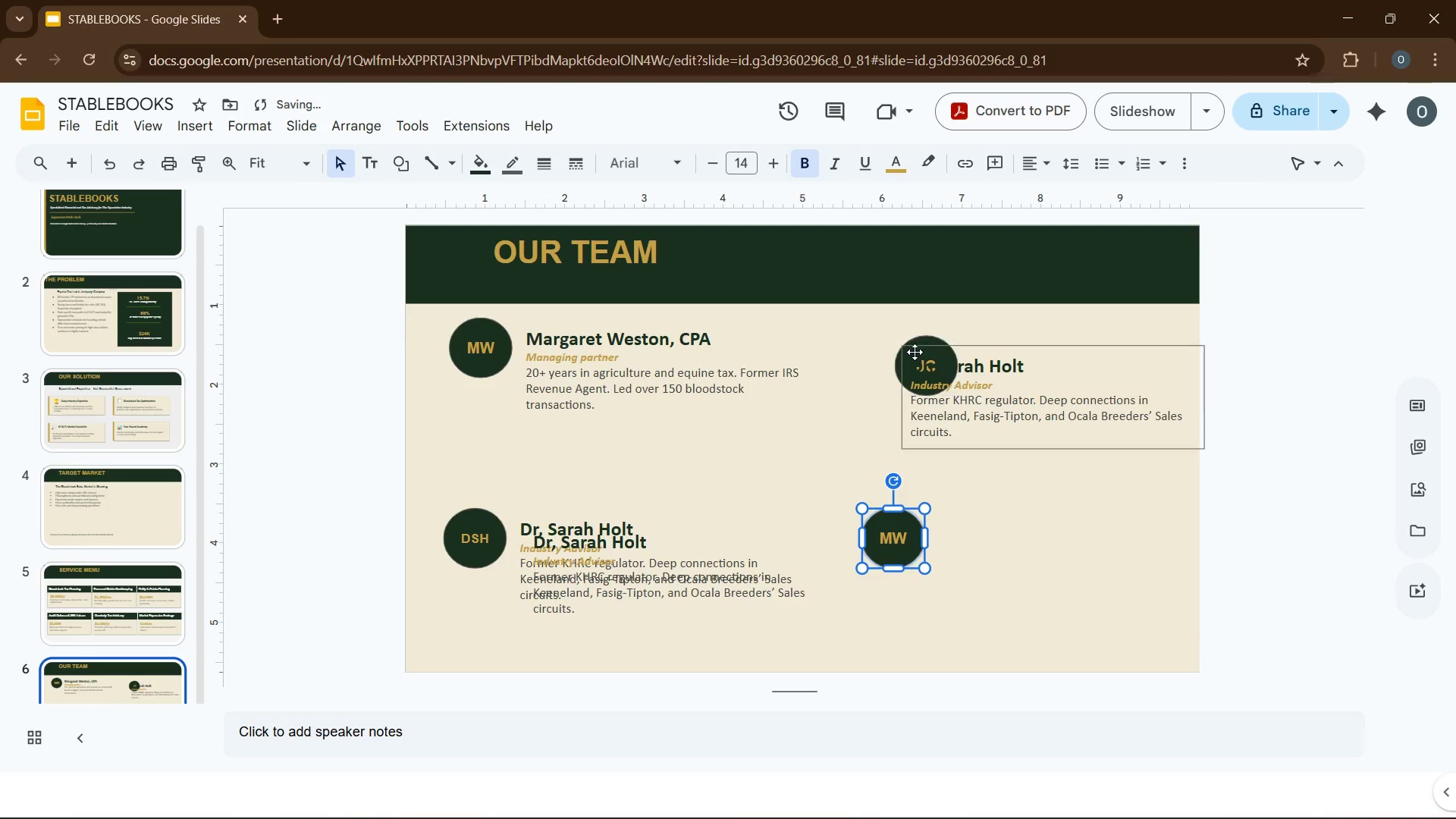 
left_click_drag(start_coordinate=[915, 353], to_coordinate=[954, 369])
 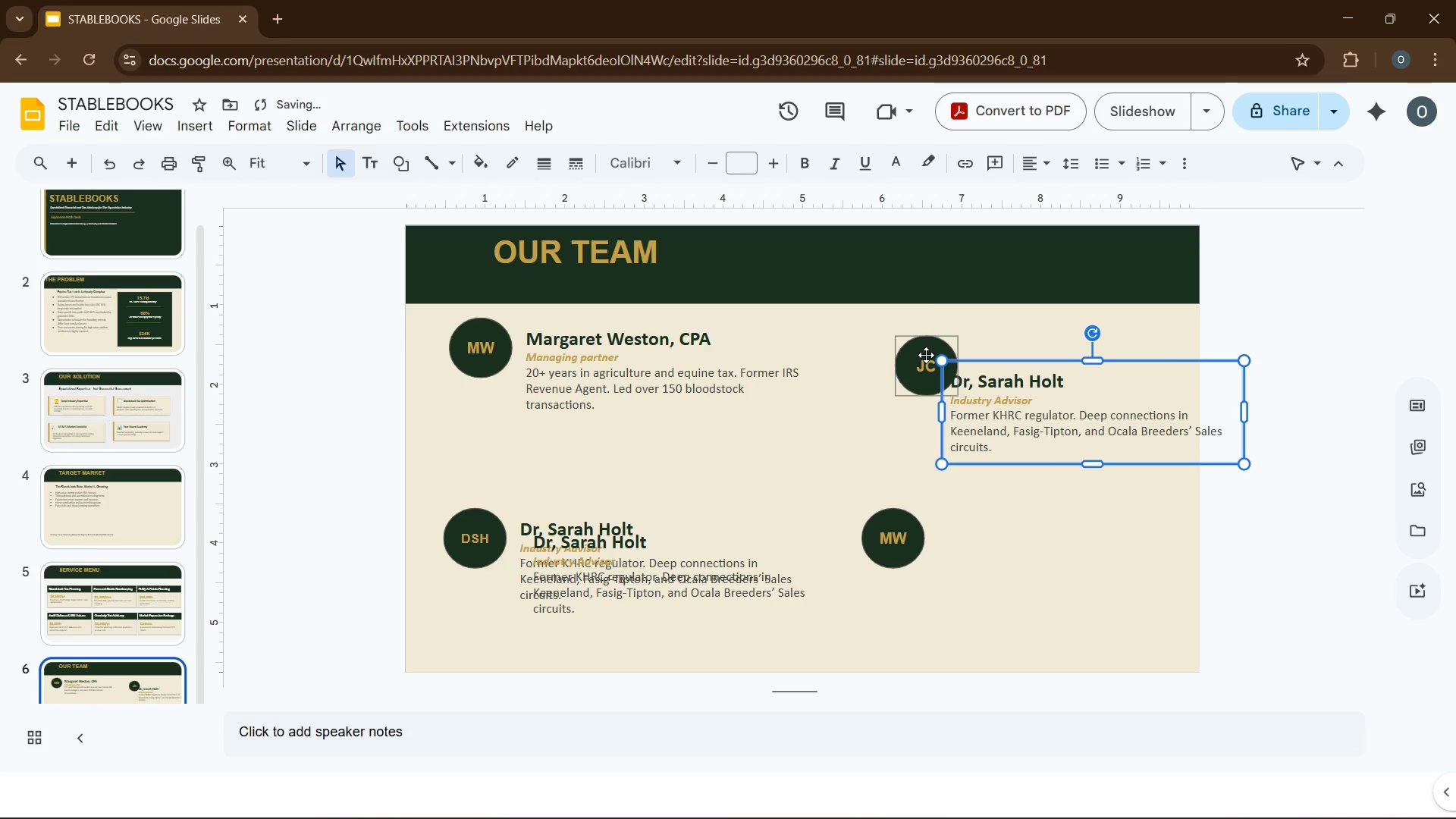 
left_click_drag(start_coordinate=[926, 355], to_coordinate=[880, 355])
 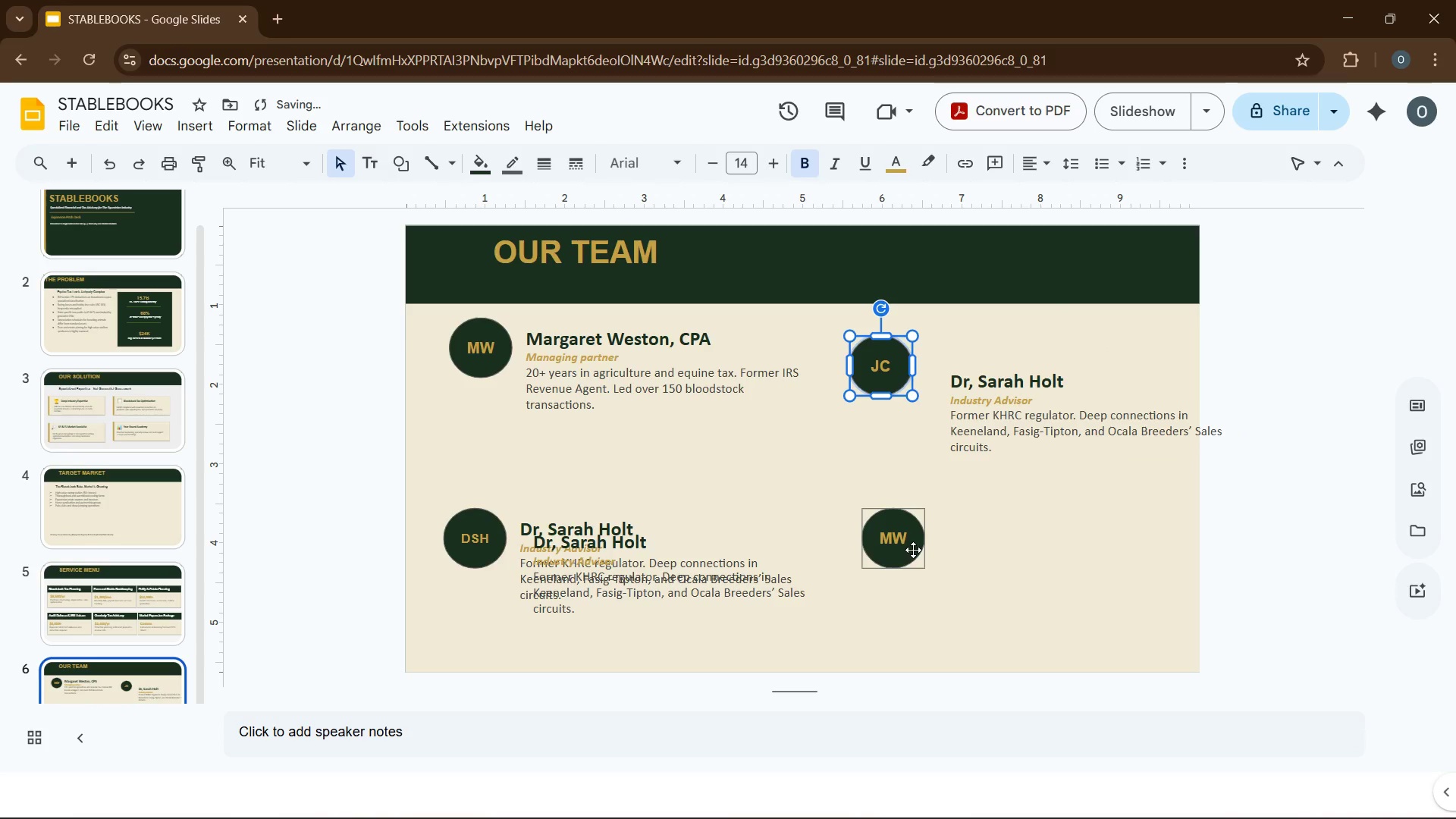 
left_click_drag(start_coordinate=[913, 551], to_coordinate=[892, 552])
 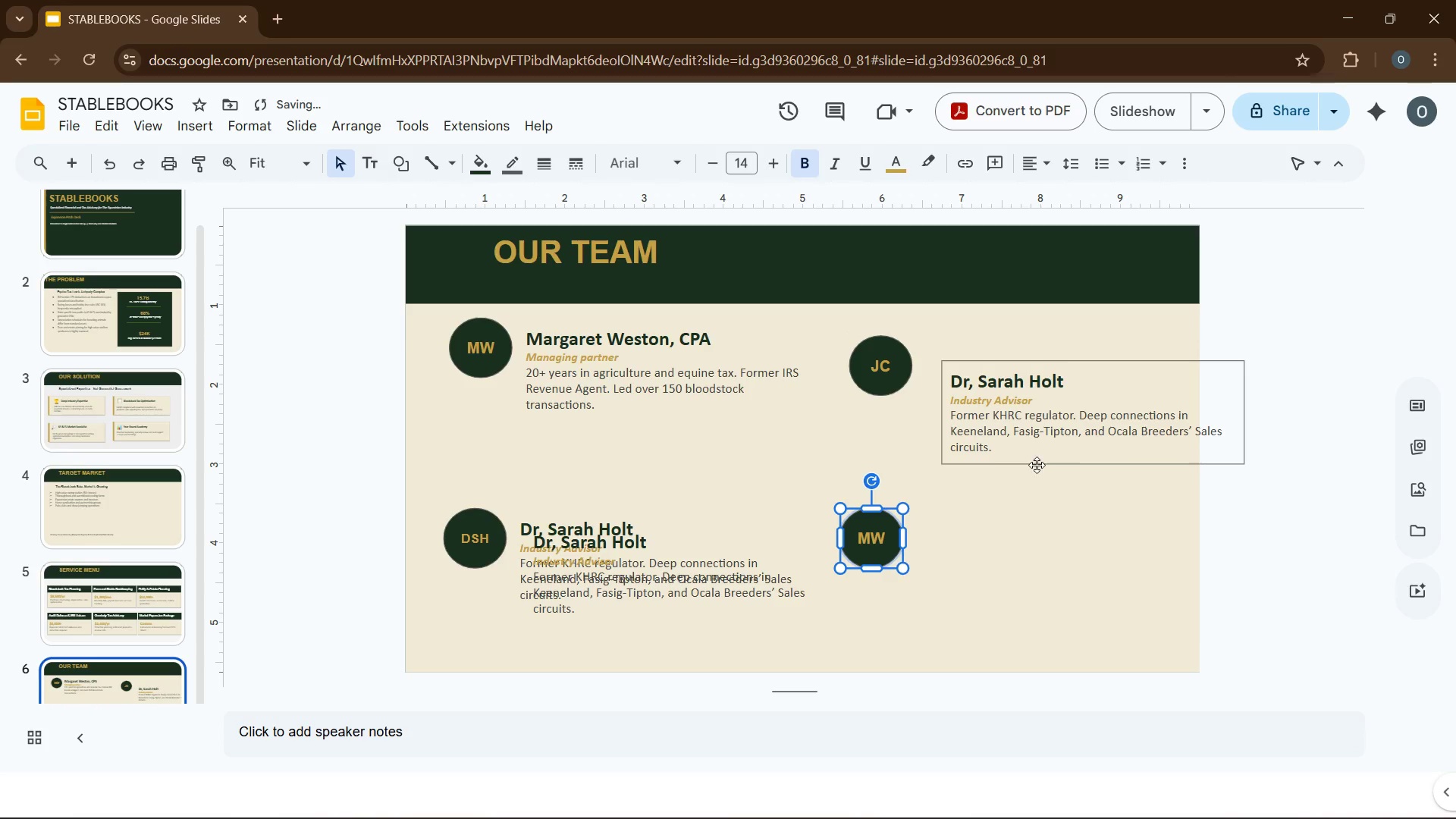 
left_click_drag(start_coordinate=[1032, 465], to_coordinate=[986, 433])
 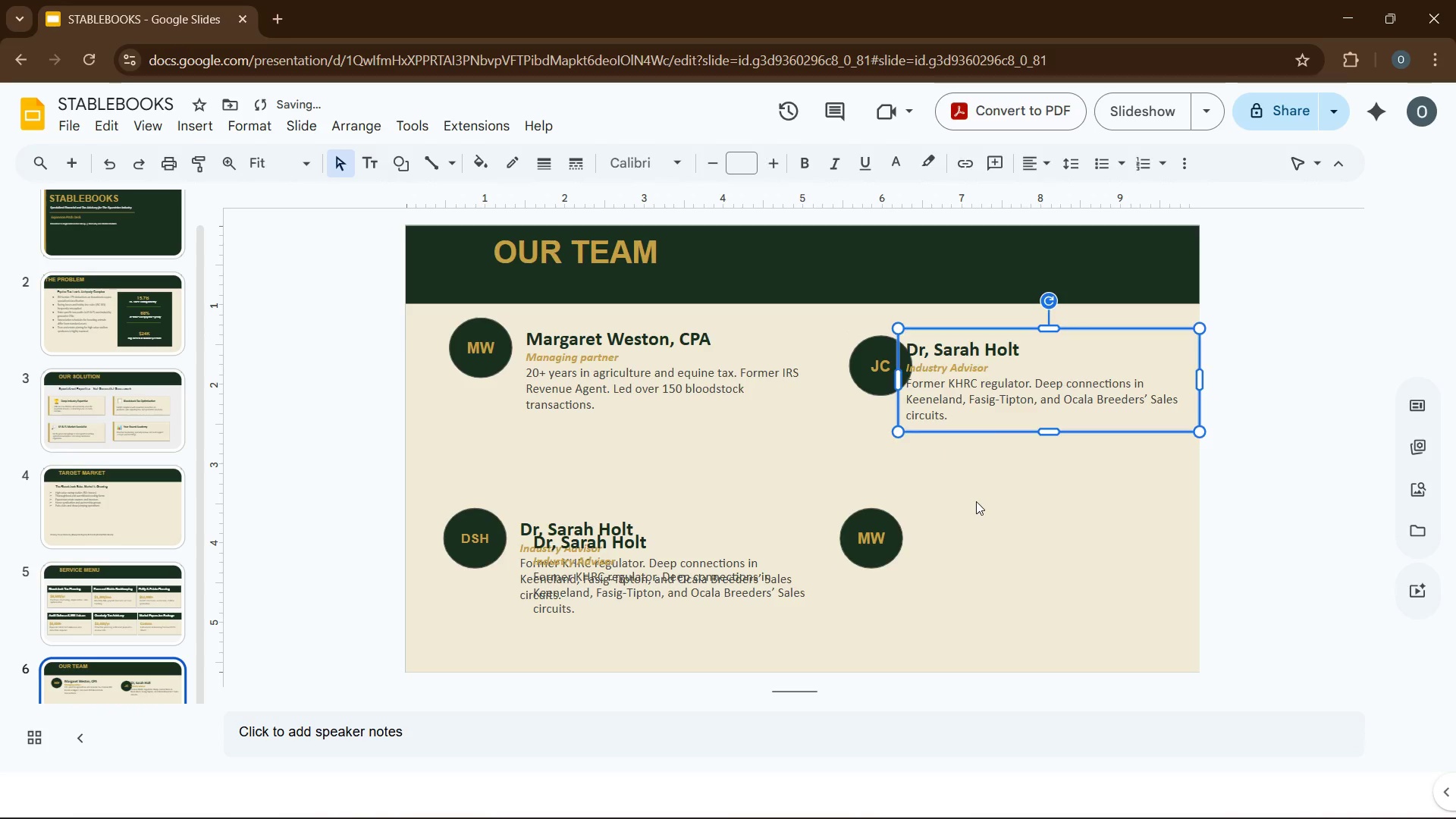 
left_click([976, 501])
 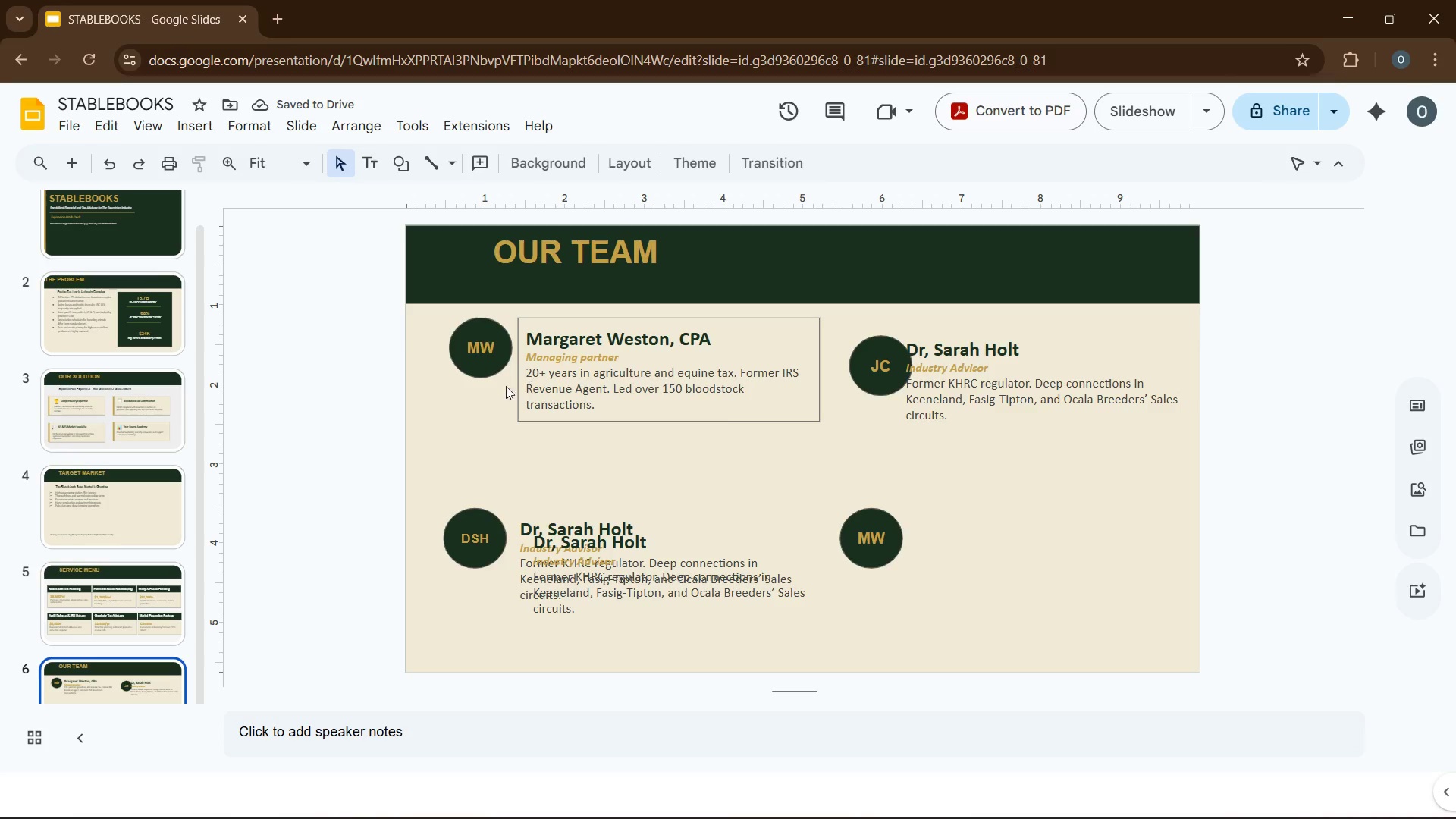 
left_click_drag(start_coordinate=[484, 373], to_coordinate=[466, 374])
 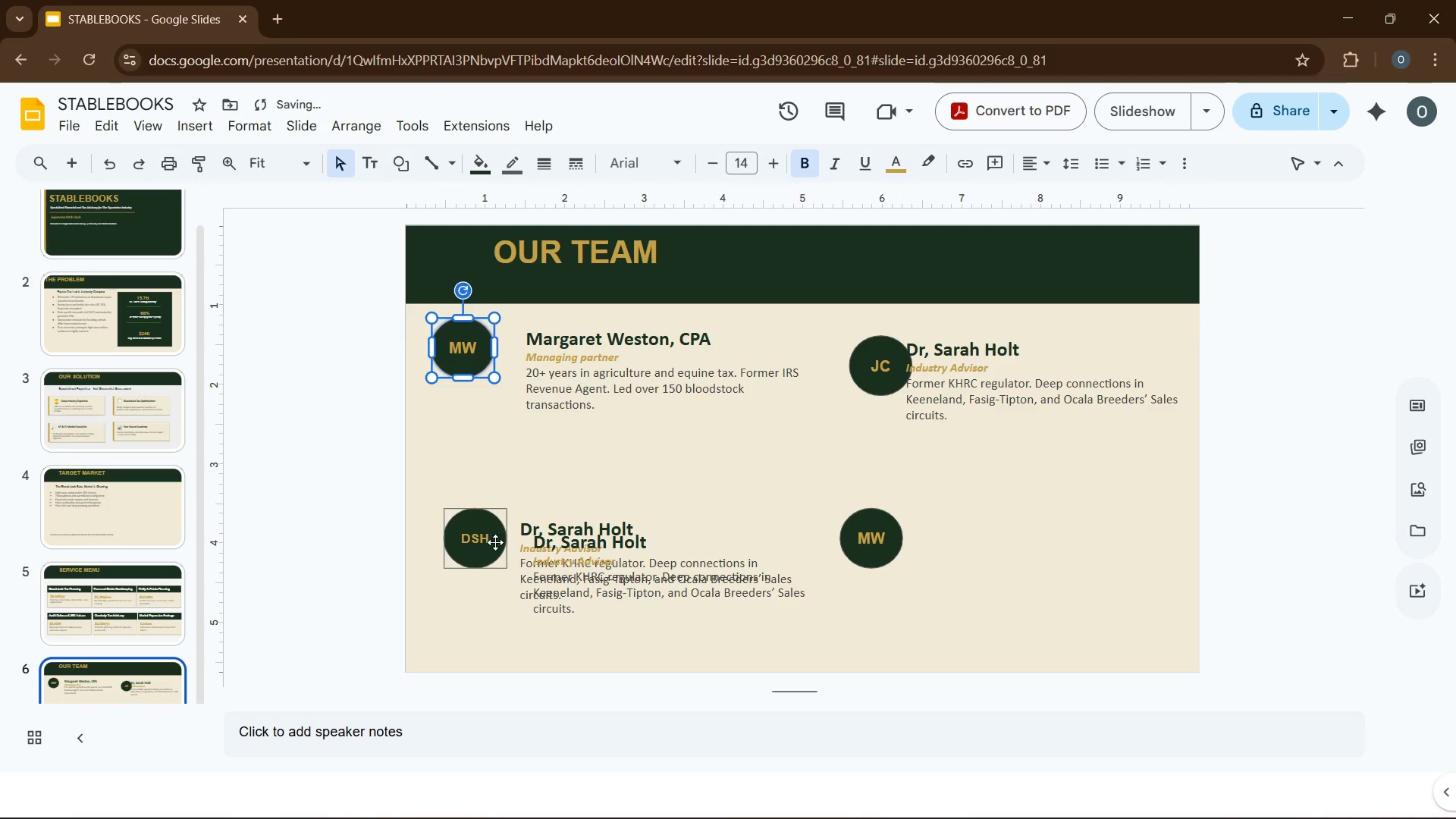 
left_click_drag(start_coordinate=[495, 542], to_coordinate=[475, 544])
 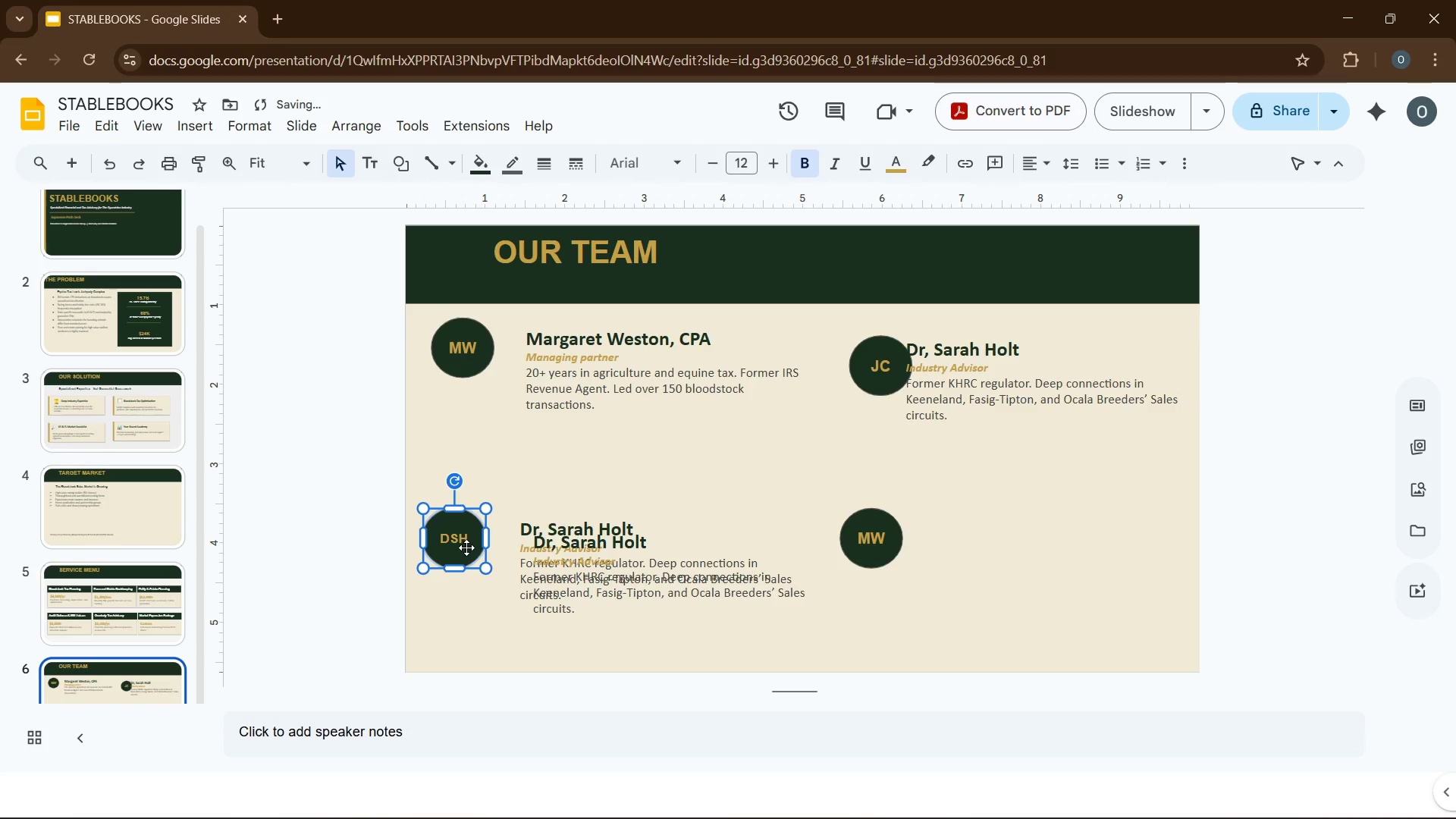 
left_click_drag(start_coordinate=[466, 548], to_coordinate=[470, 548])
 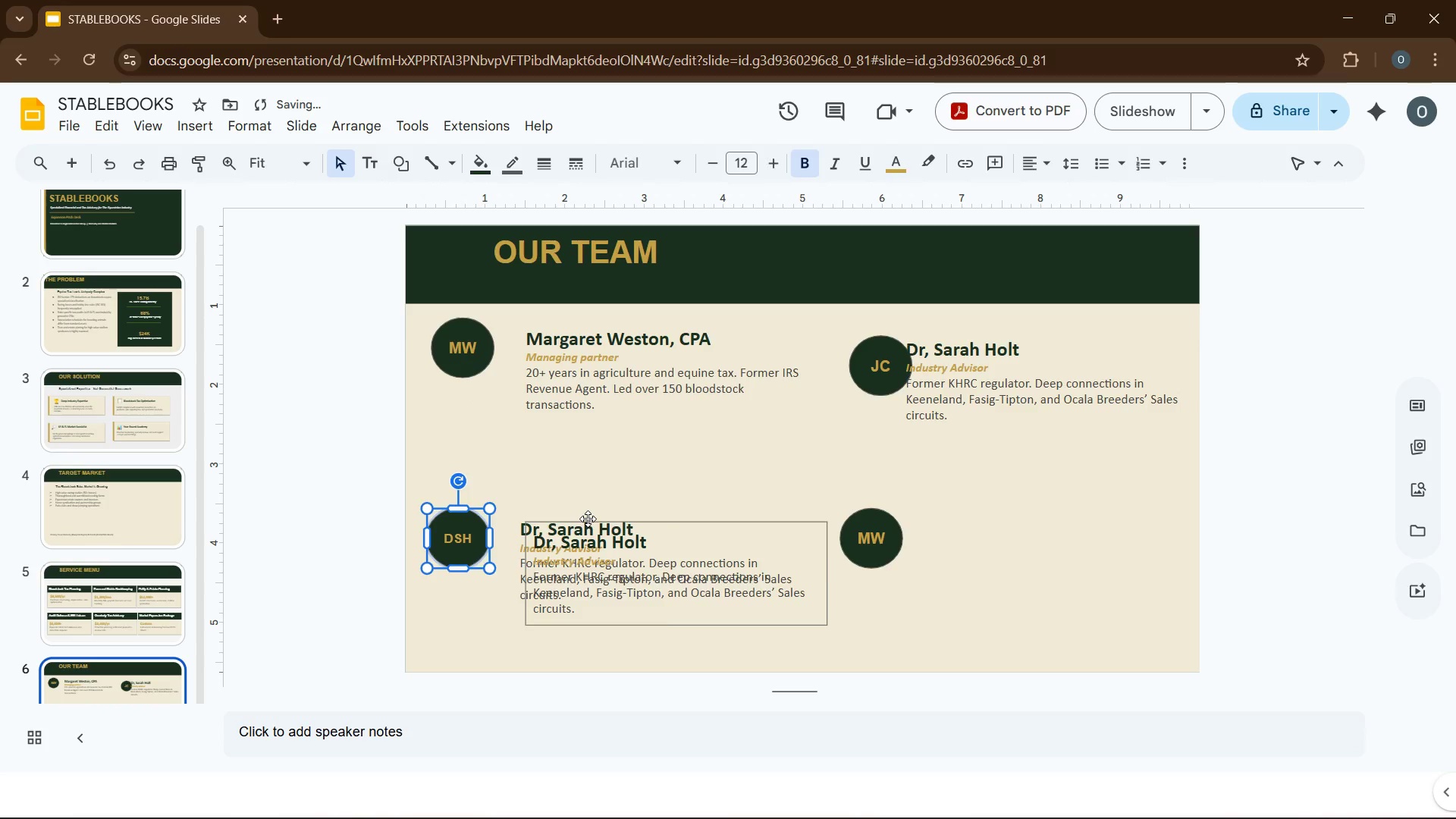 
left_click_drag(start_coordinate=[588, 519], to_coordinate=[934, 538])
 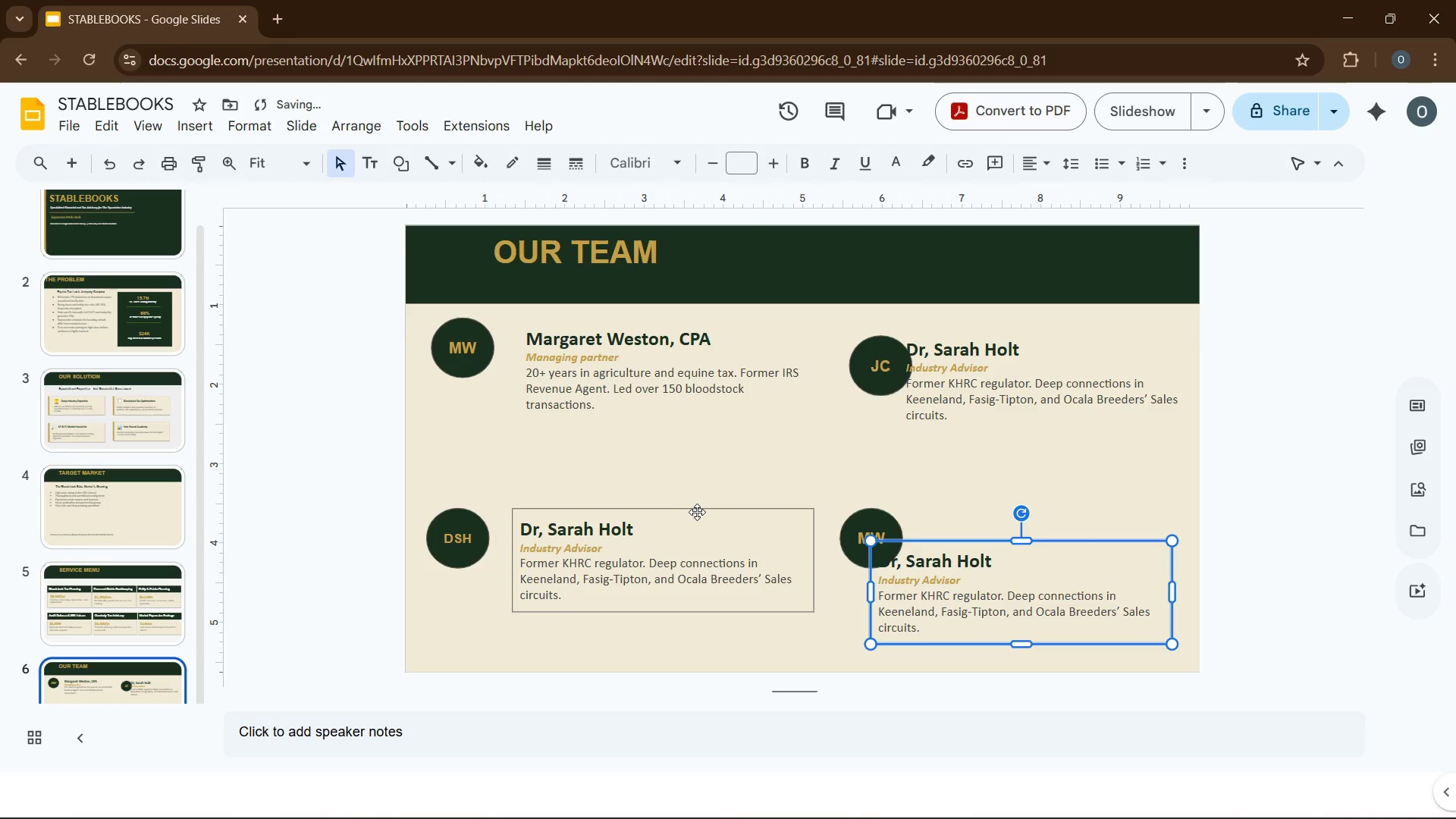 
left_click_drag(start_coordinate=[696, 512], to_coordinate=[676, 508])
 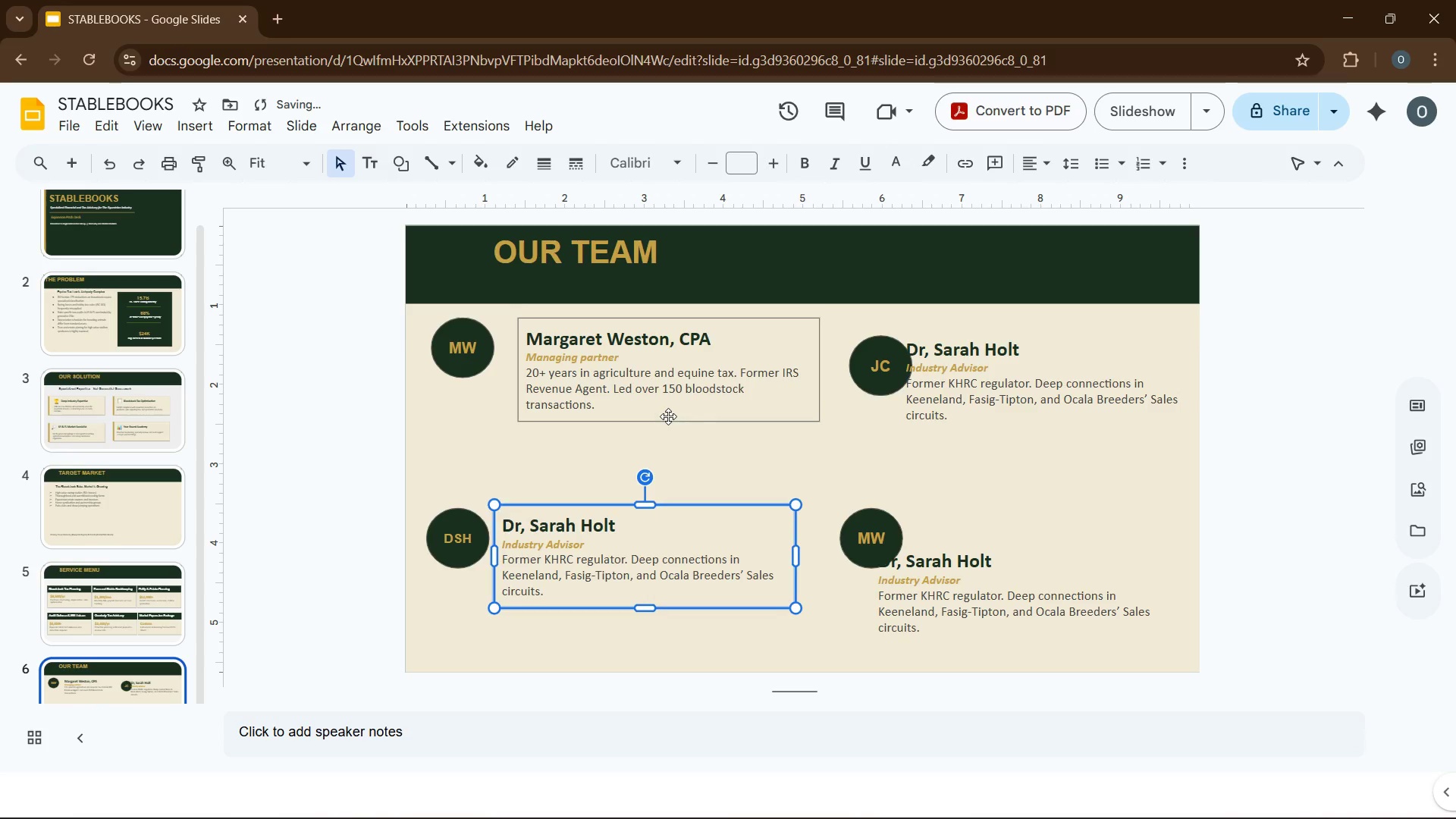 
left_click_drag(start_coordinate=[668, 416], to_coordinate=[647, 419])
 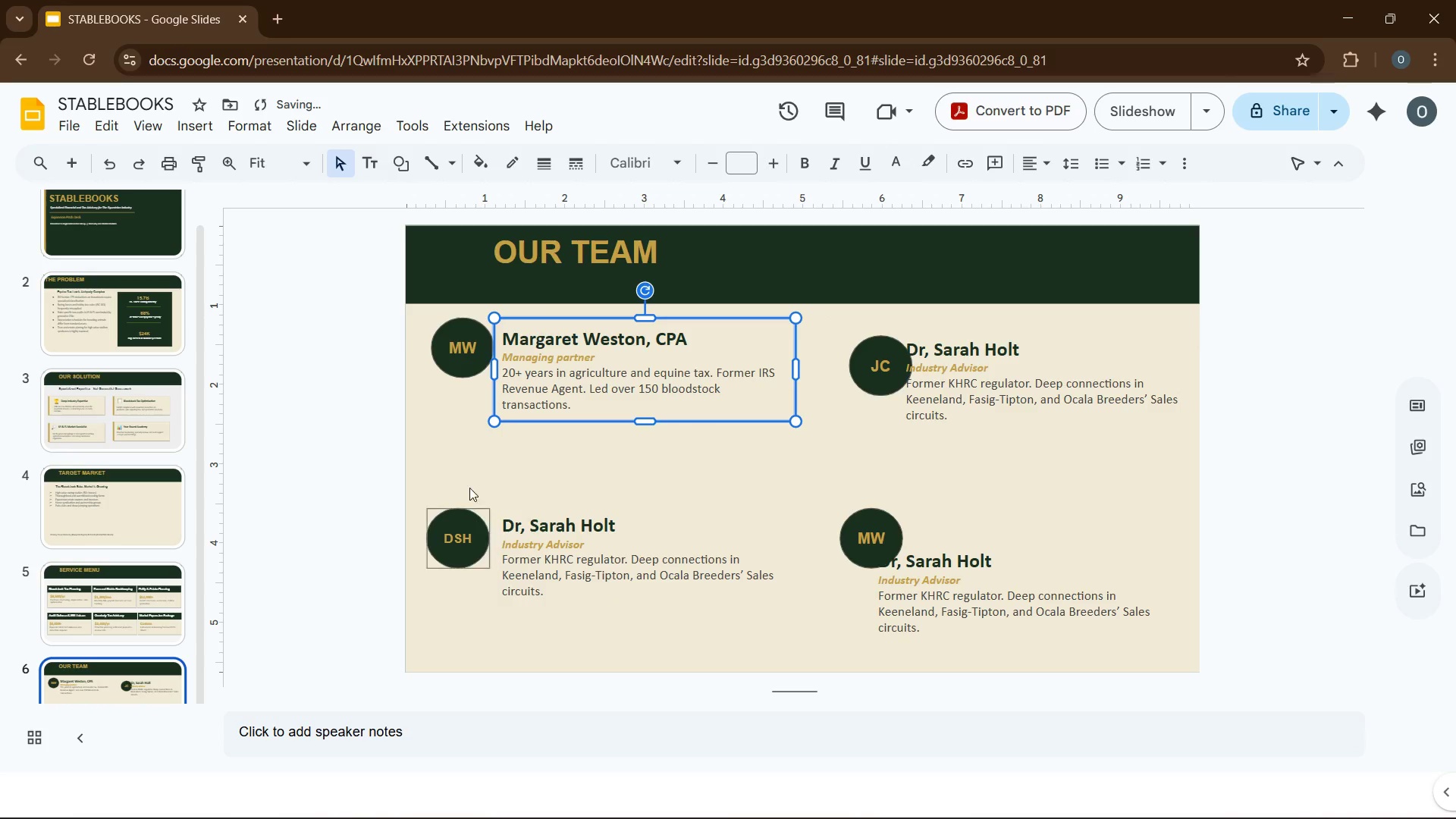 
left_click([493, 461])
 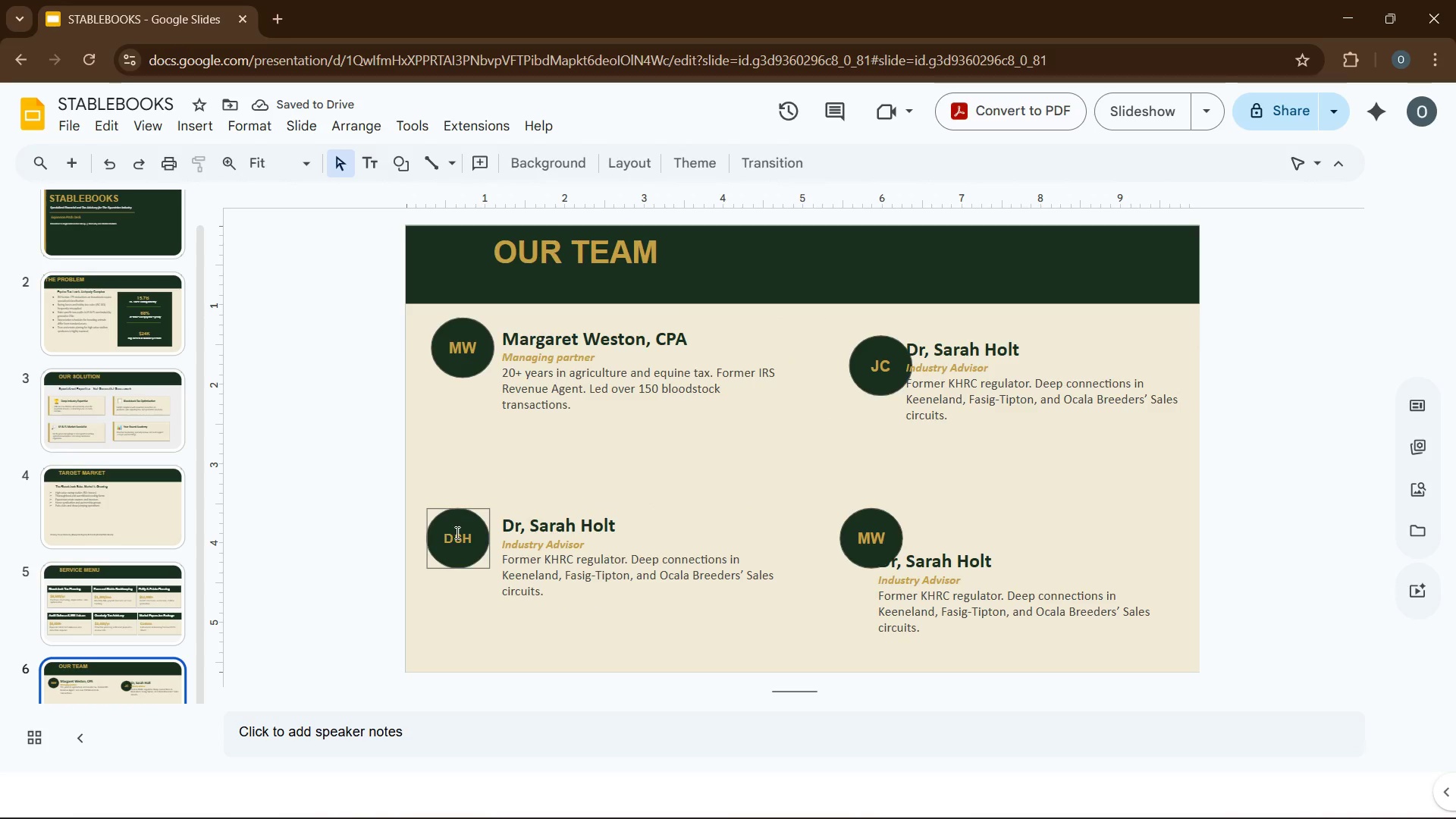 
left_click_drag(start_coordinate=[855, 364], to_coordinate=[809, 363])
 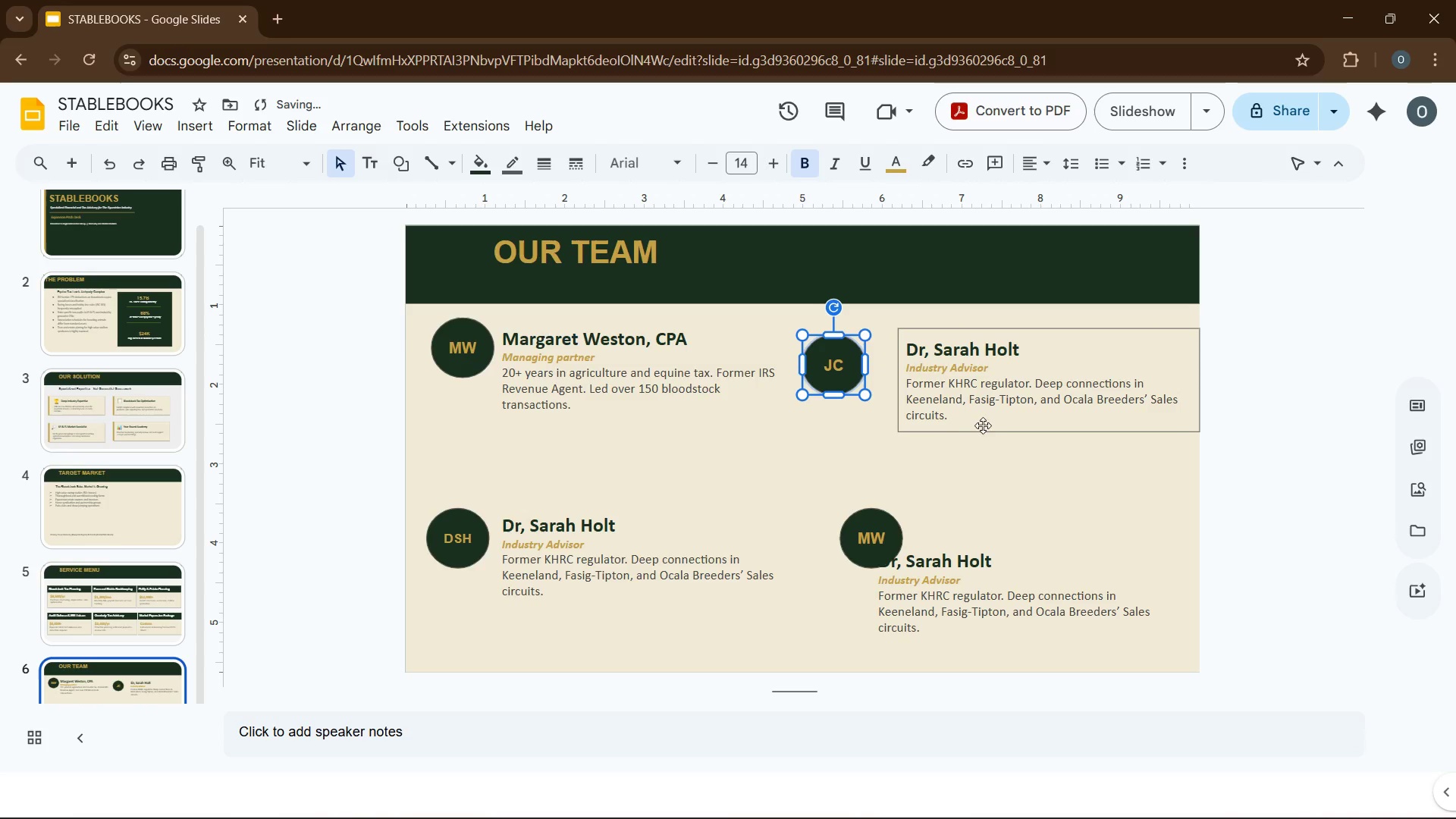 
left_click_drag(start_coordinate=[983, 428], to_coordinate=[959, 421])
 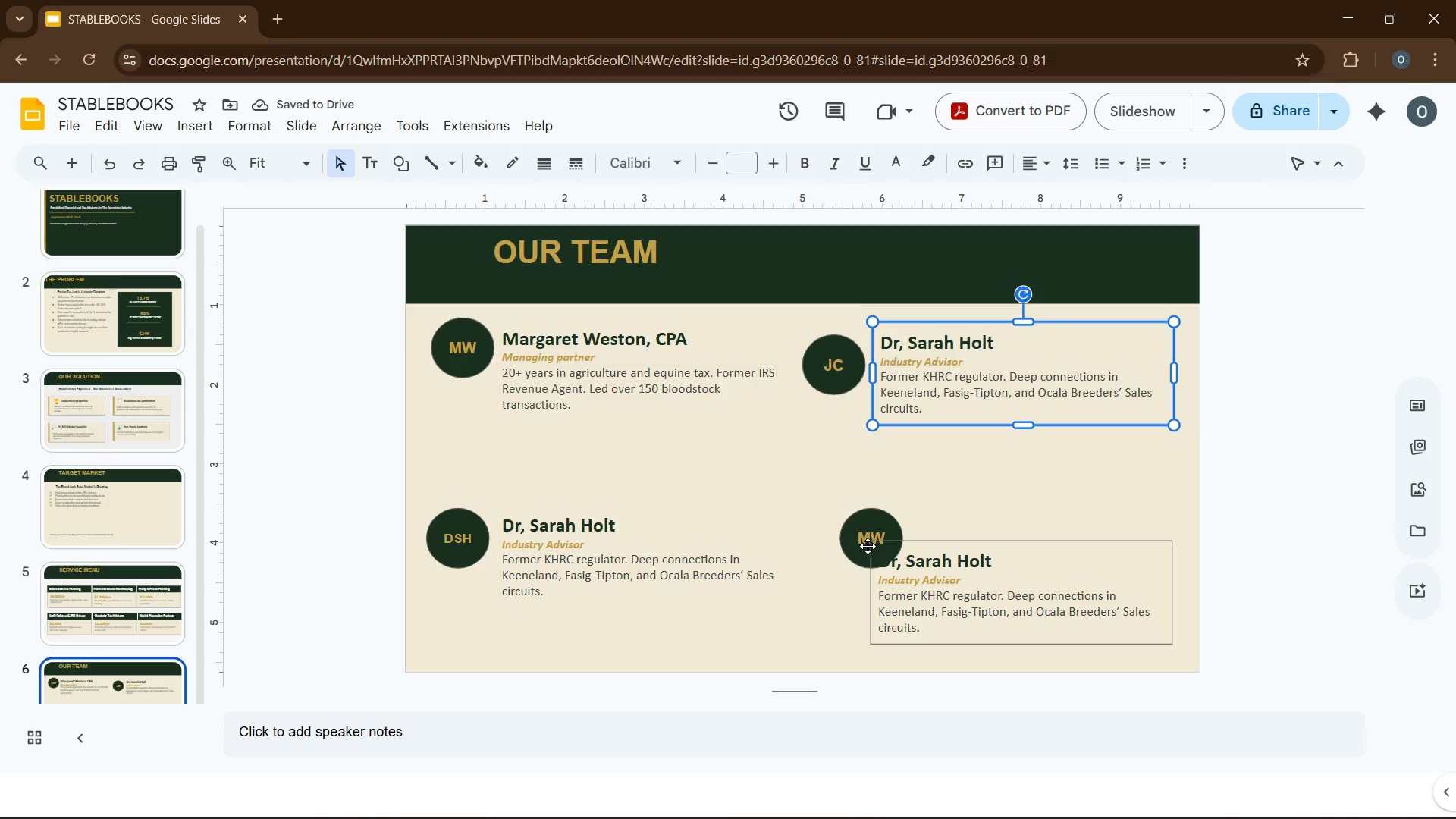 
left_click_drag(start_coordinate=[845, 526], to_coordinate=[819, 527])
 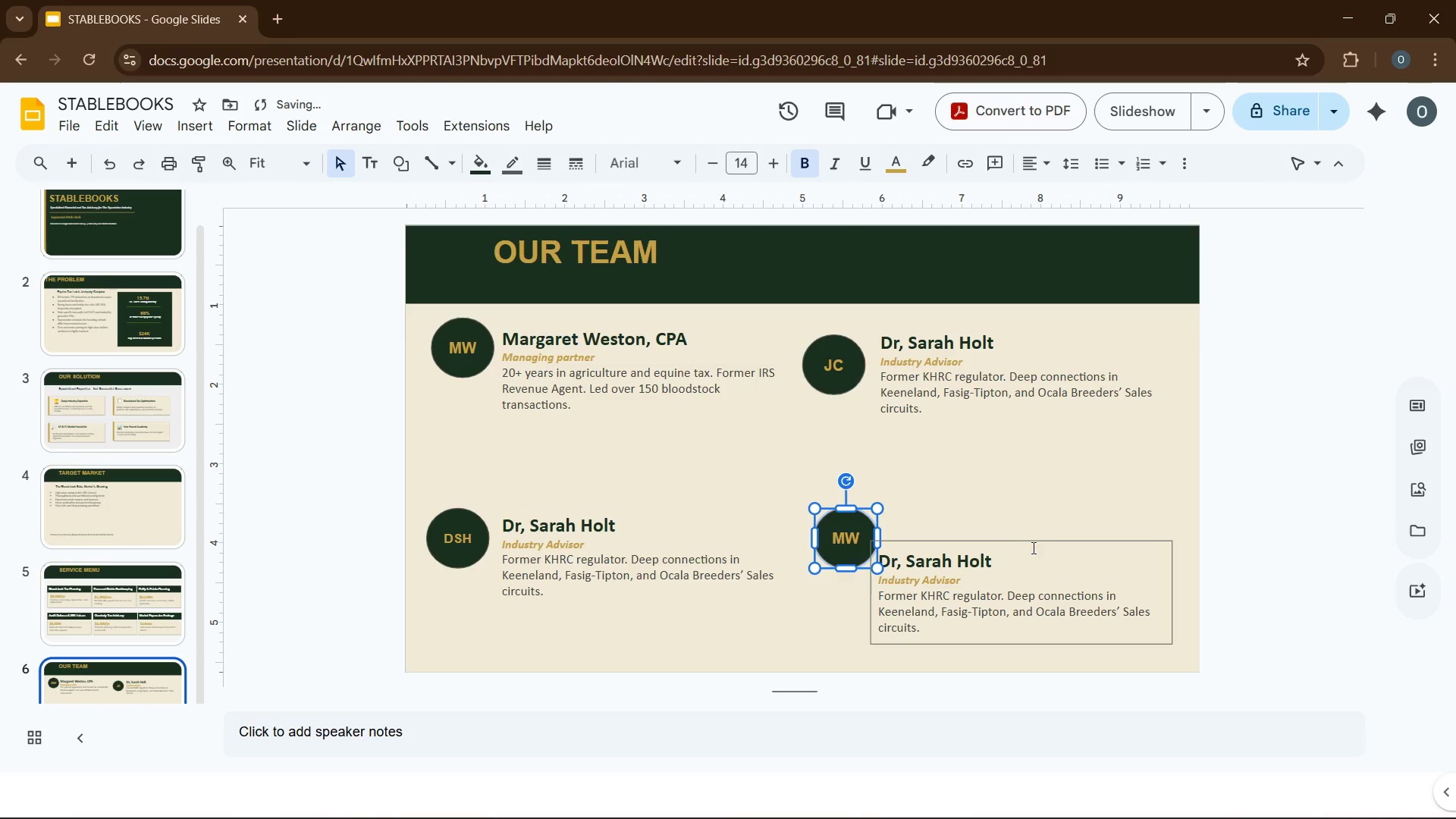 
left_click_drag(start_coordinate=[1034, 545], to_coordinate=[1047, 513])
 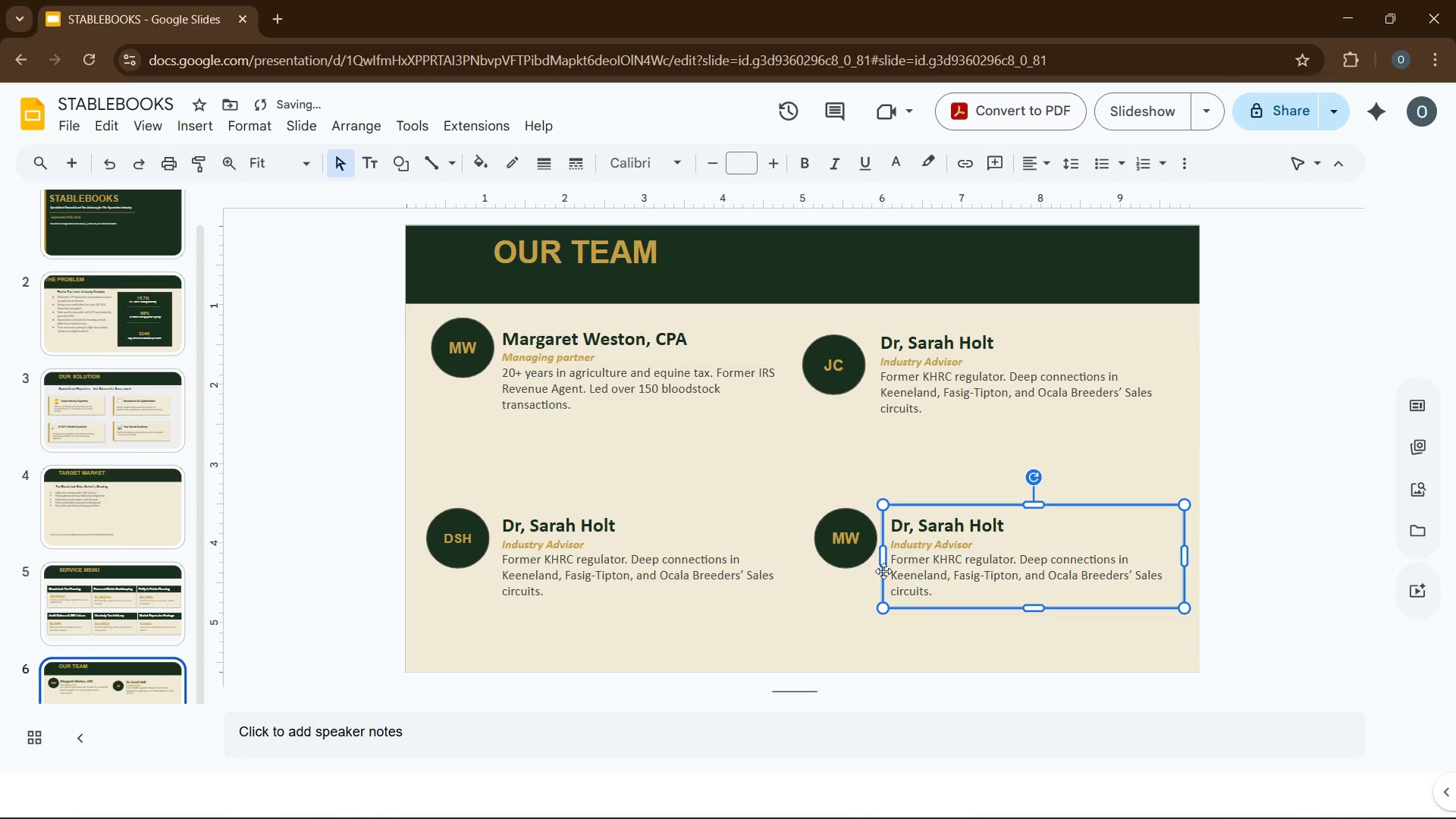 
left_click_drag(start_coordinate=[850, 563], to_coordinate=[837, 560])
 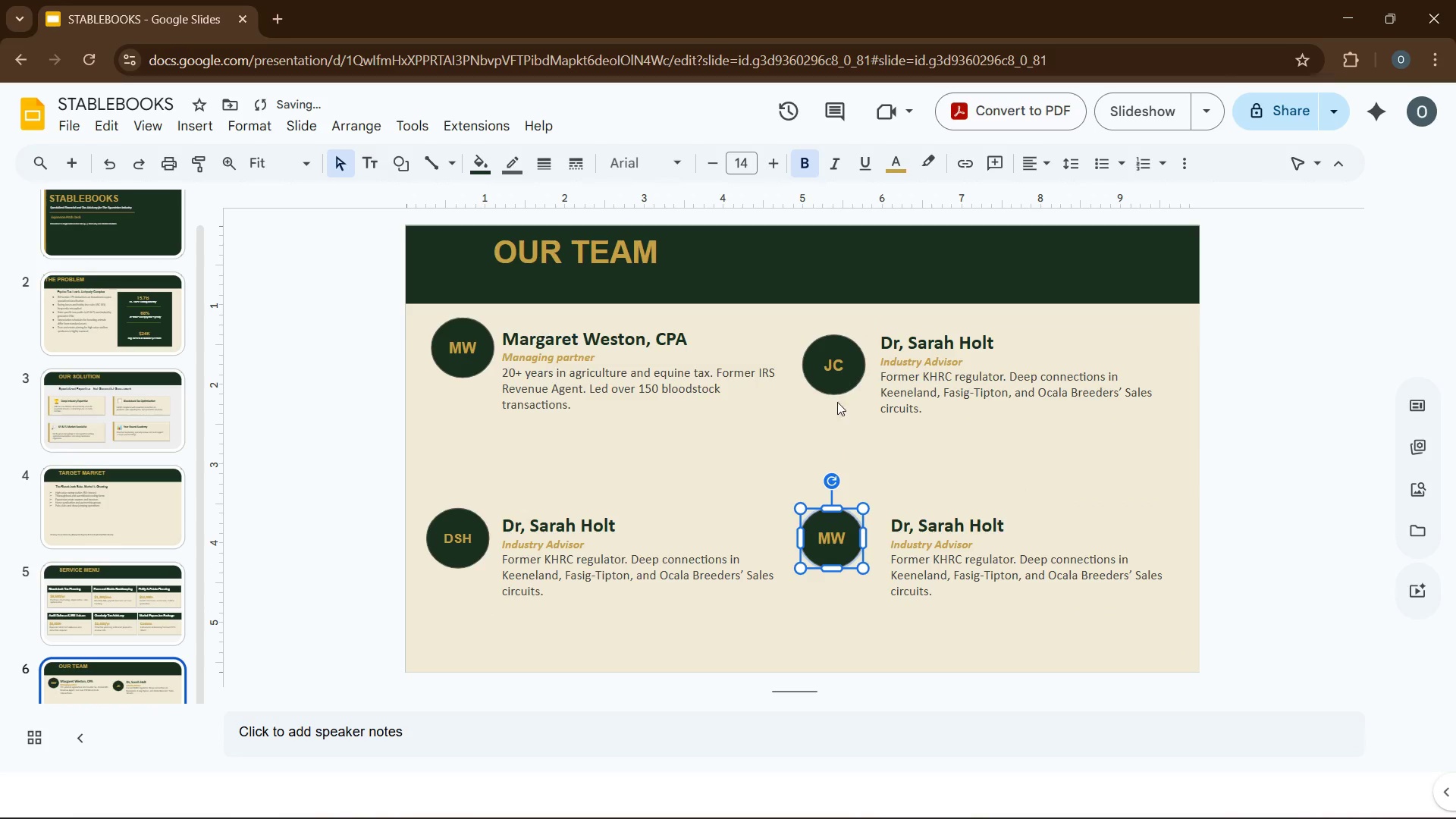 
left_click([833, 374])
 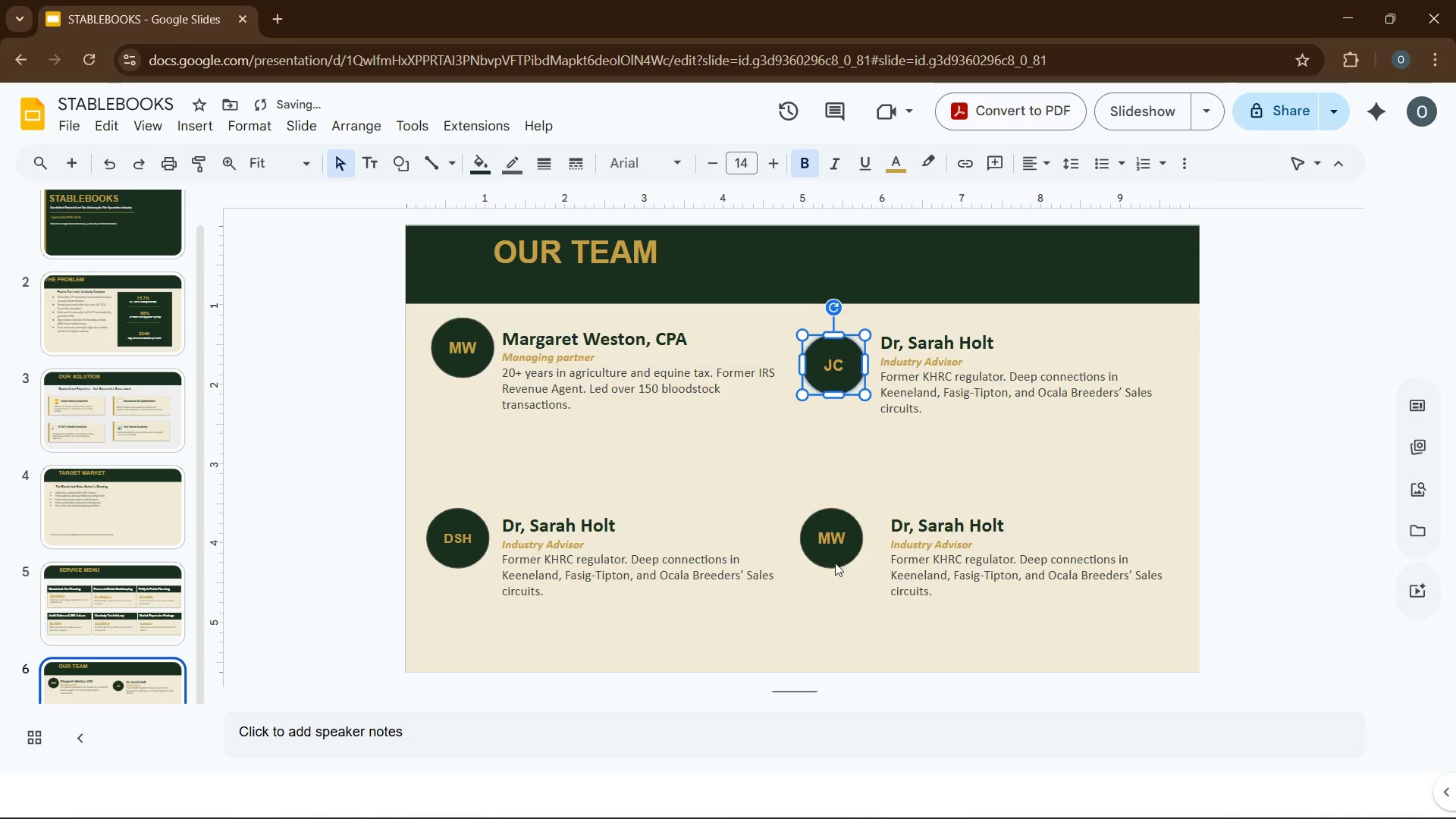 
left_click([835, 547])
 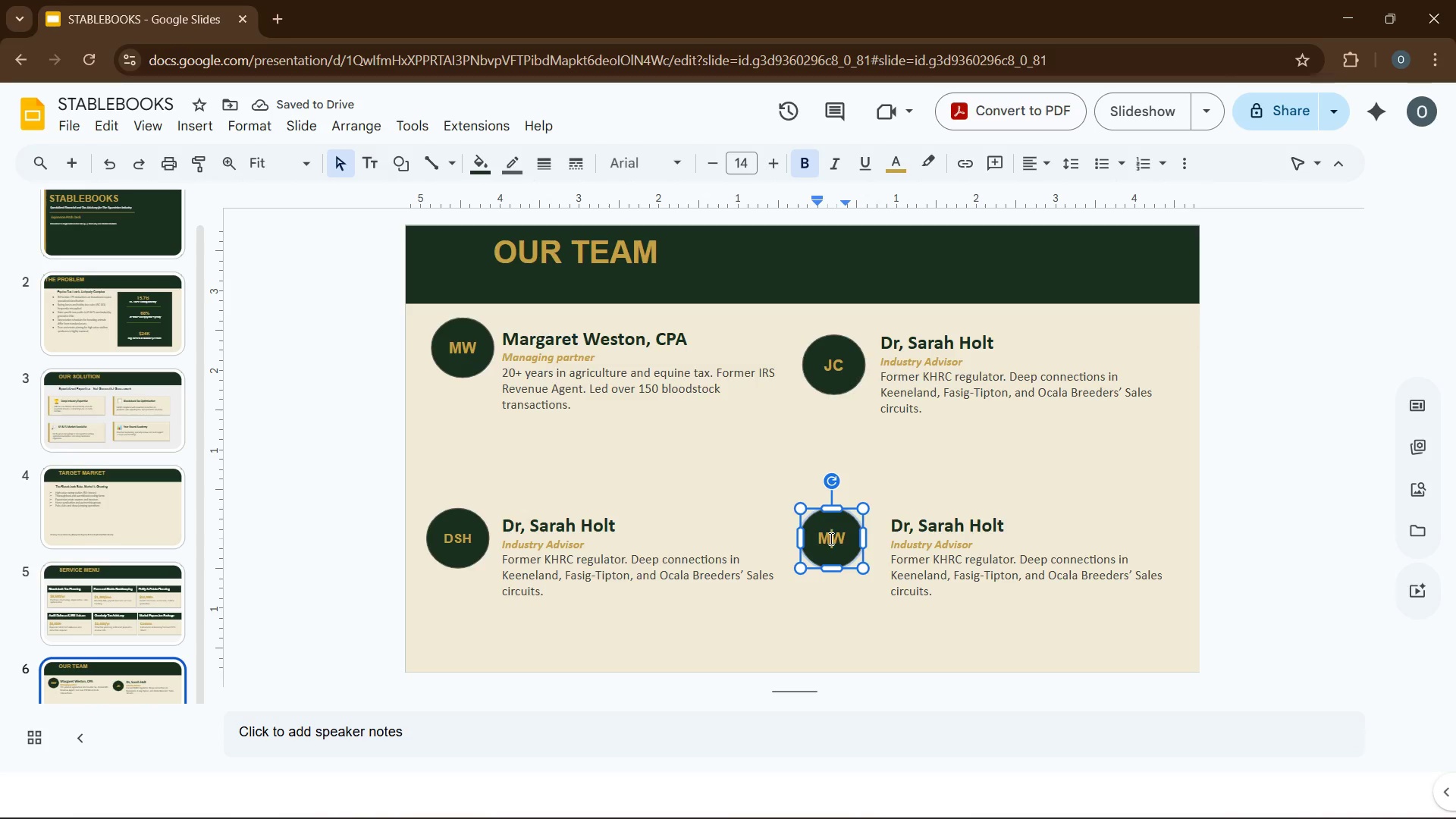 
double_click([830, 538])
 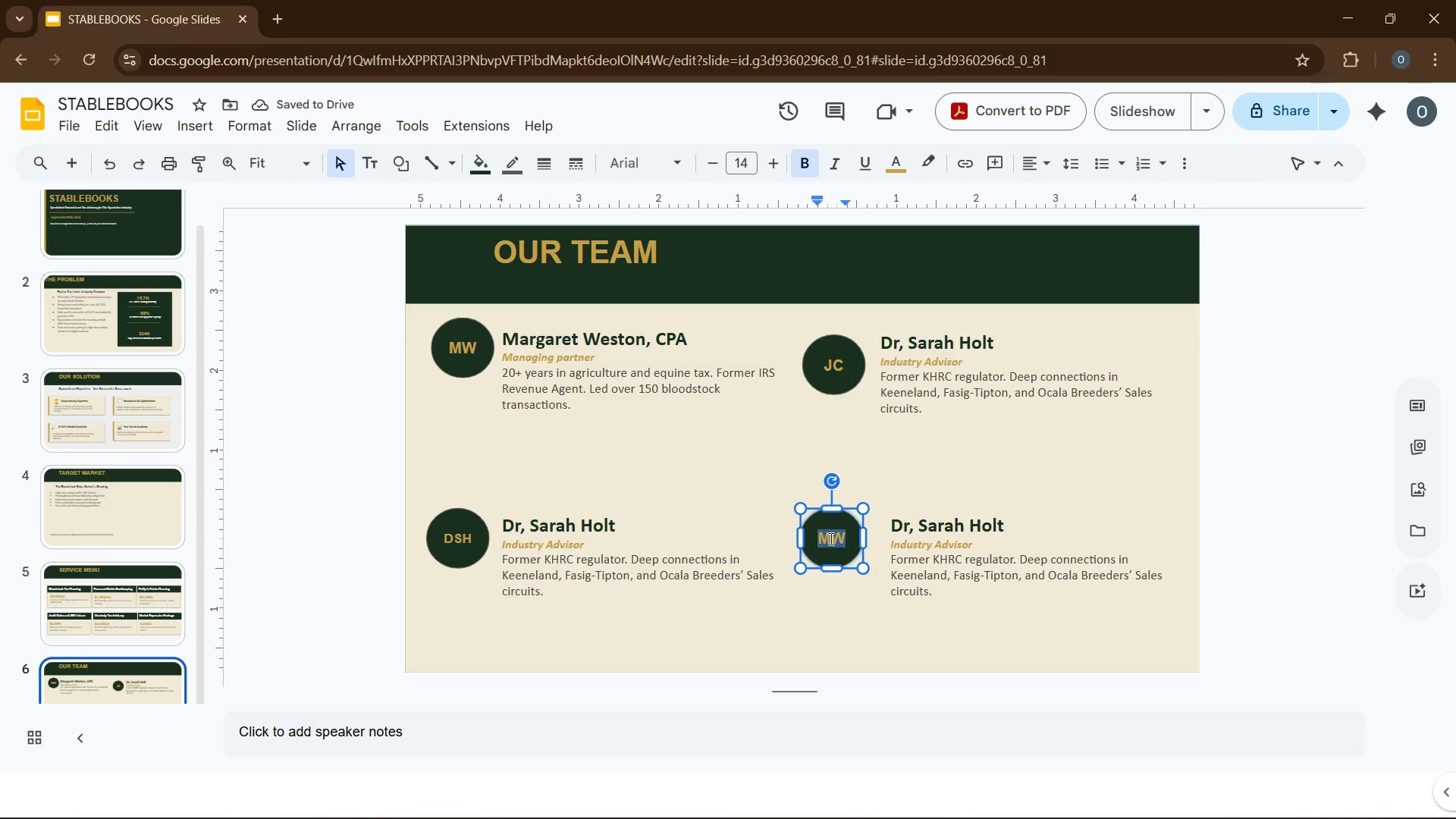 
type(MR)
 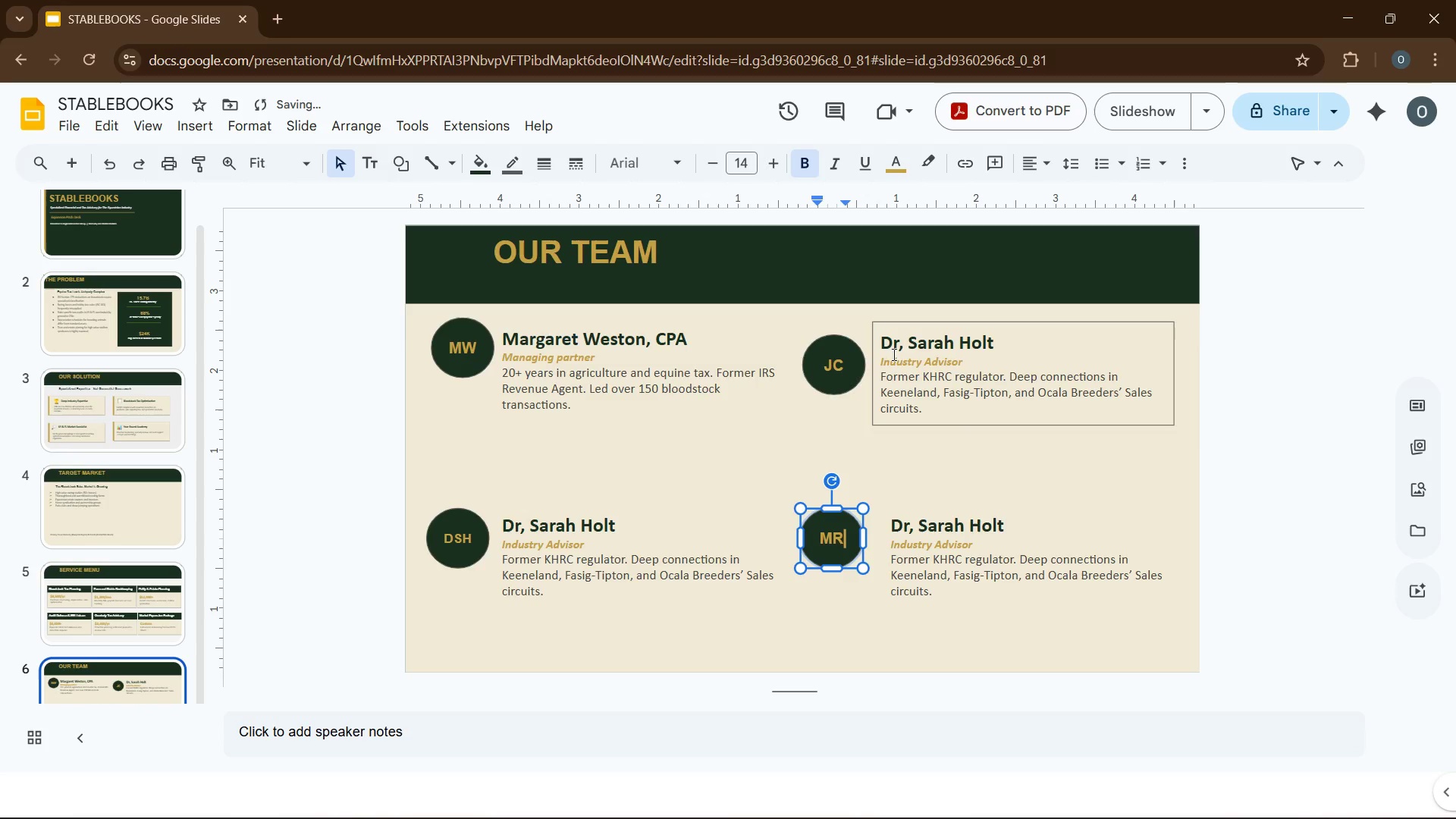 
left_click([904, 352])
 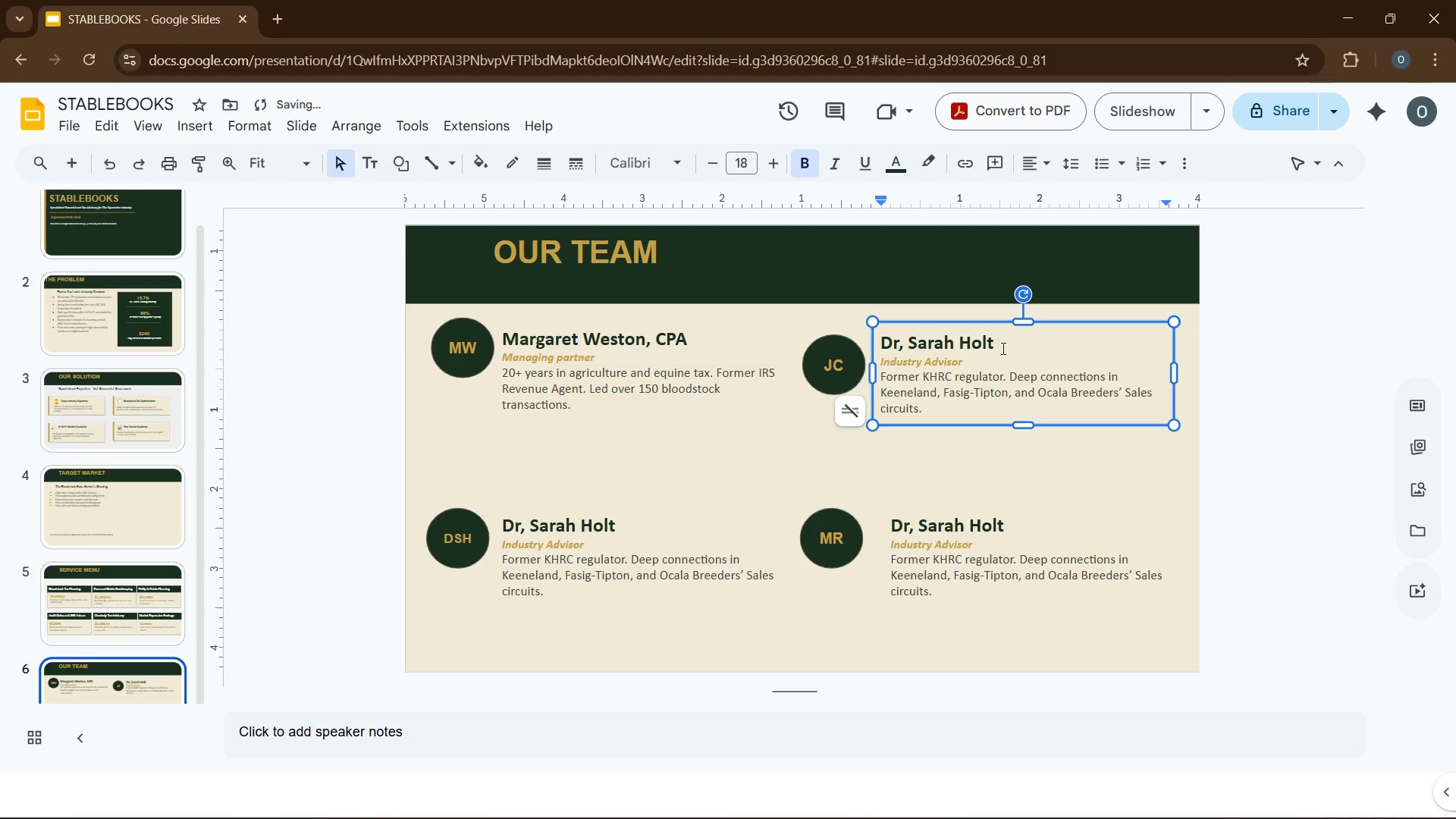 
left_click_drag(start_coordinate=[1001, 348], to_coordinate=[876, 348])
 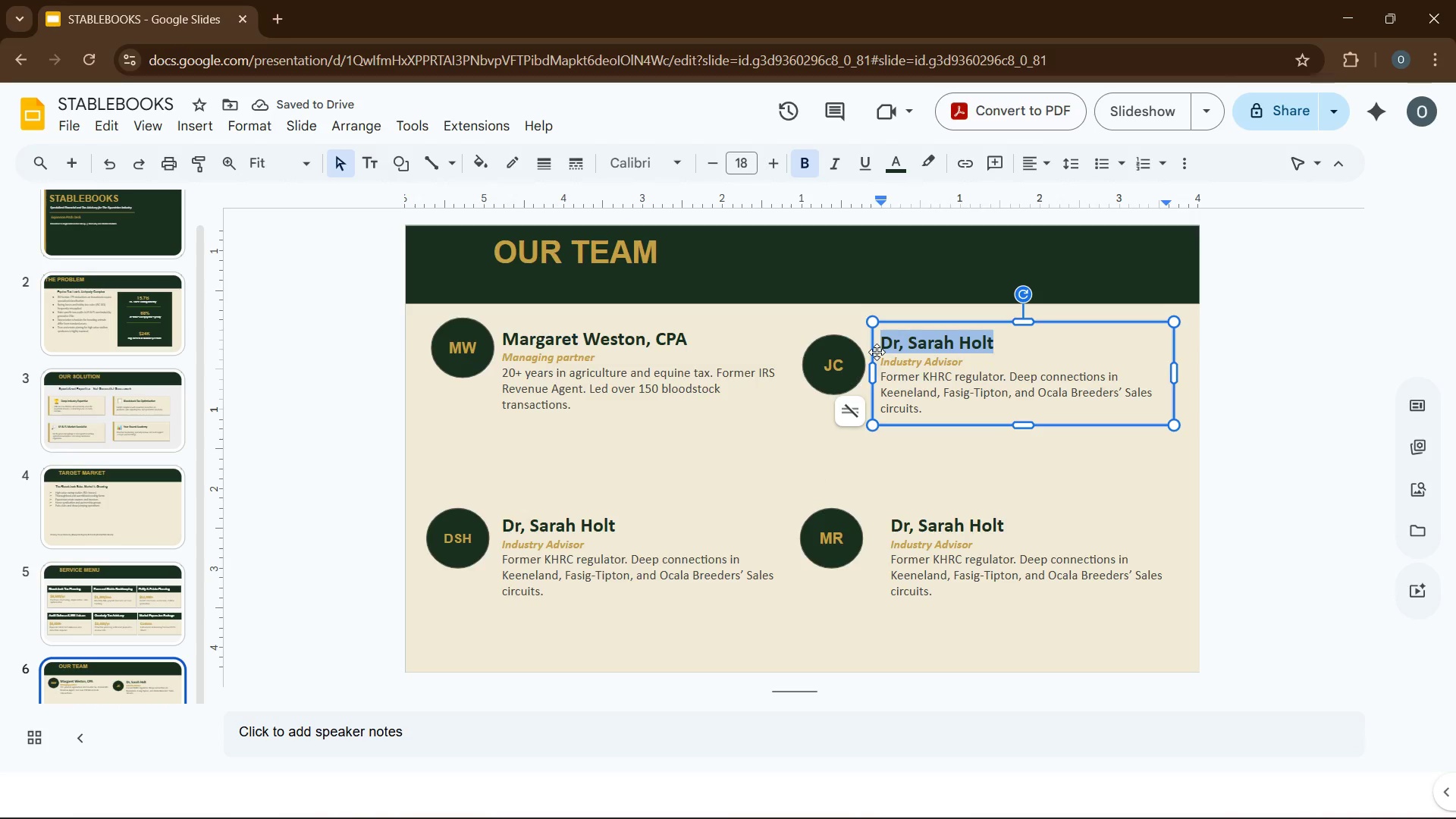 
type(James Calloway, JD)
 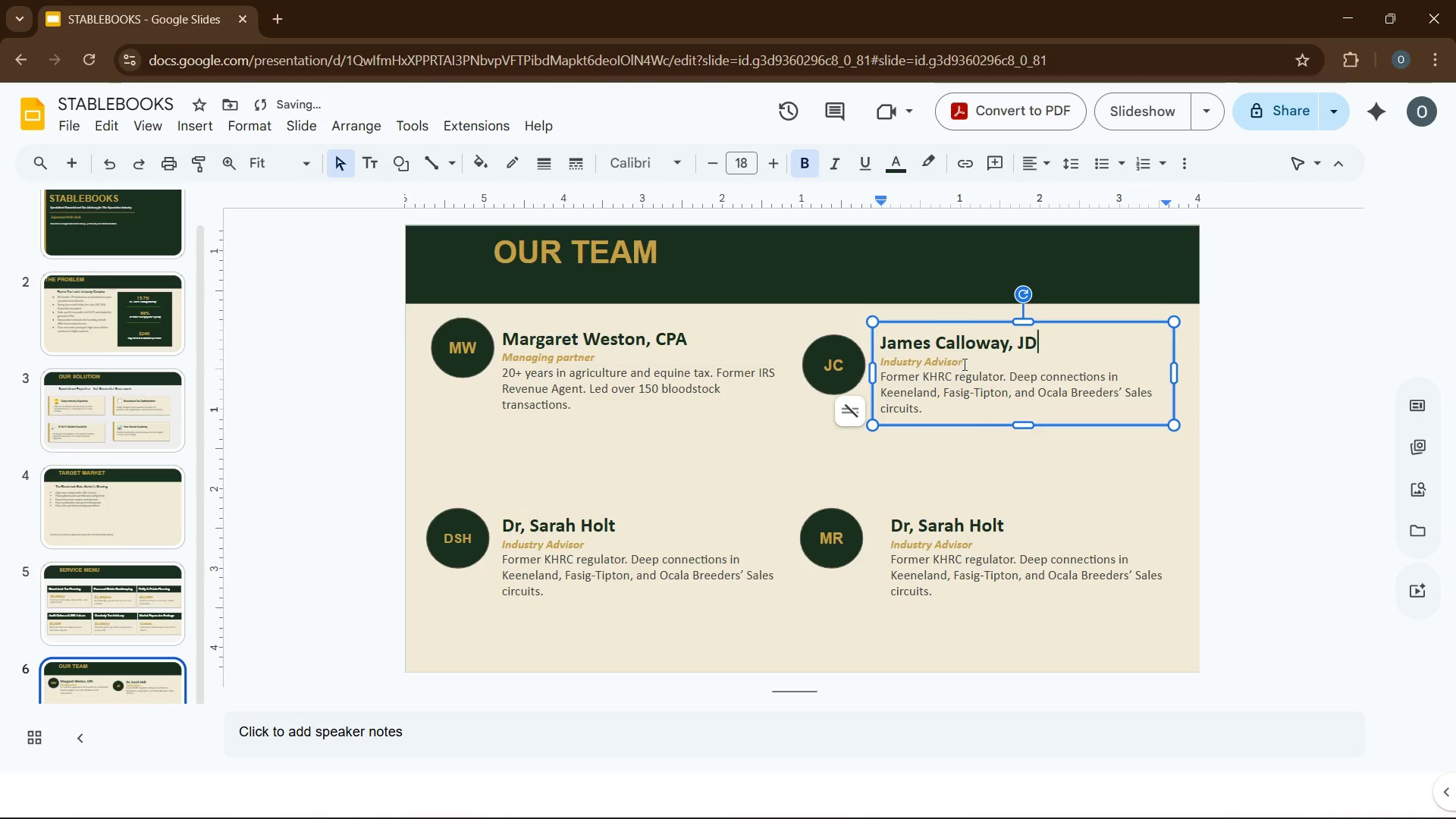 
left_click_drag(start_coordinate=[965, 364], to_coordinate=[879, 360])
 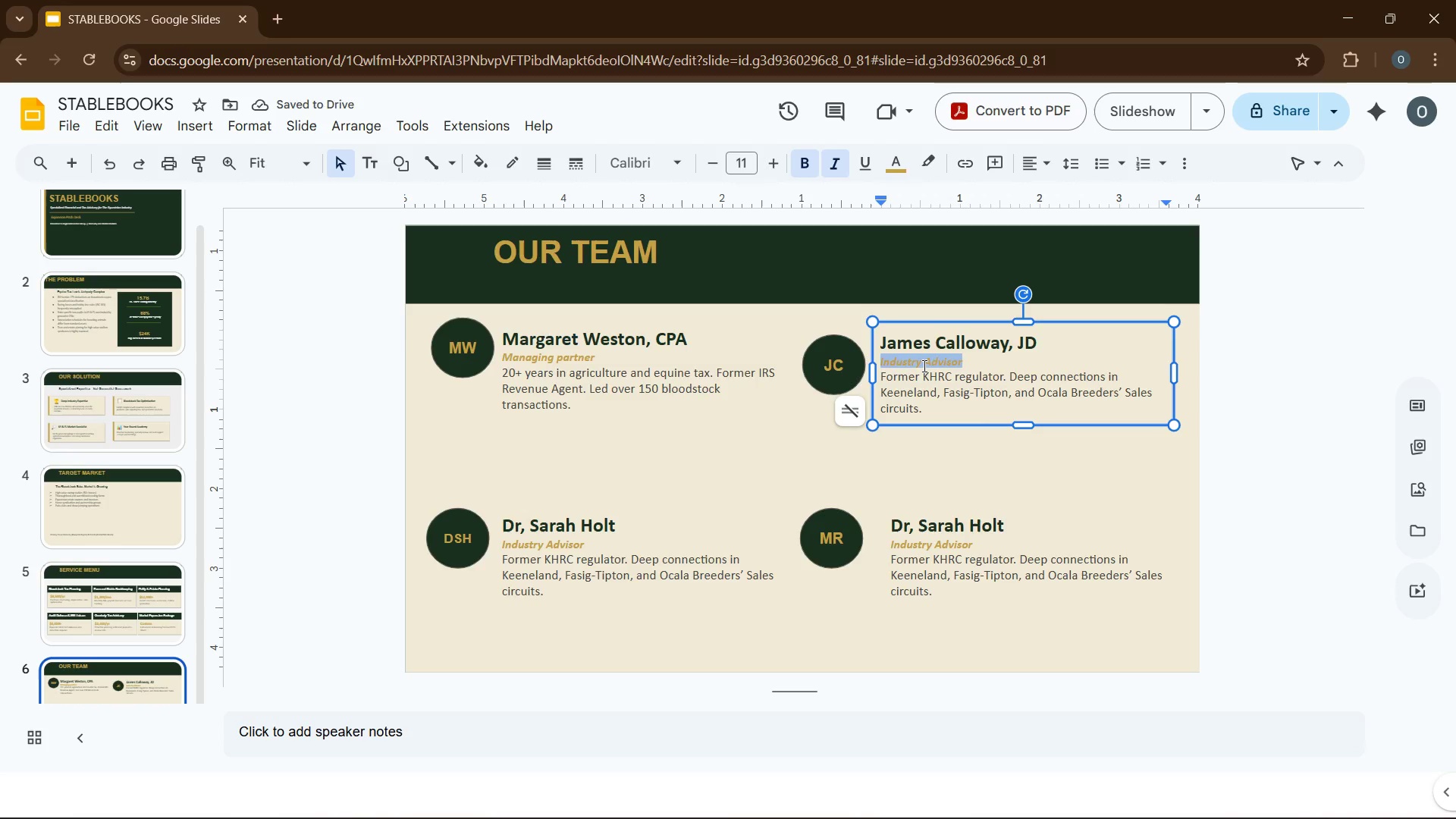 
type(Tax Counsel)
 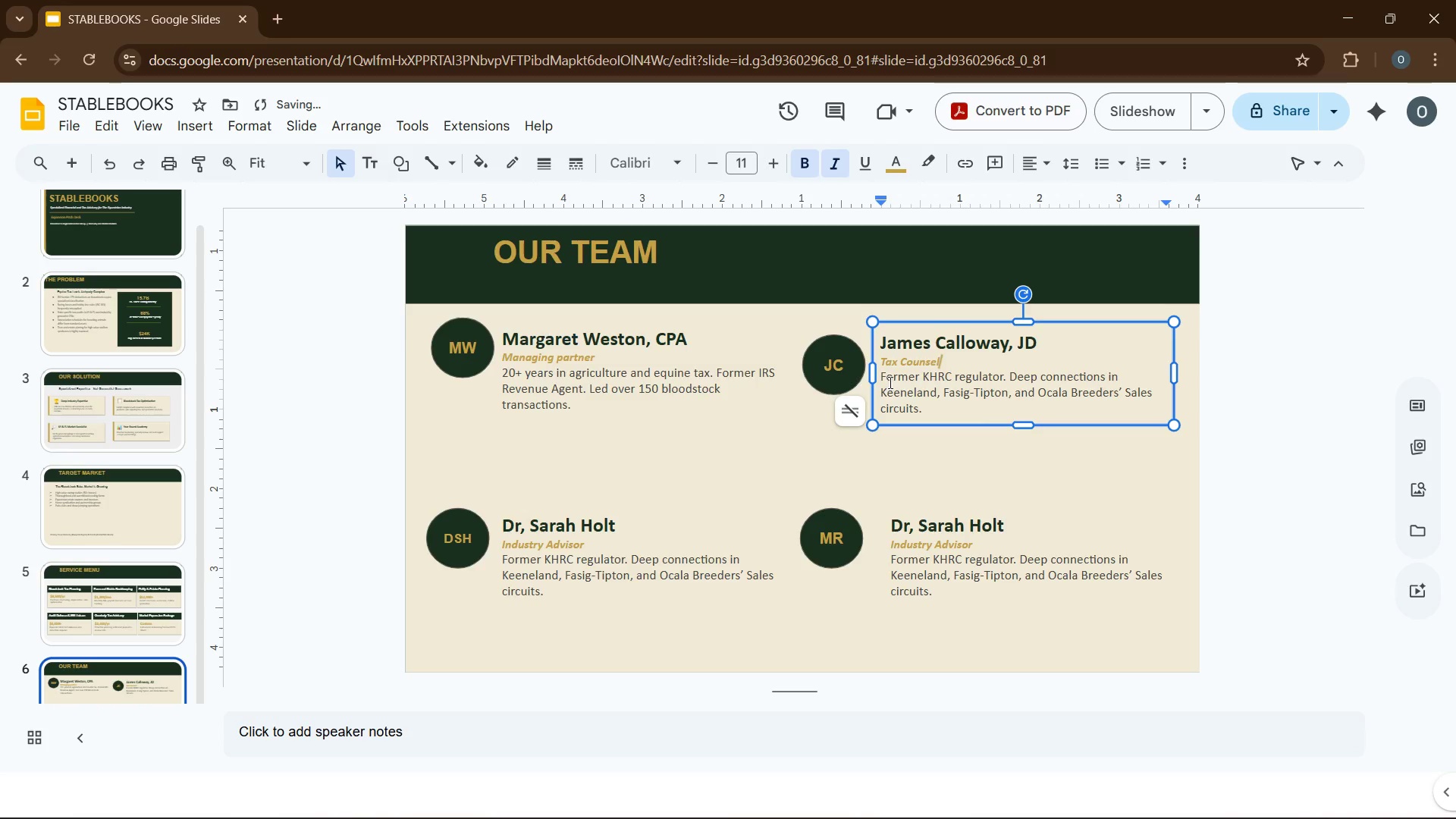 
left_click_drag(start_coordinate=[882, 377], to_coordinate=[919, 406])
 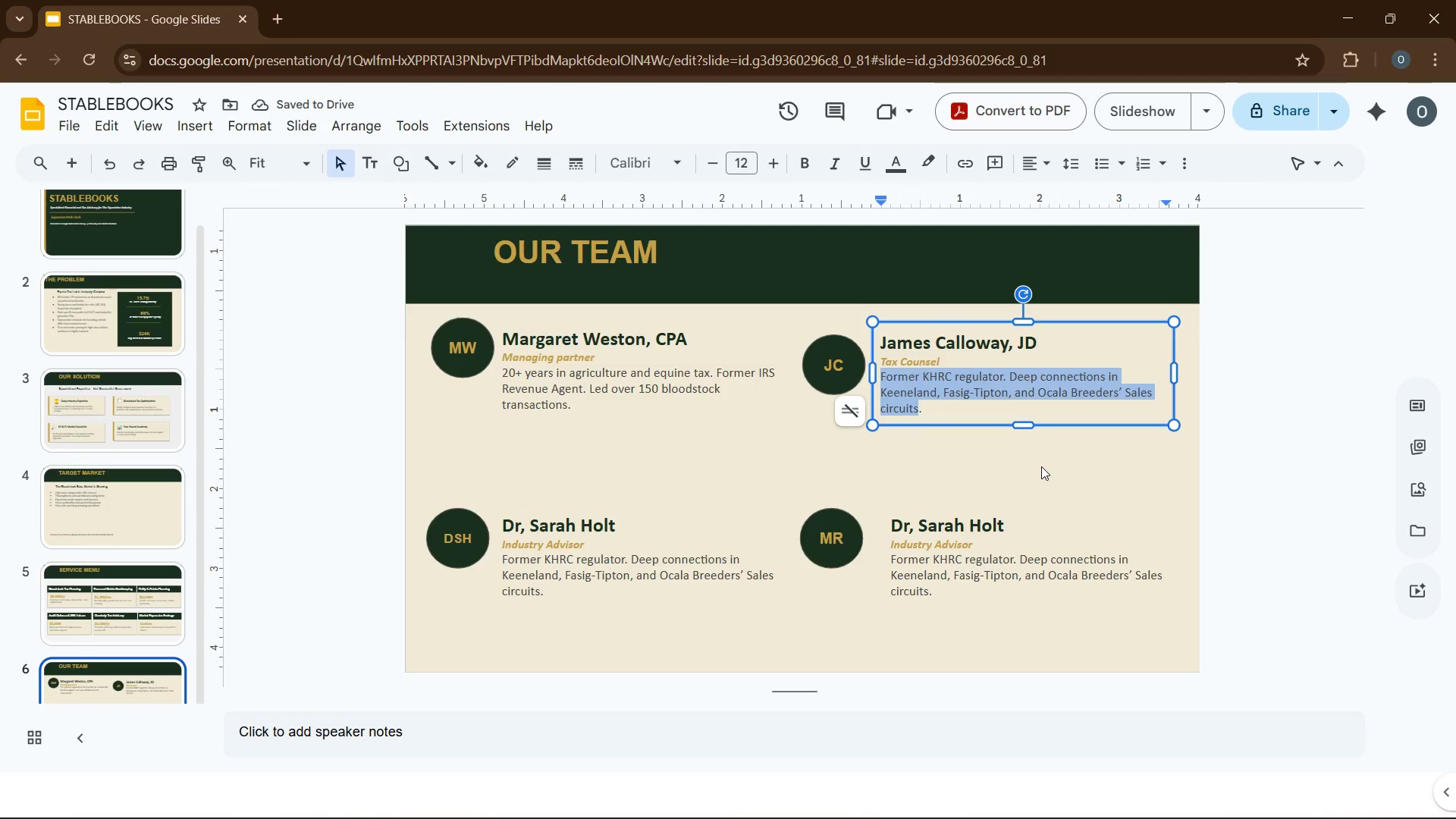 
type(harvard Law. specialty in equine estate planning and stallion syndication. admitted KY and FL Bar.)
 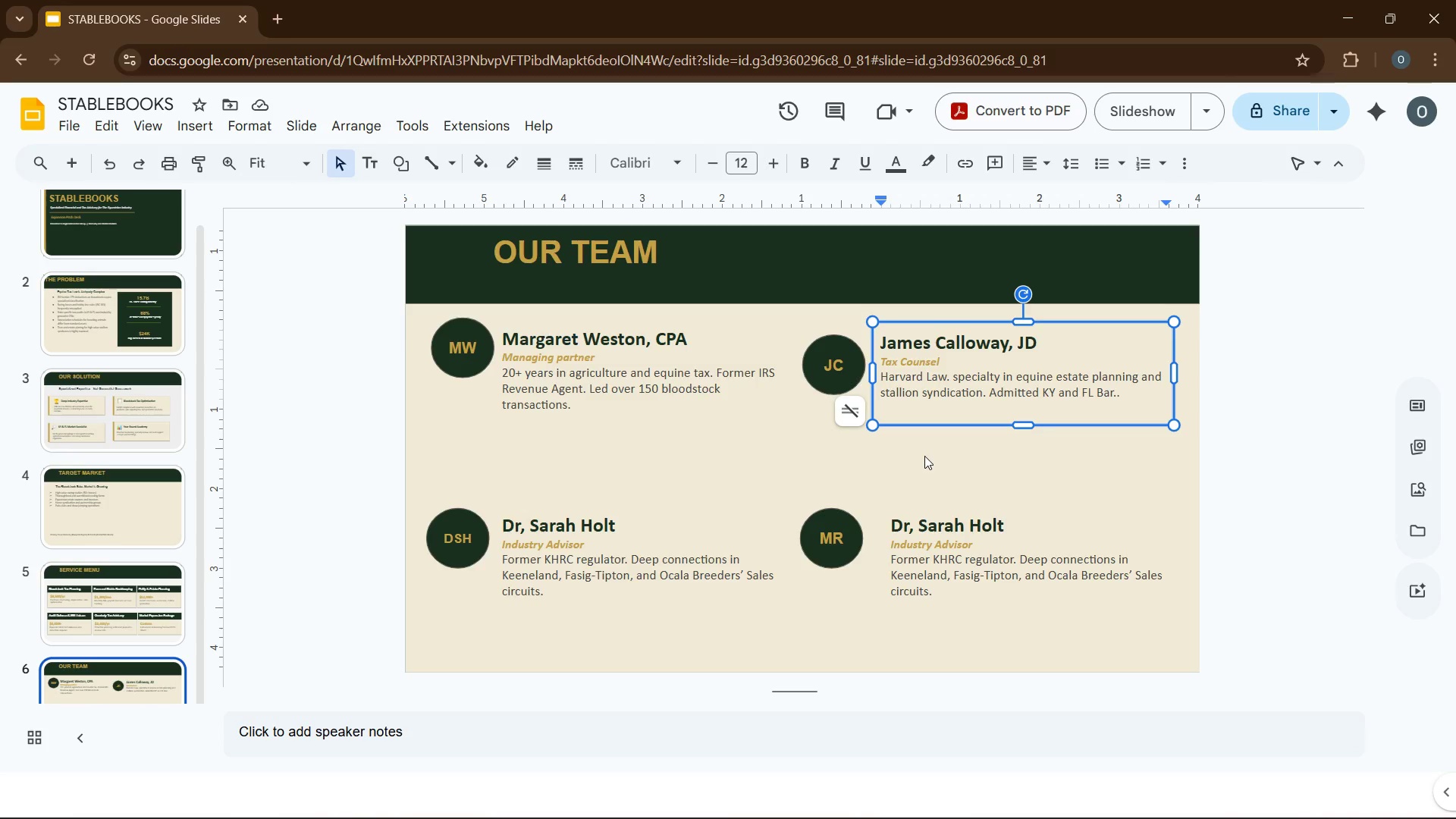 
wait(43.83)
 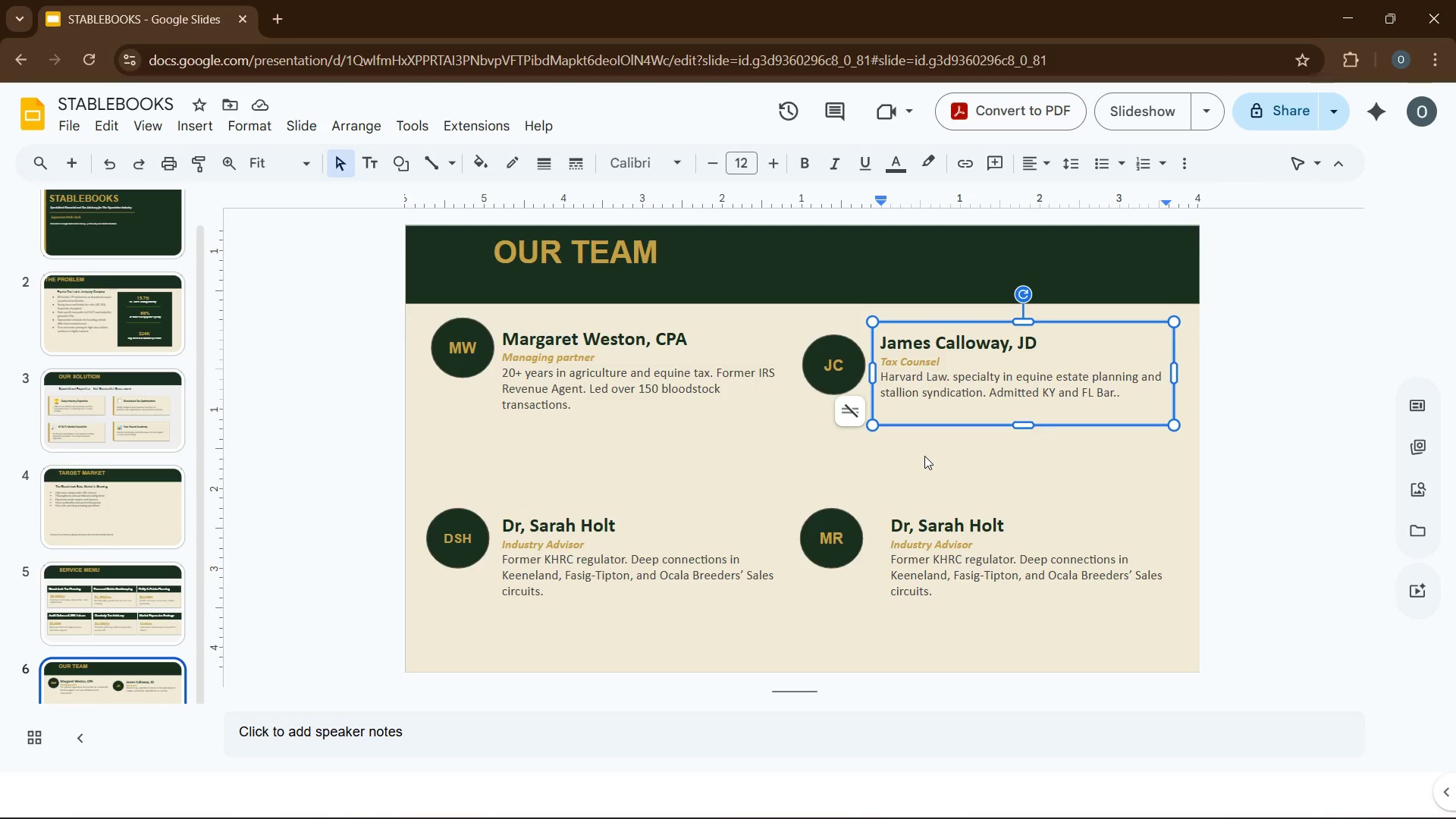 
double_click([1037, 589])
 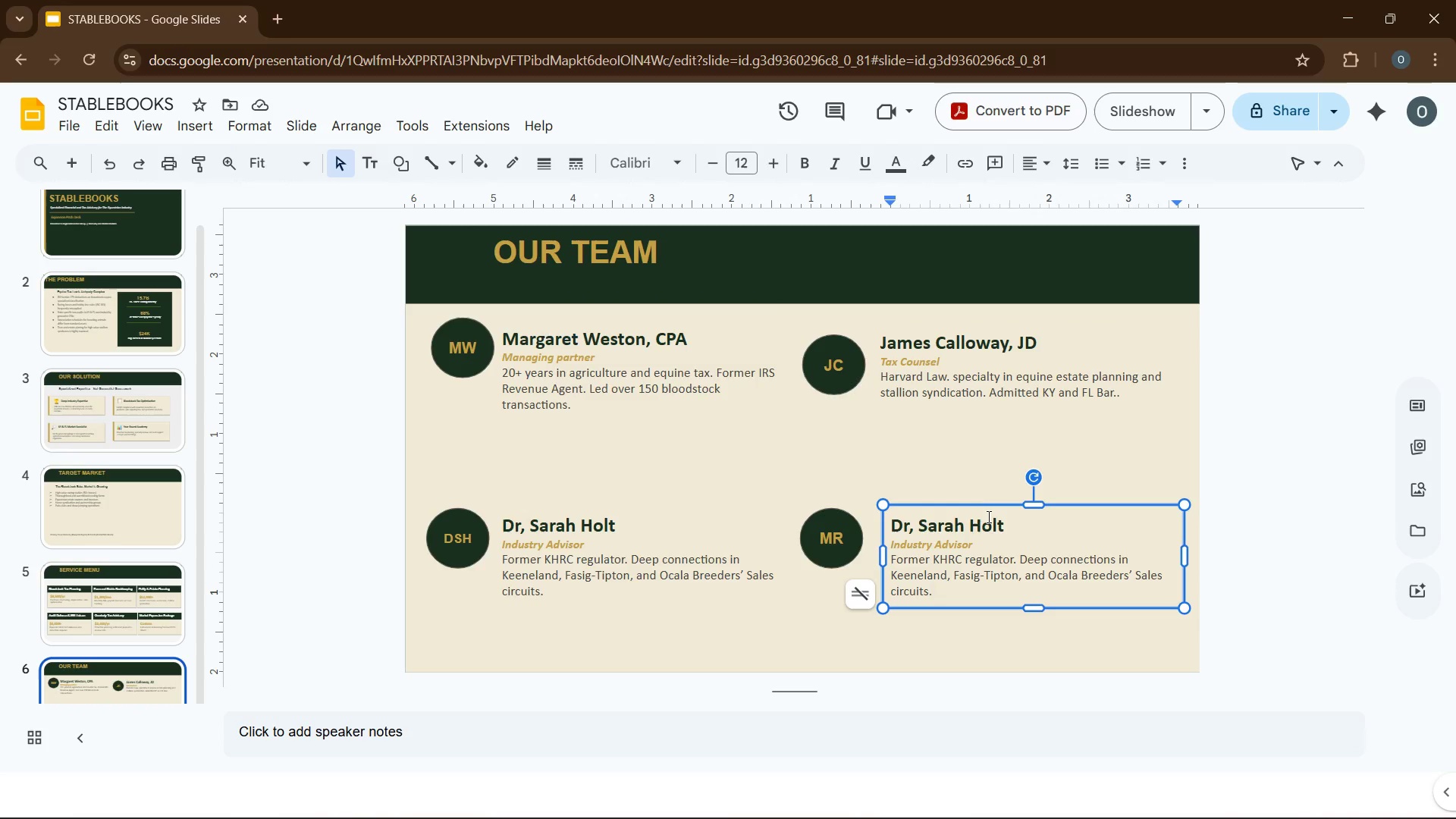 
left_click_drag(start_coordinate=[1003, 525], to_coordinate=[891, 528])
 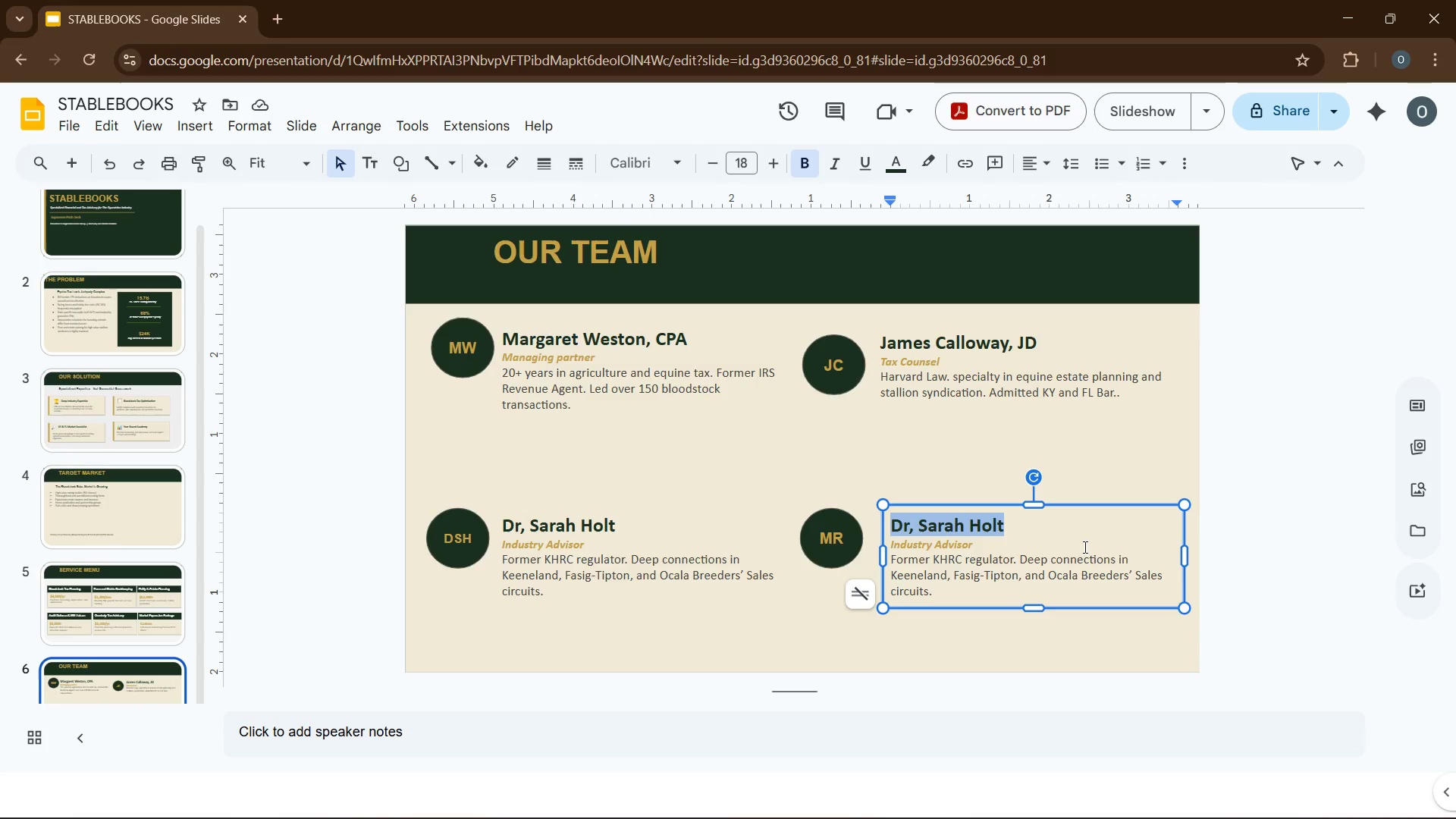 
type(Marcus Reid, CFA)
 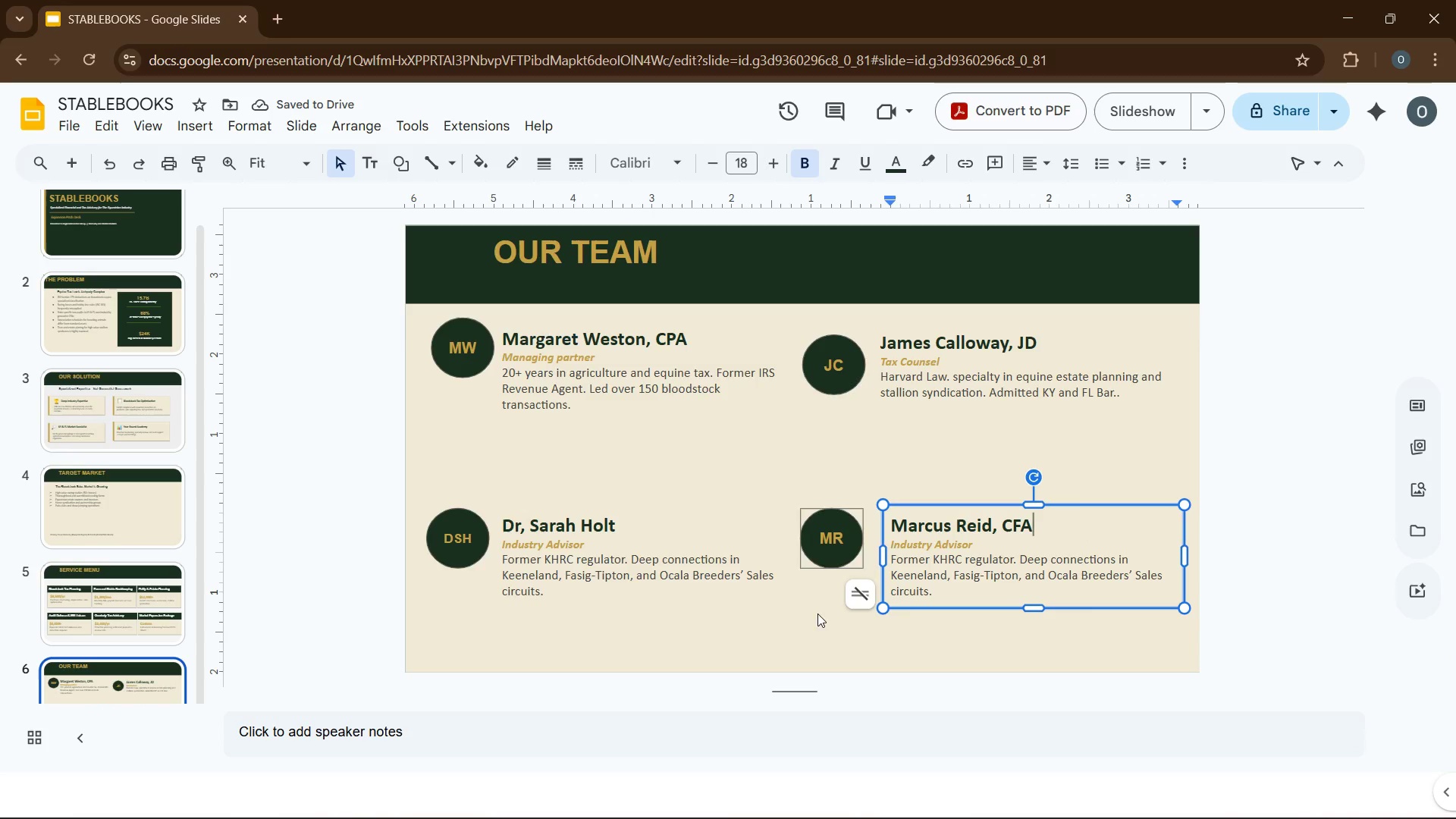 
left_click_drag(start_coordinate=[976, 548], to_coordinate=[893, 543])
 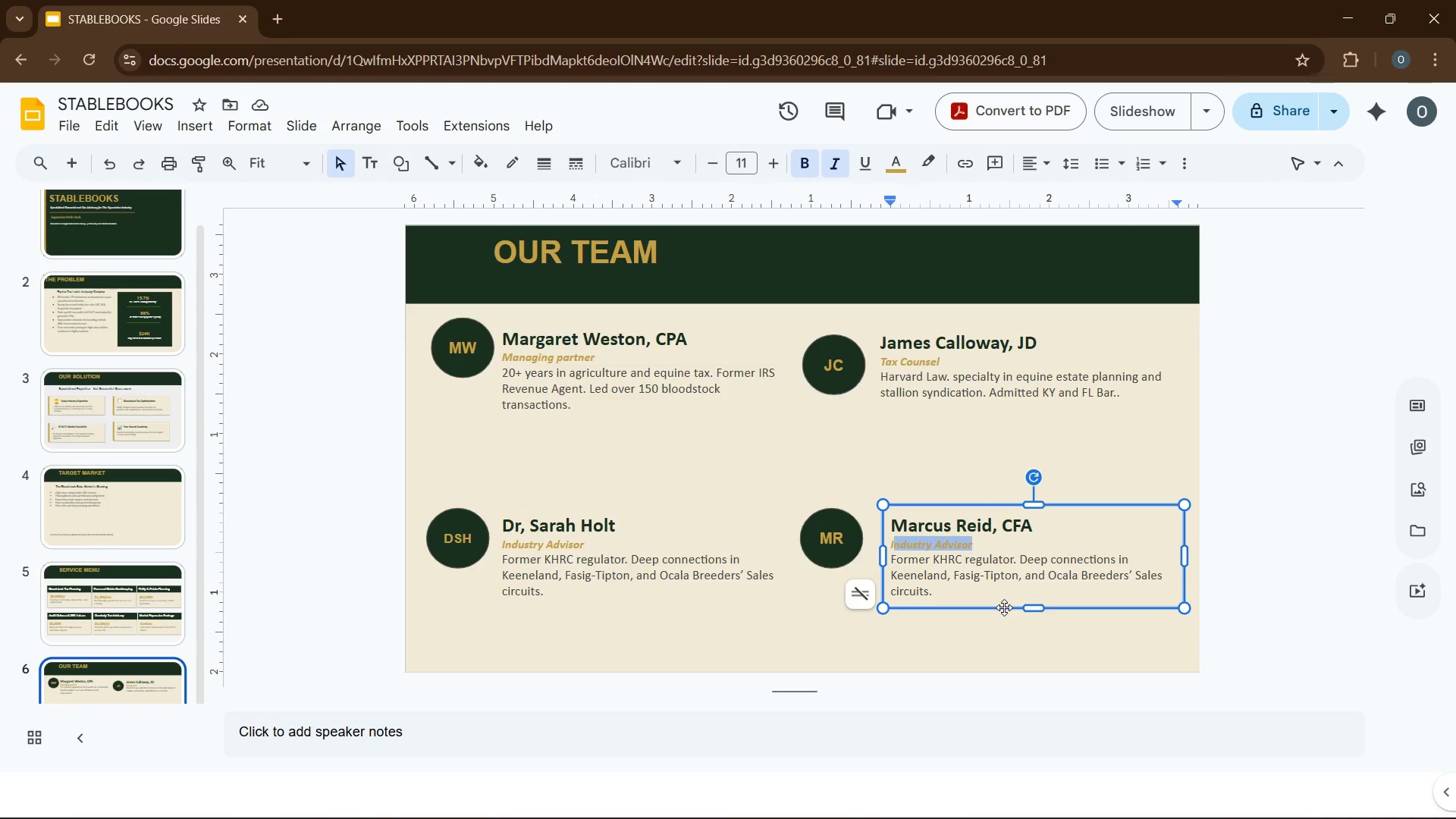 
key(Backspace)
key(Backspace)
type(Financial Sr)
key(Backspace)
type(trategist)
 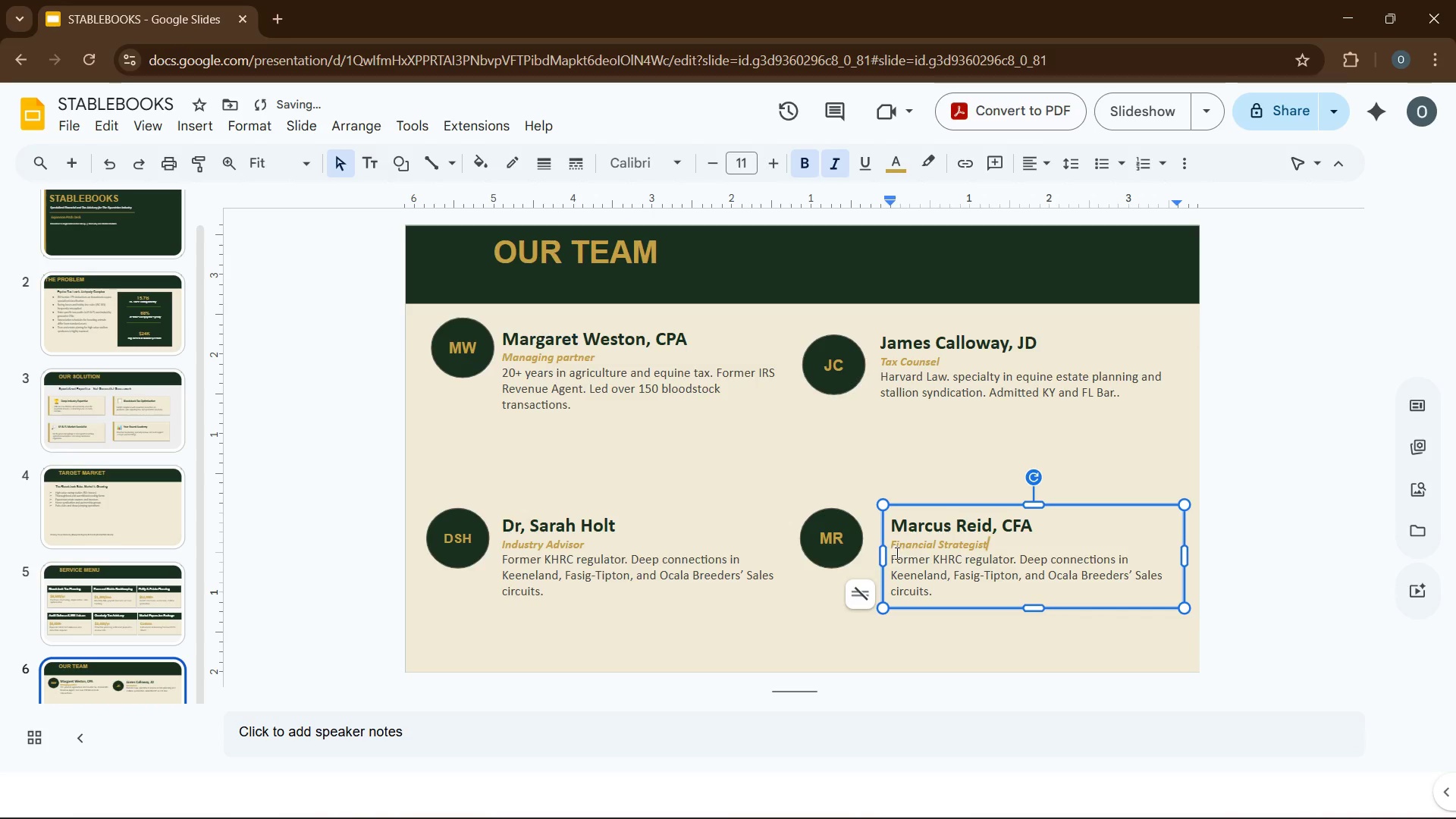 
left_click_drag(start_coordinate=[892, 559], to_coordinate=[930, 585])
 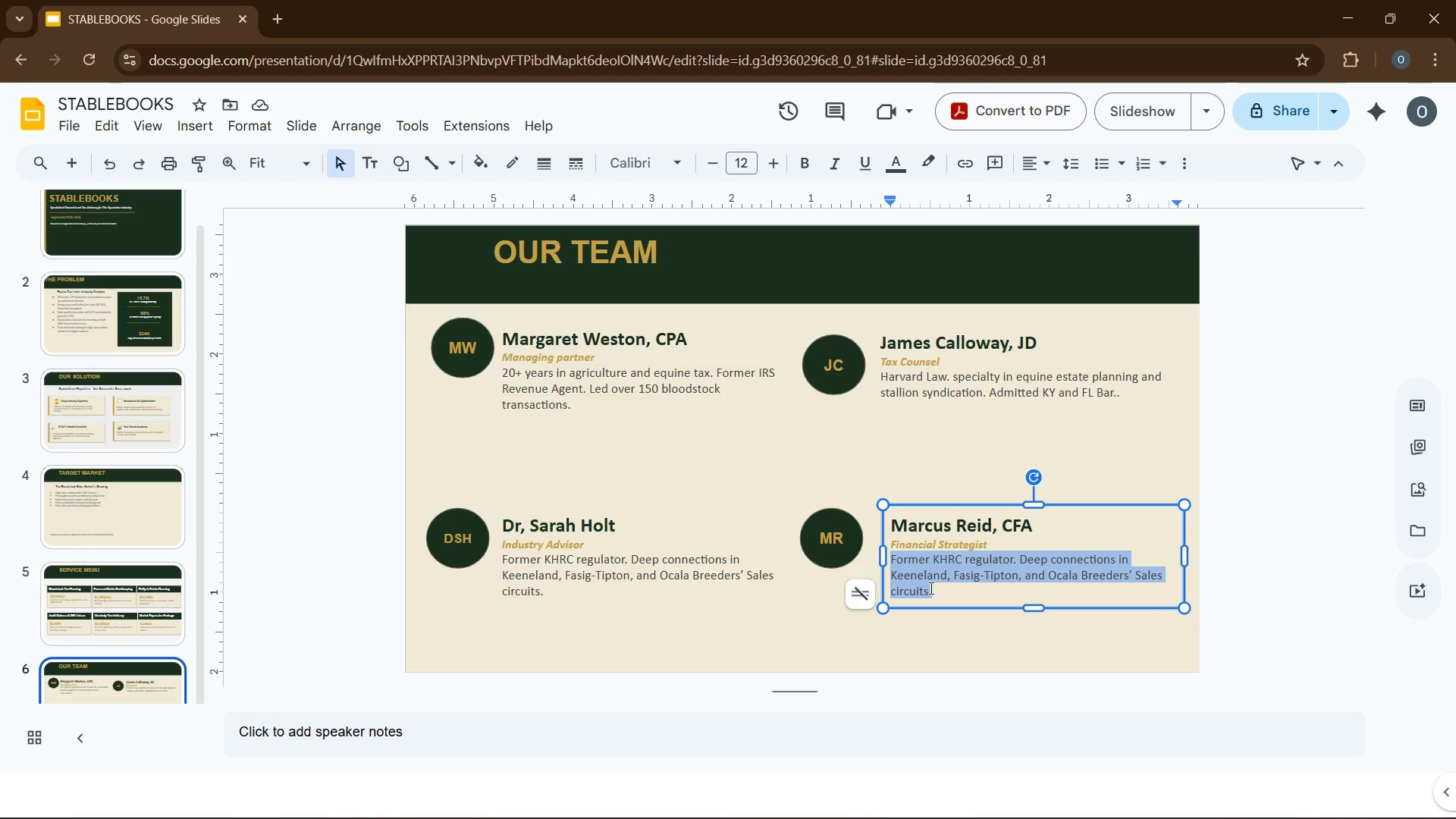 
type(structured $200M+ in equine investment portfolios. expert in blloodstock depreciation and tax )
key(Backspace)
type(- l)
key(Backspace)
key(Backspace)
type(loss g)
key(Backspace)
type(harvesting.)
 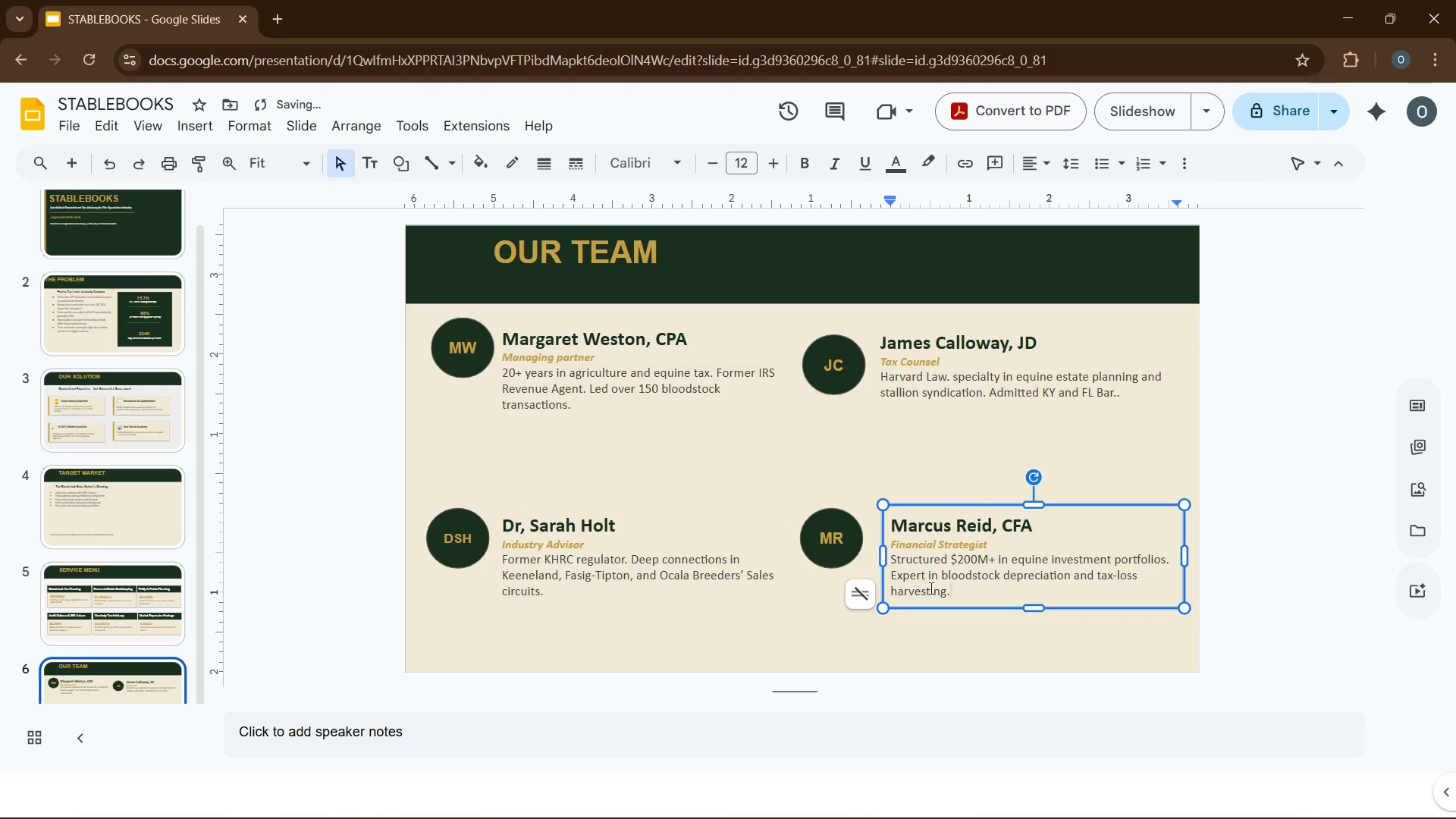 
left_click([1004, 547])
 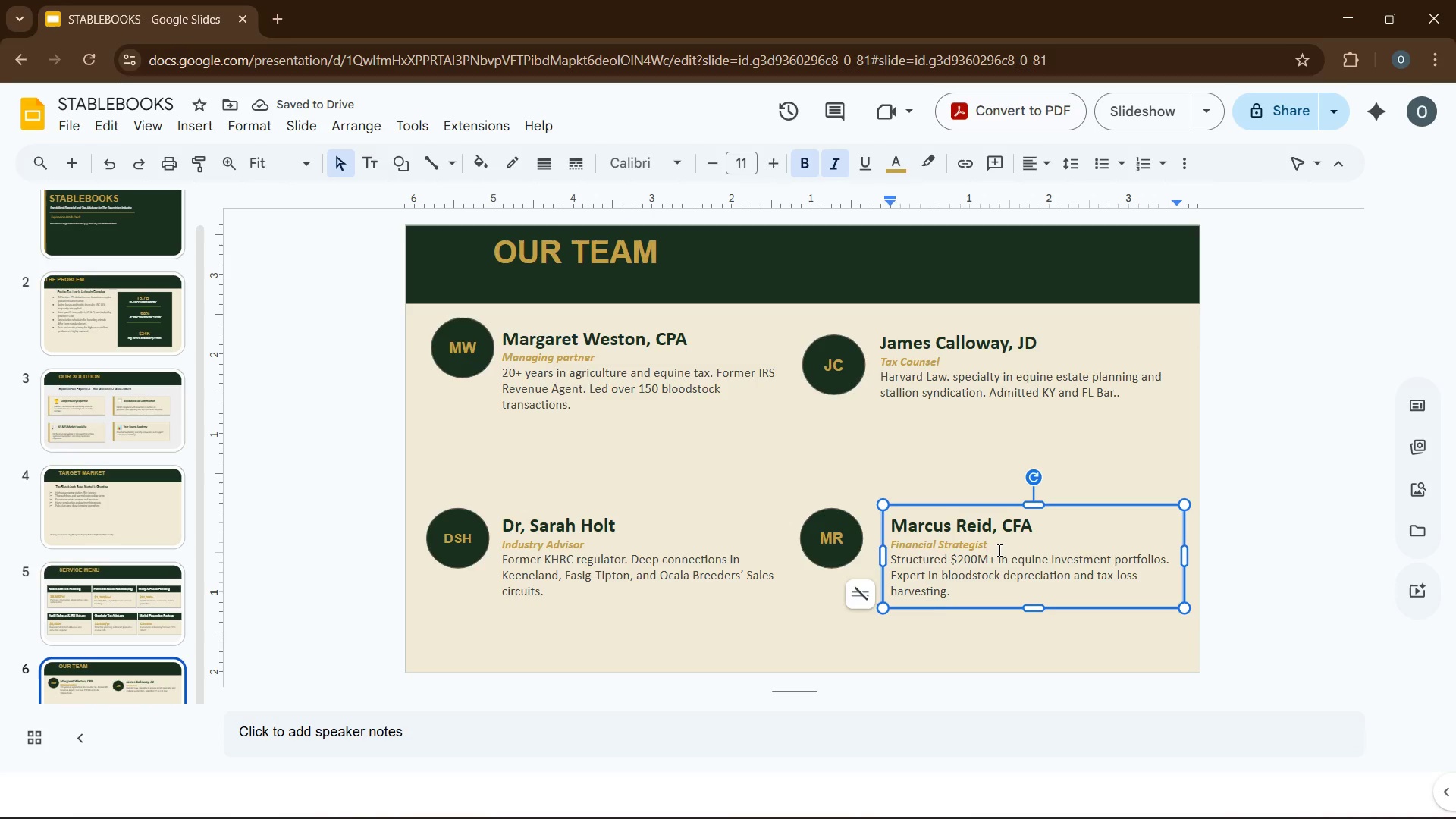 
key(Enter)
 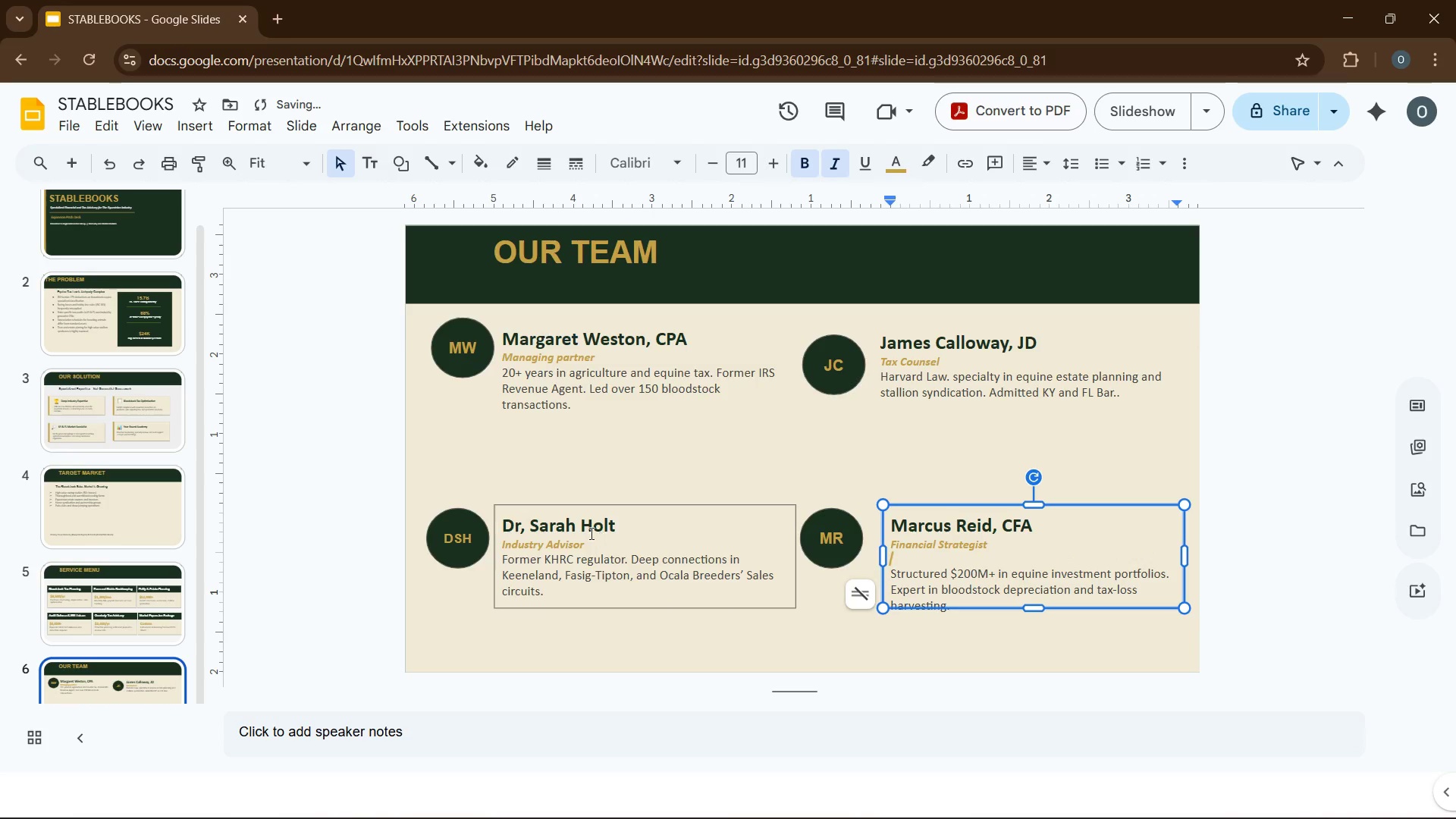 
left_click([590, 542])
 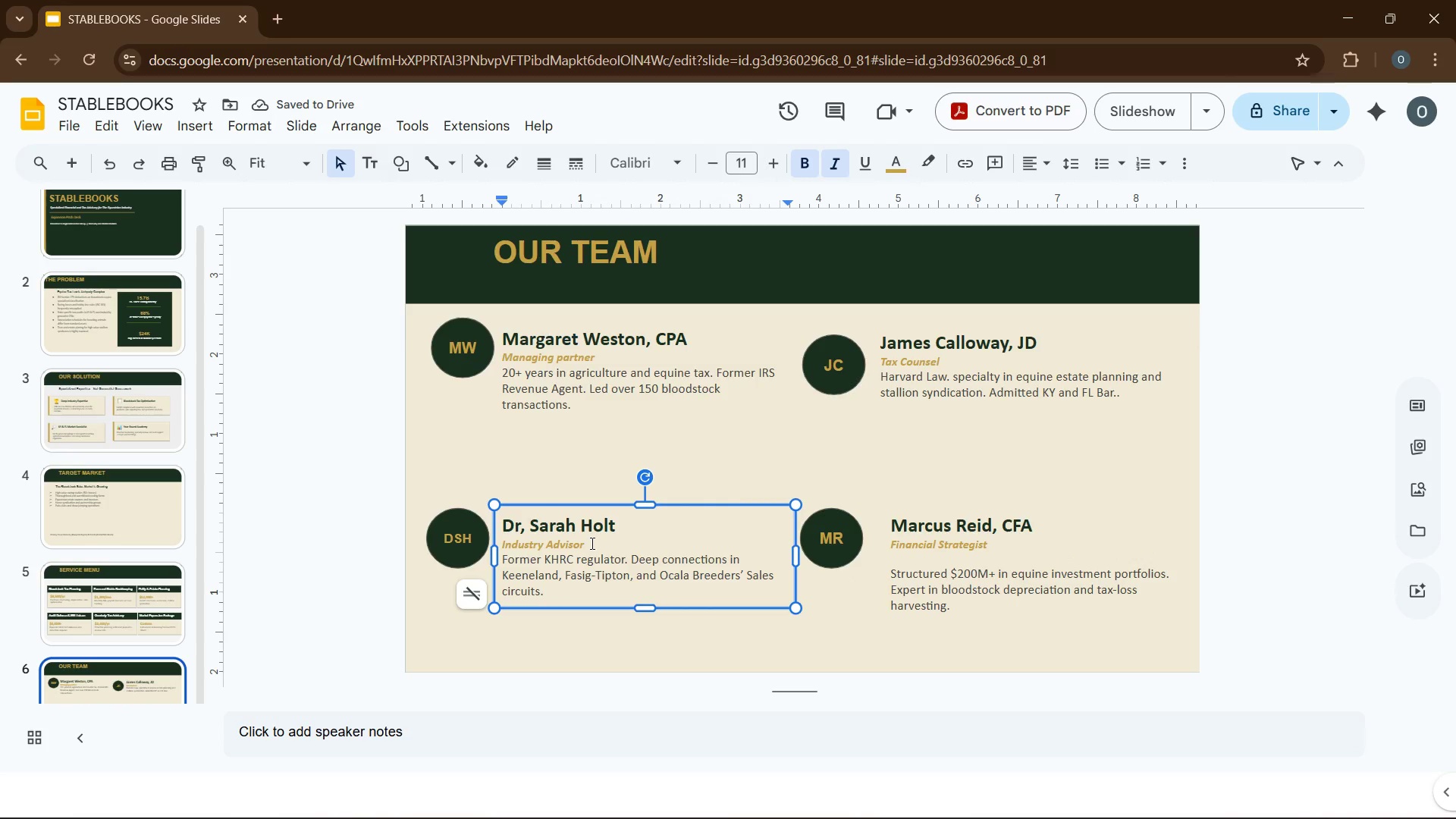 
key(Enter)
 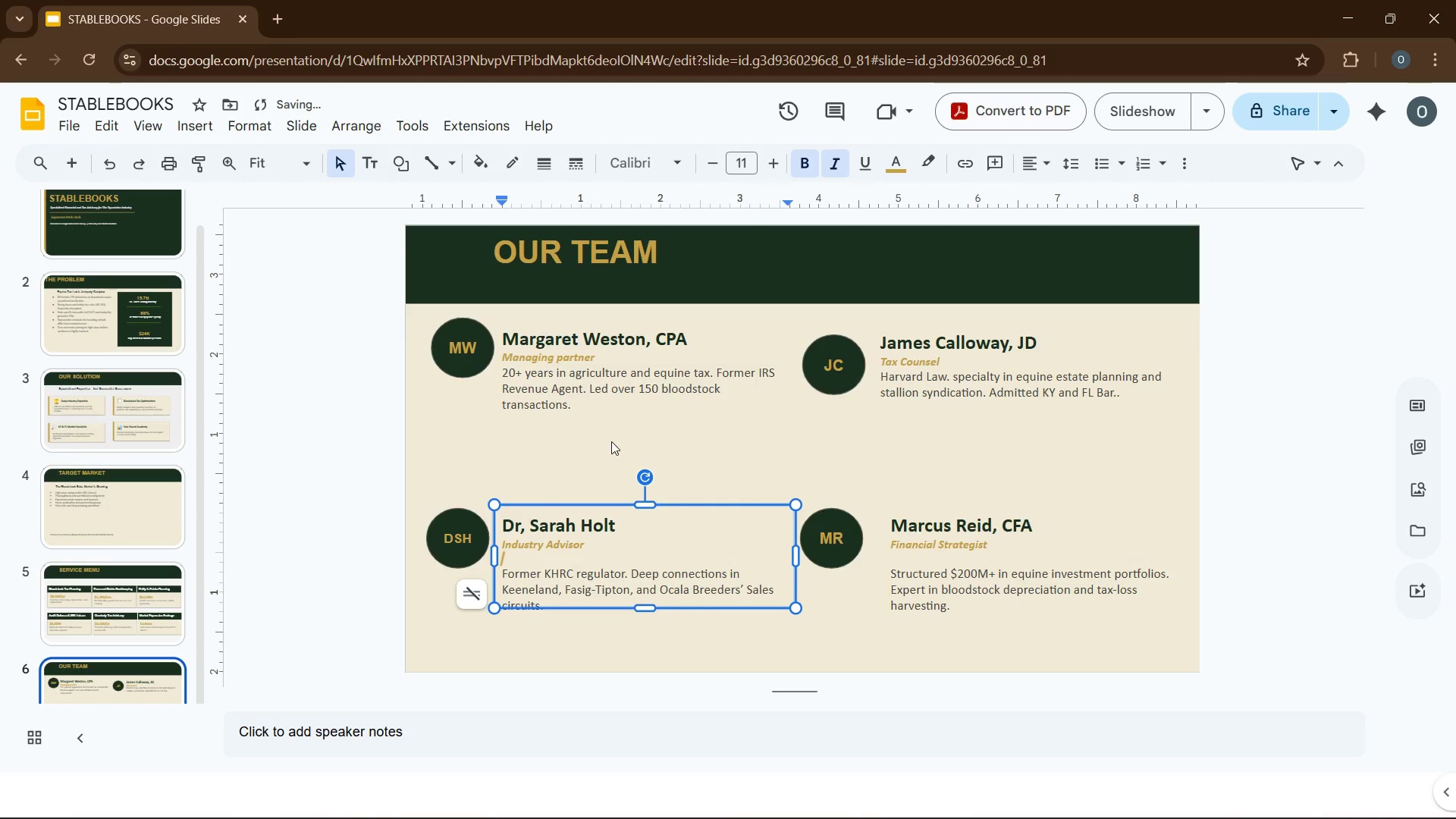 
left_click([604, 359])
 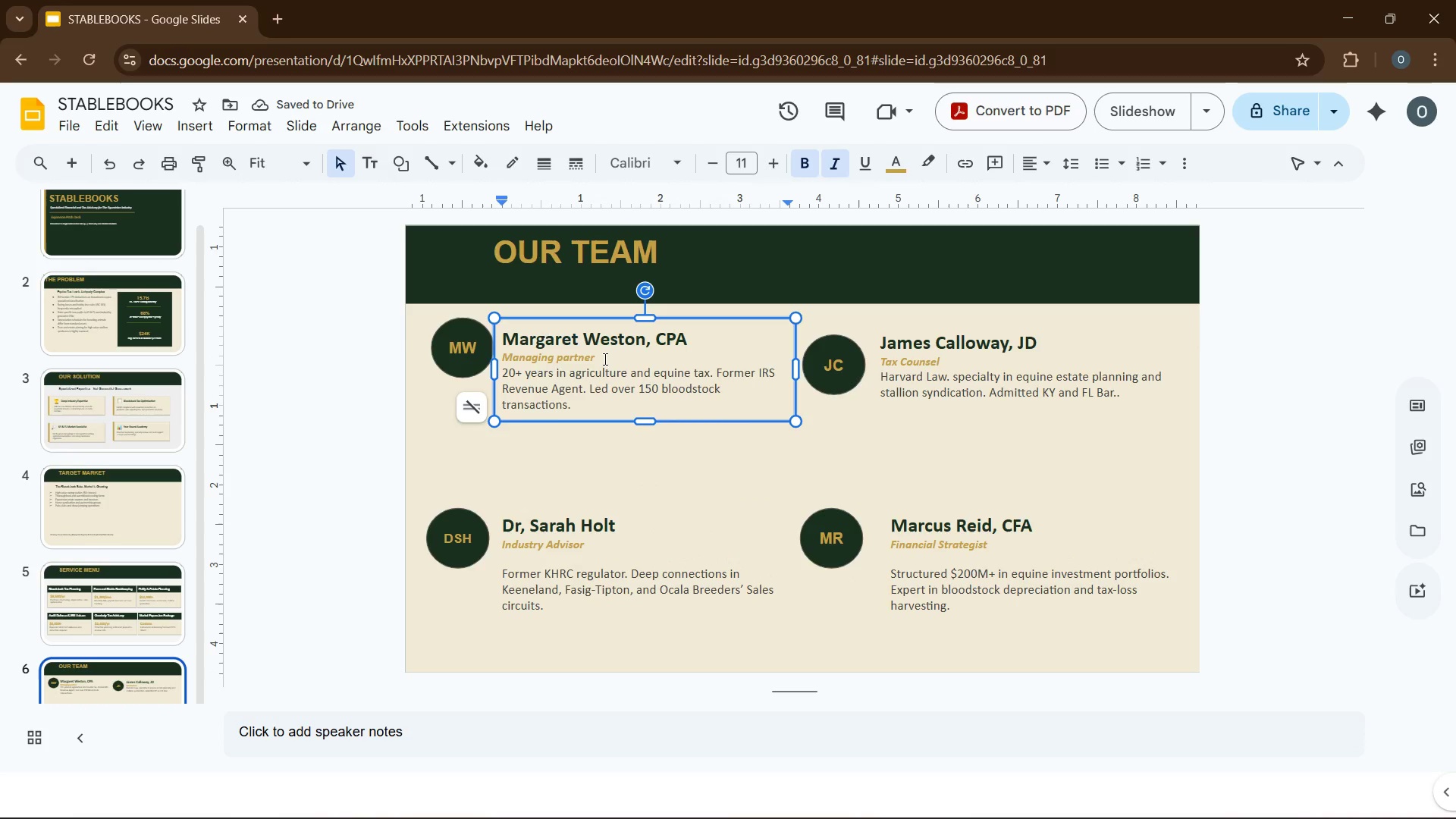 
key(Enter)
 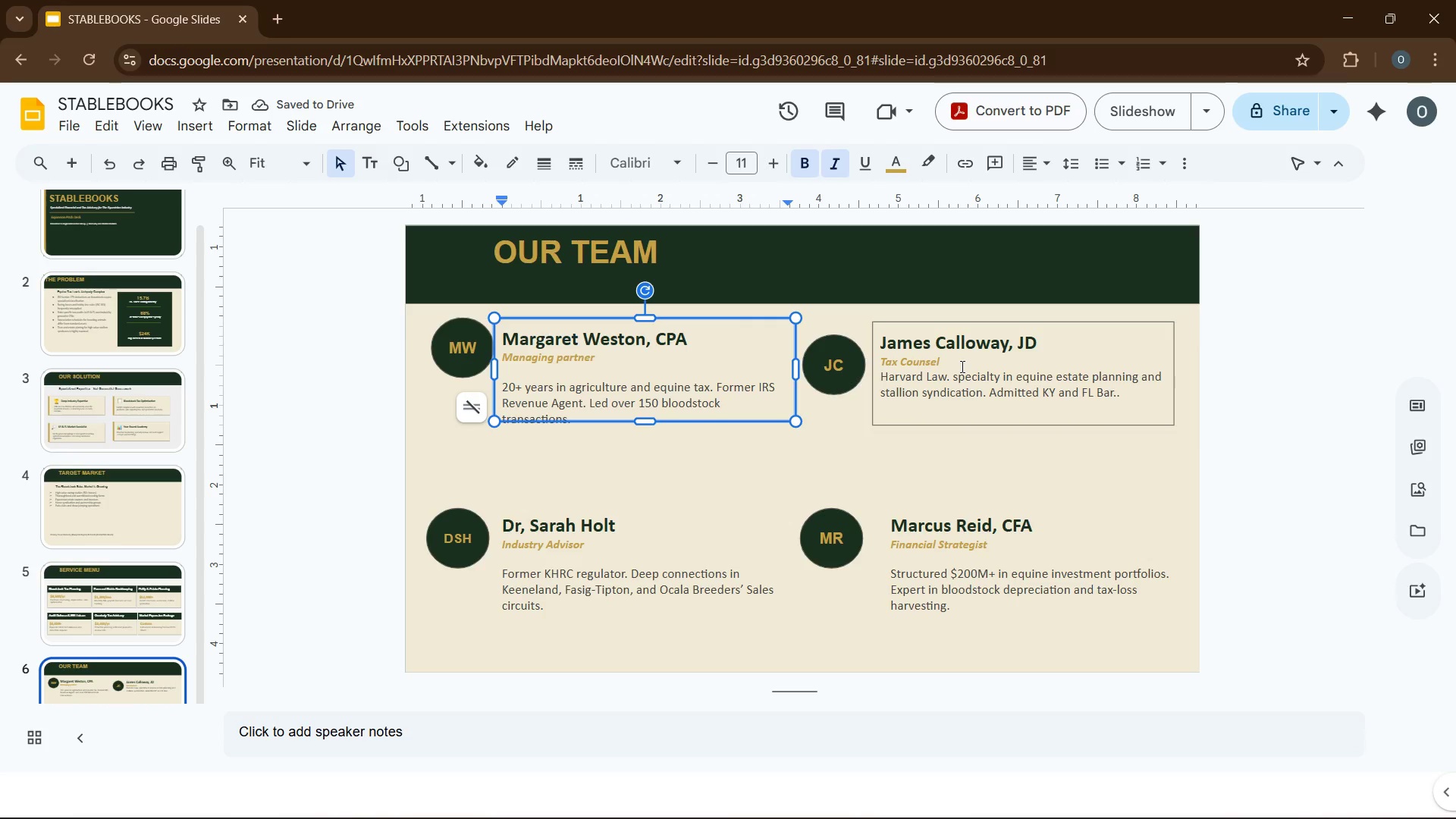 
left_click([961, 366])
 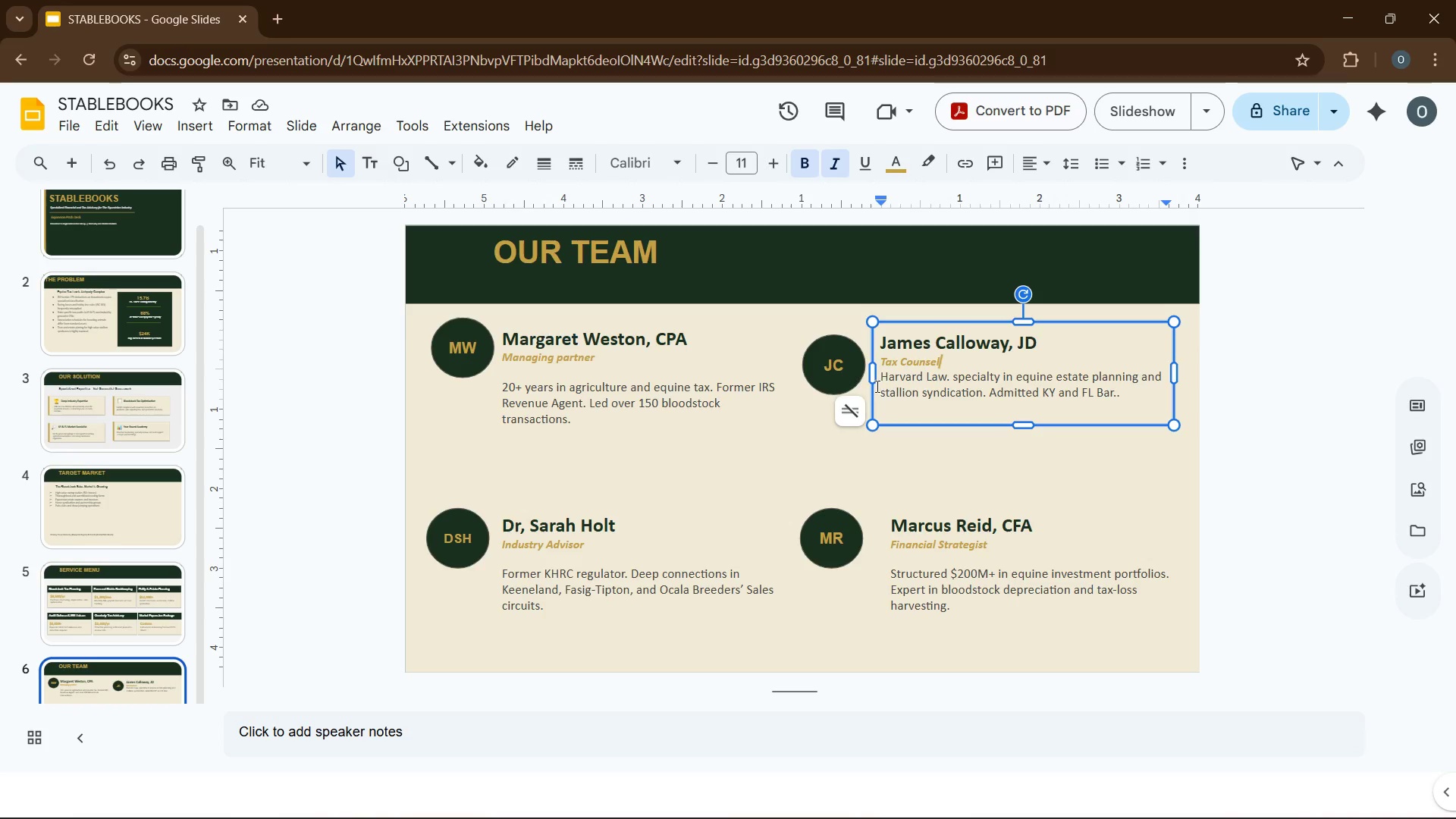 
key(Control+Z)
 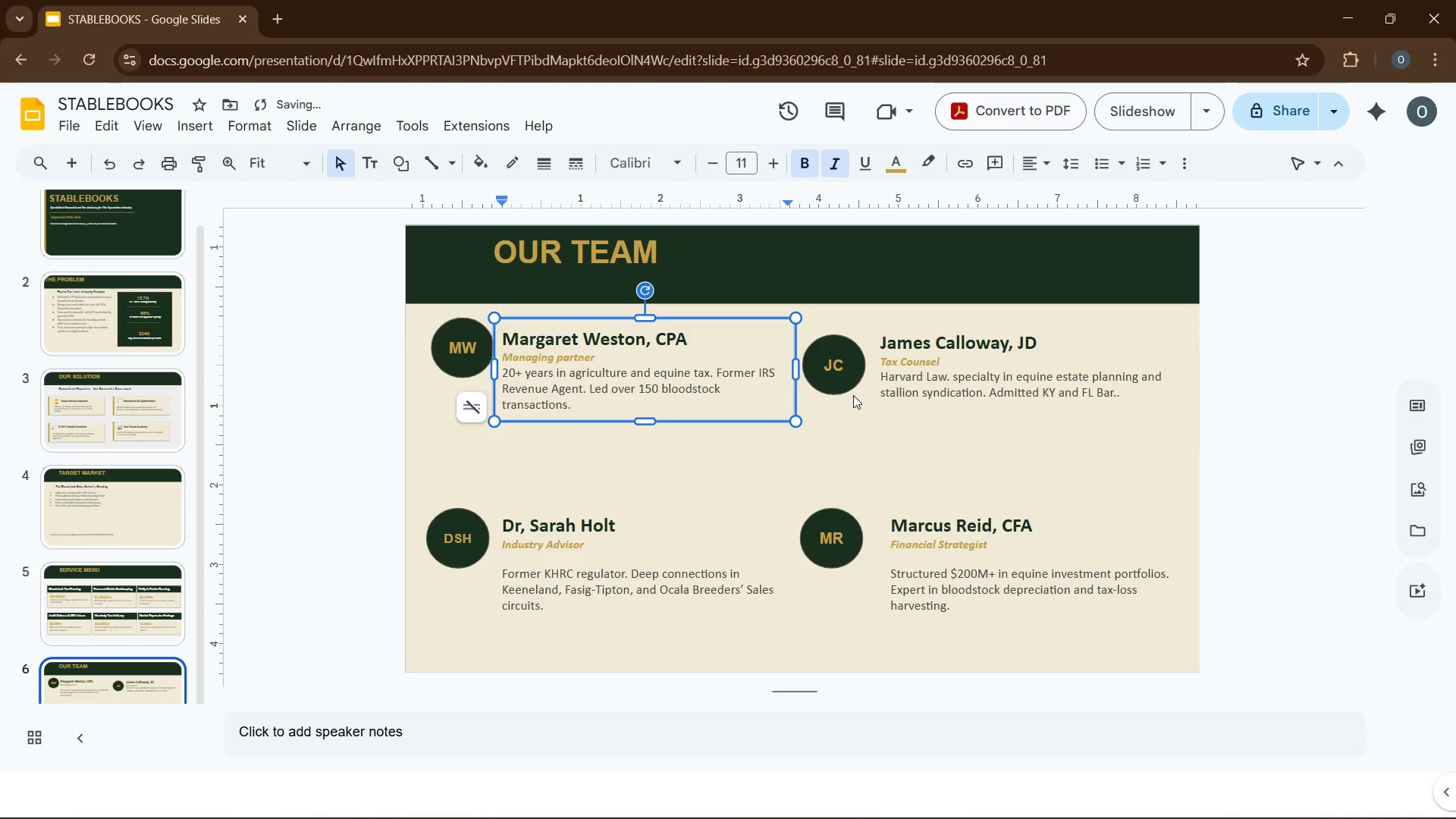 
key(Control+Z)
 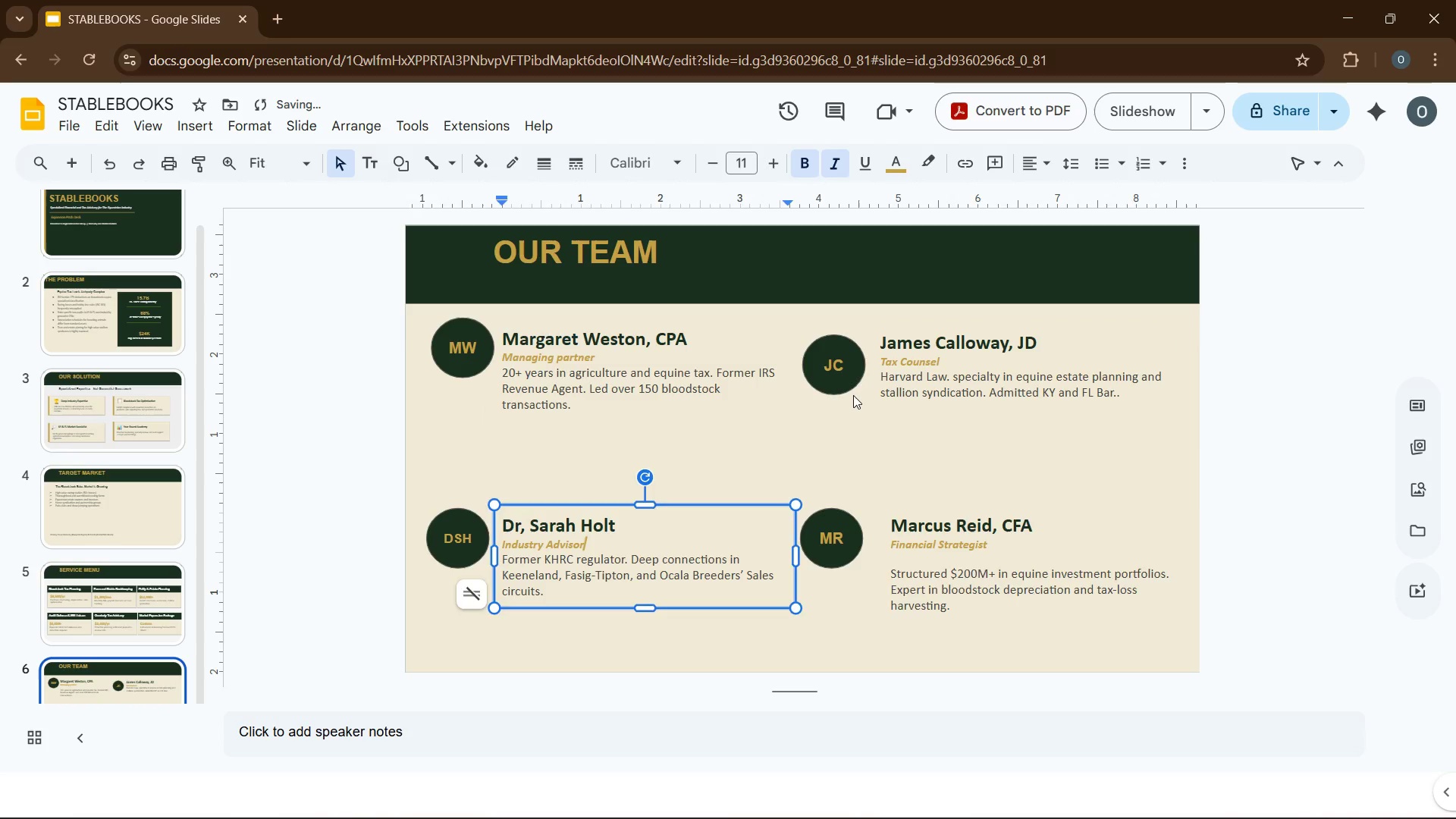 
key(Control+Z)
 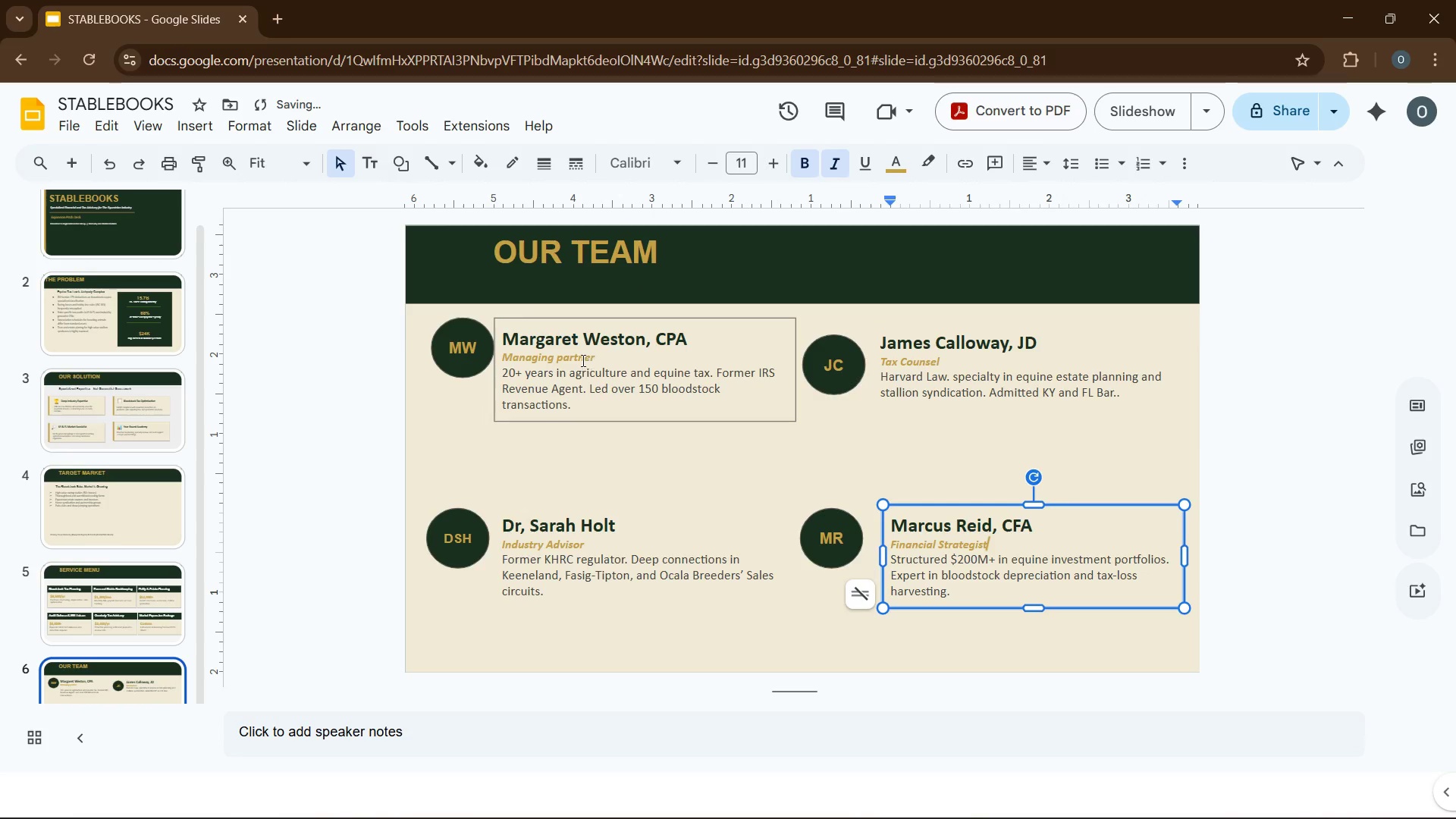 
left_click([581, 359])
 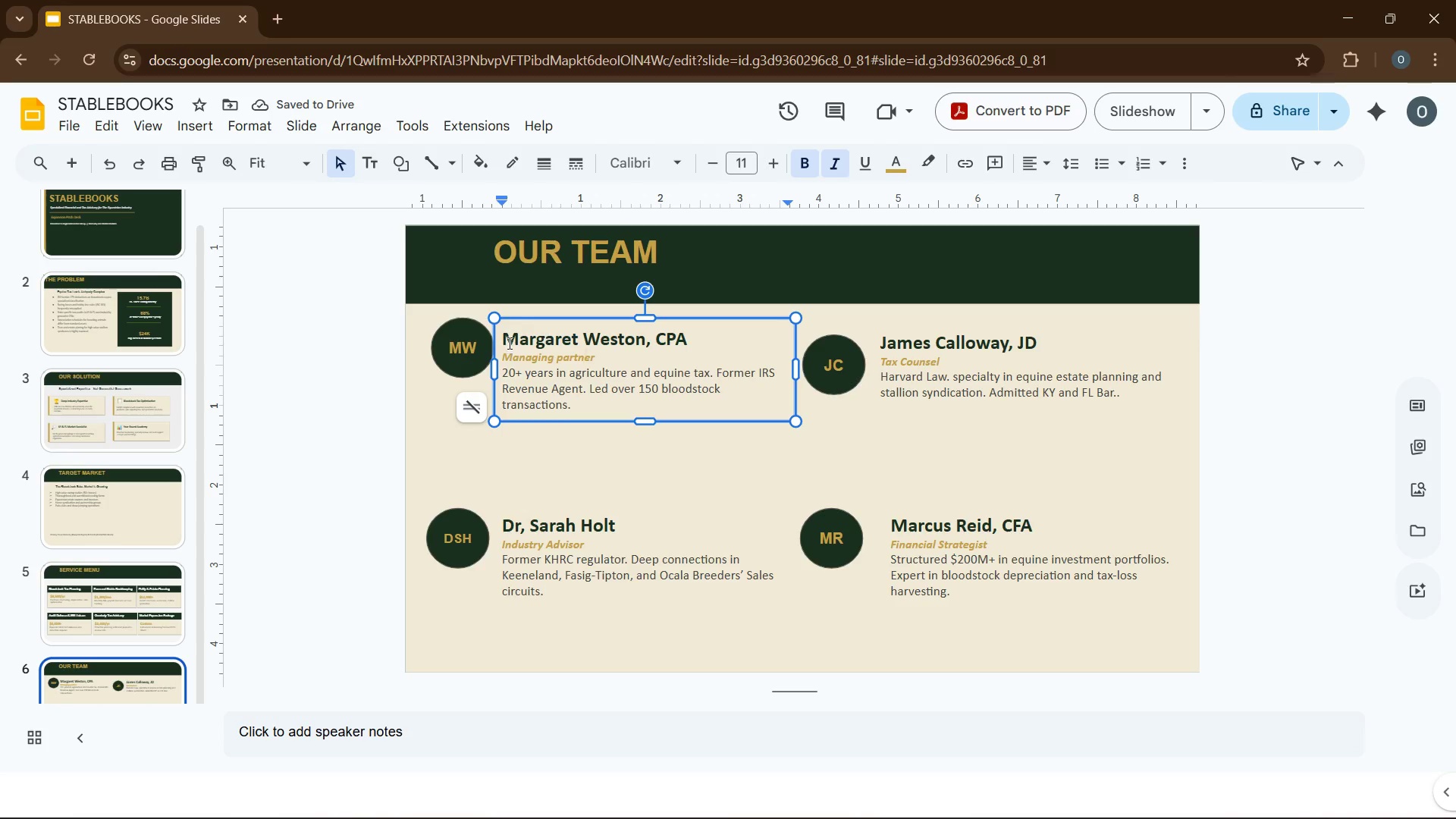 
left_click_drag(start_coordinate=[504, 336], to_coordinate=[601, 355])
 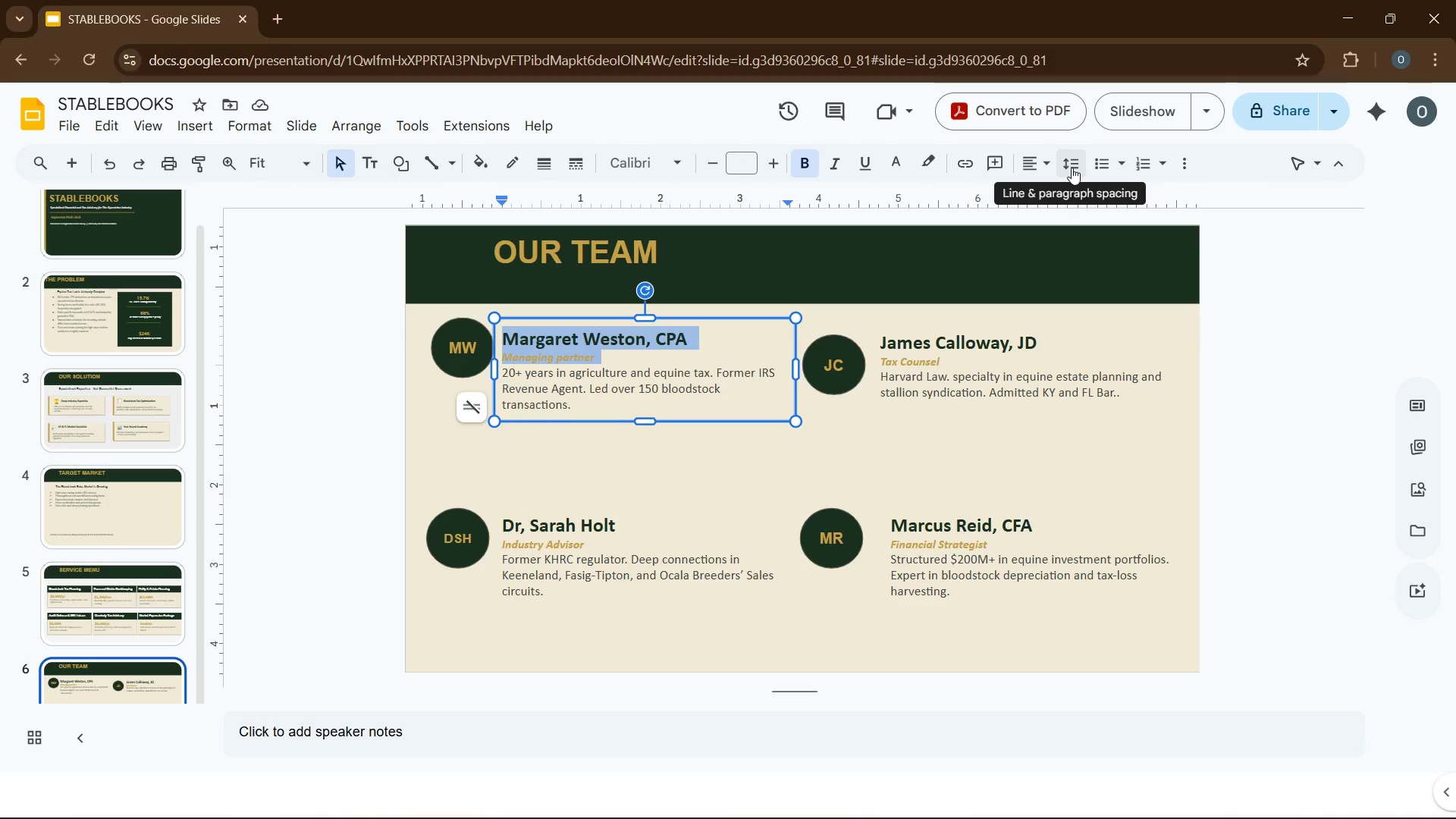 
left_click([1072, 168])
 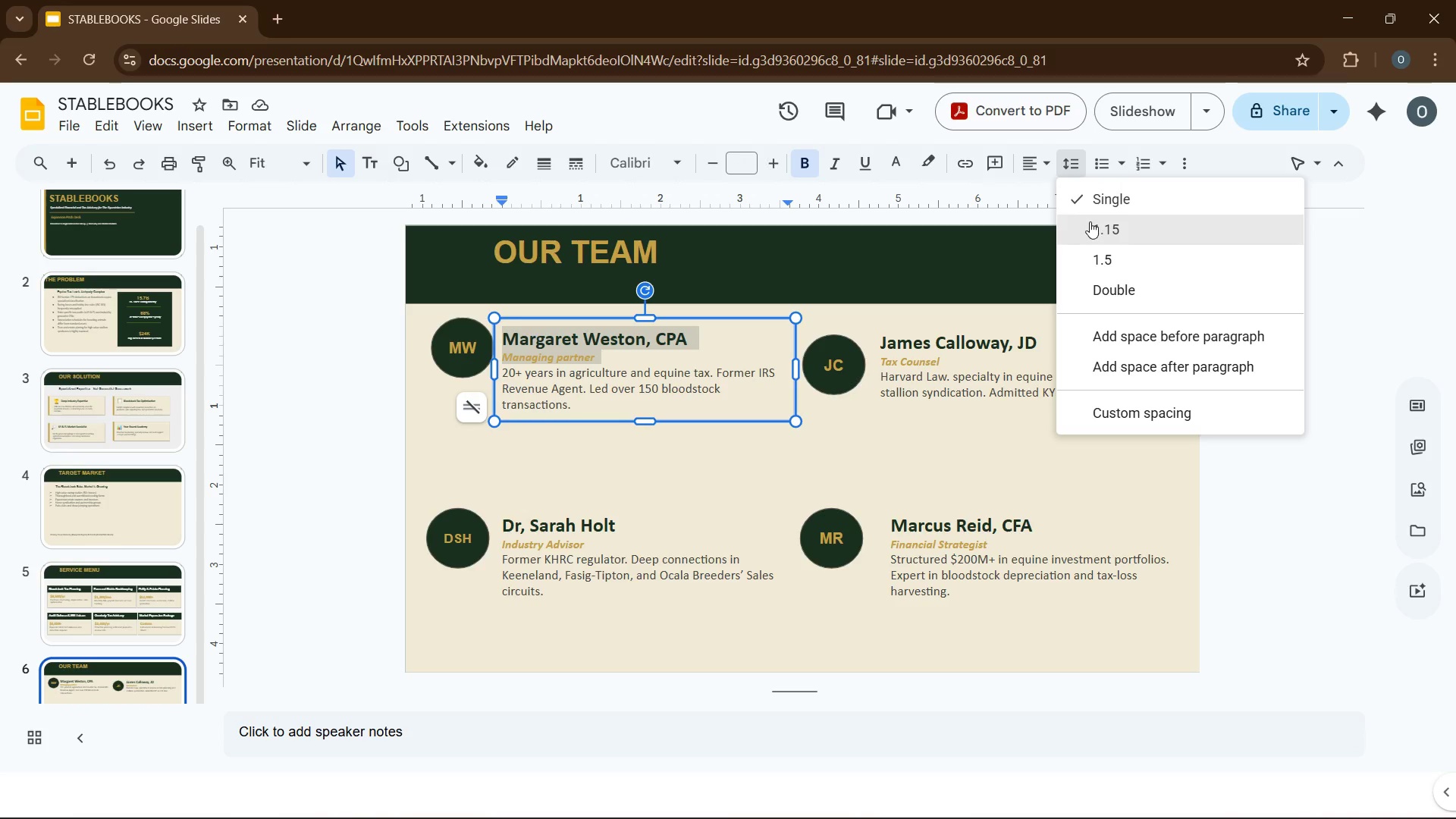 
left_click([1090, 223])
 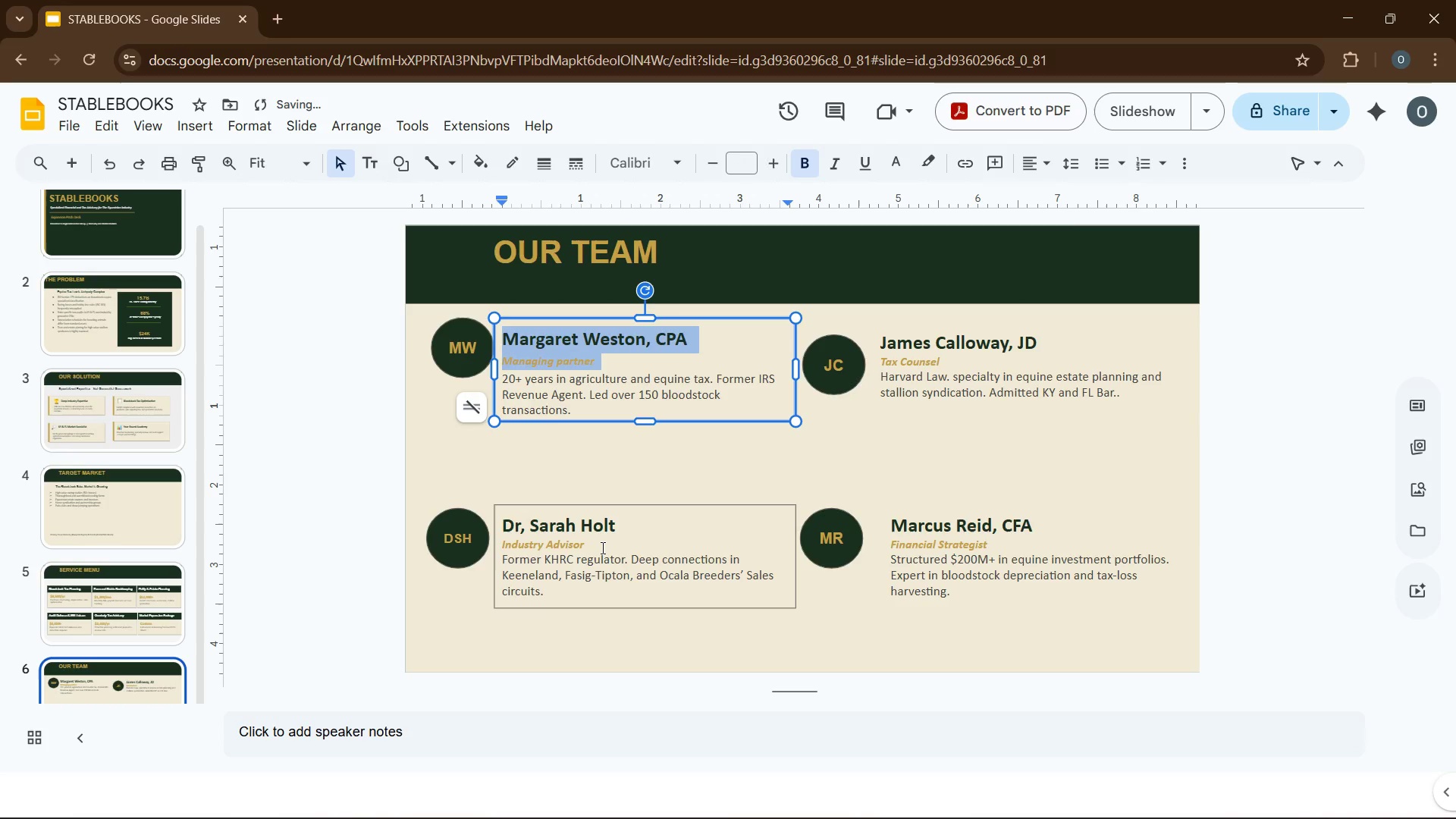 
left_click([601, 548])
 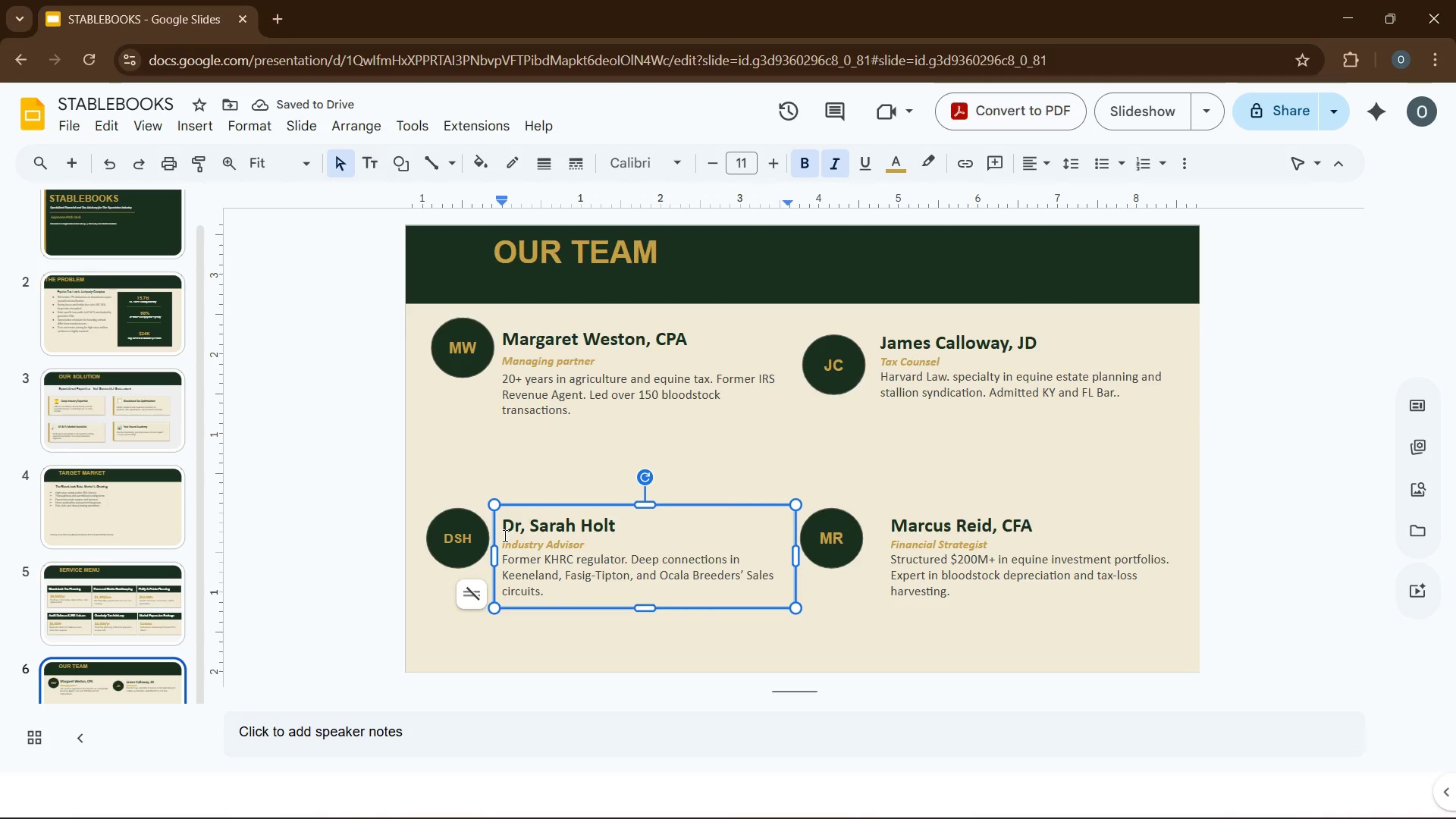 
left_click_drag(start_coordinate=[501, 529], to_coordinate=[598, 544])
 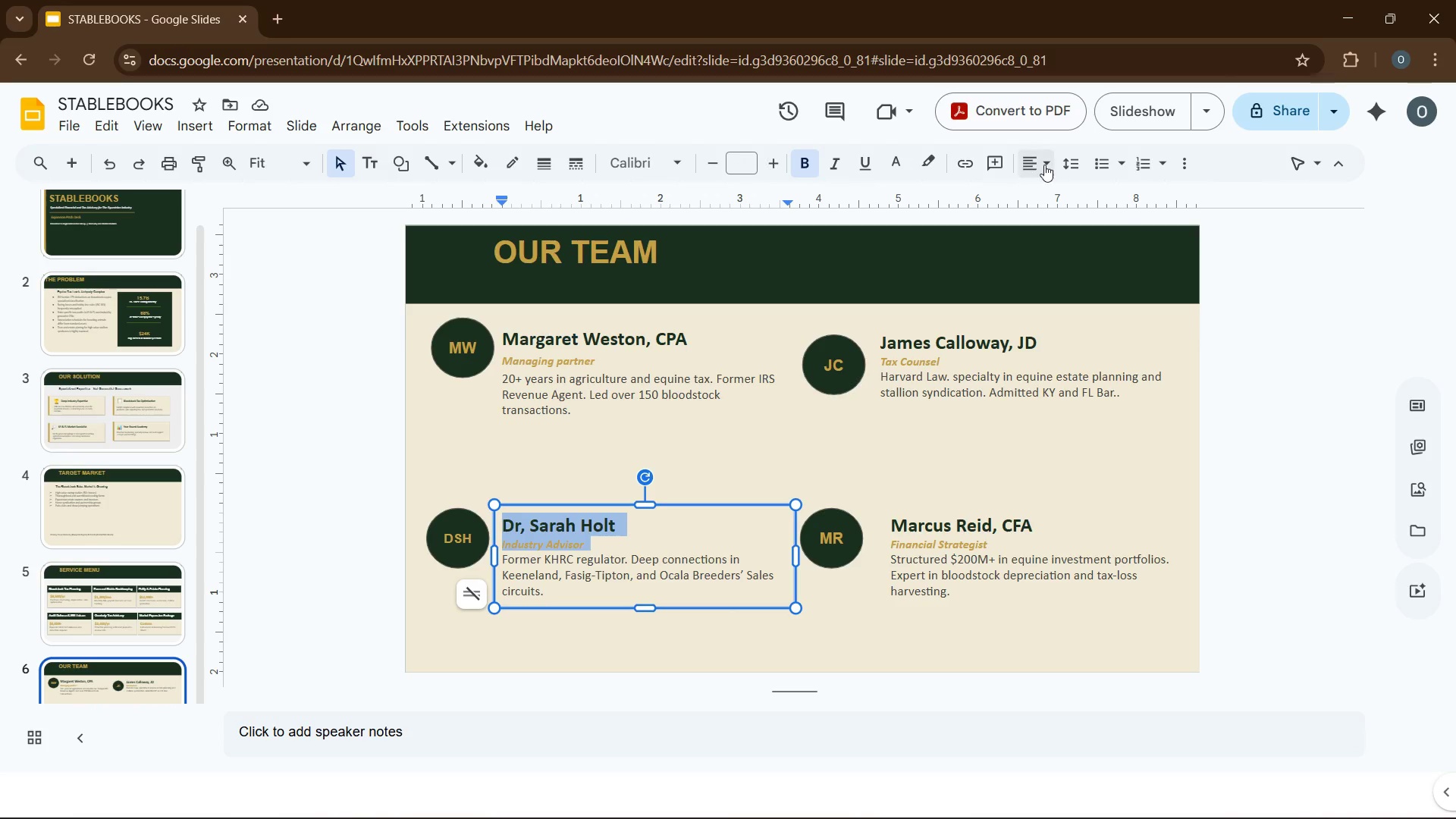 
left_click([1044, 165])
 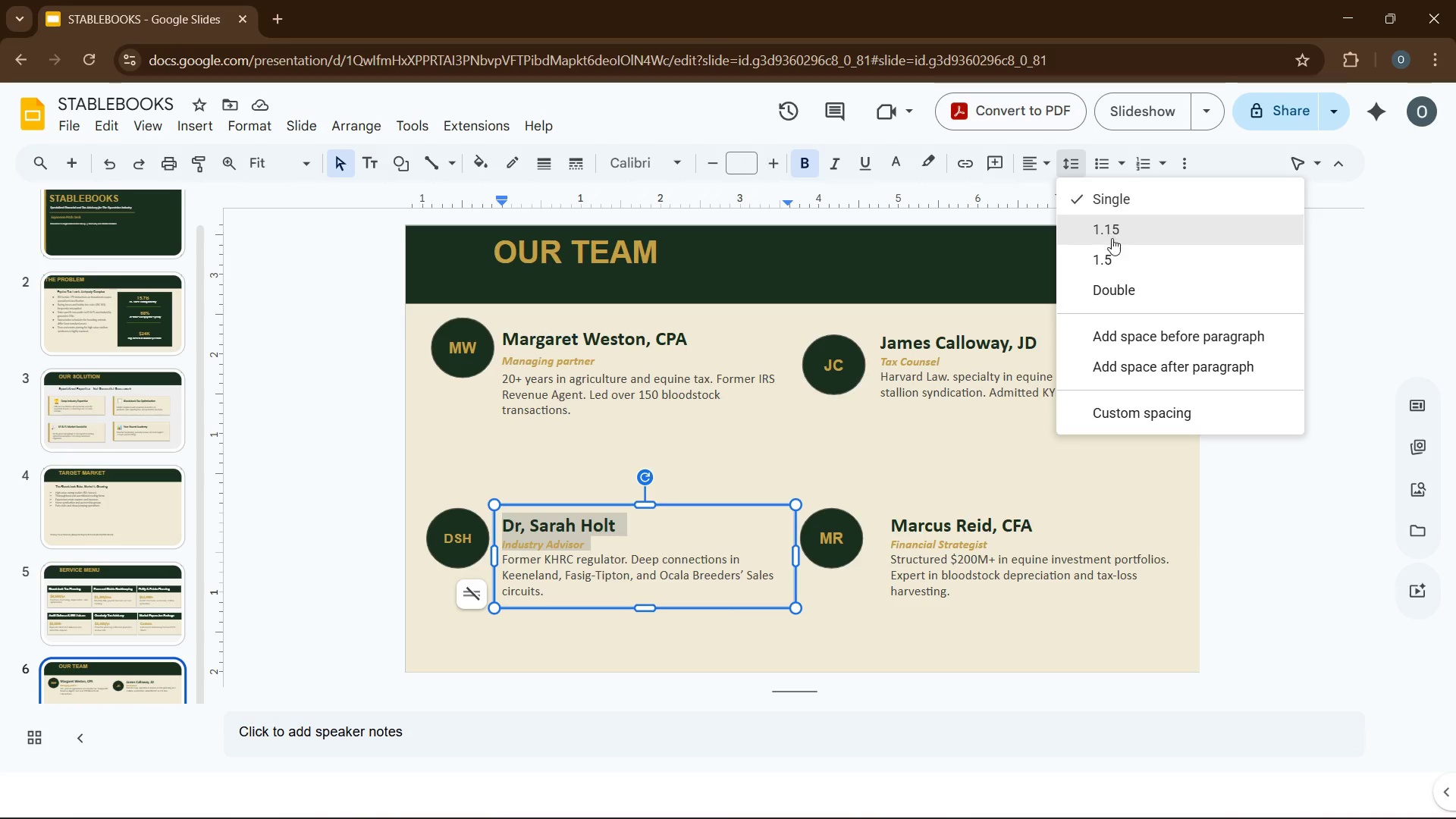 
left_click([1112, 240])
 